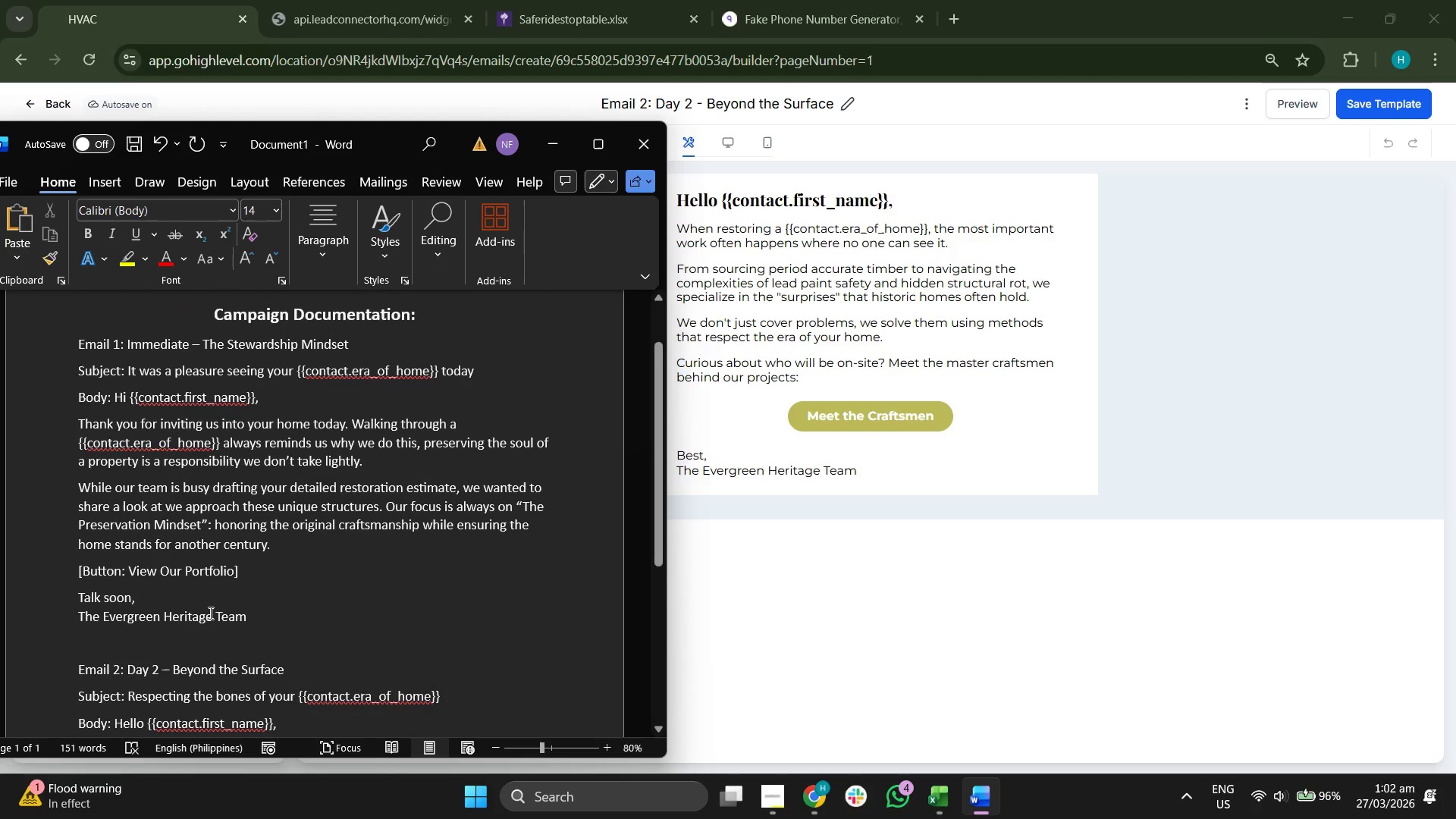 
scroll: coordinate [209, 613], scroll_direction: down, amount: 2.0
 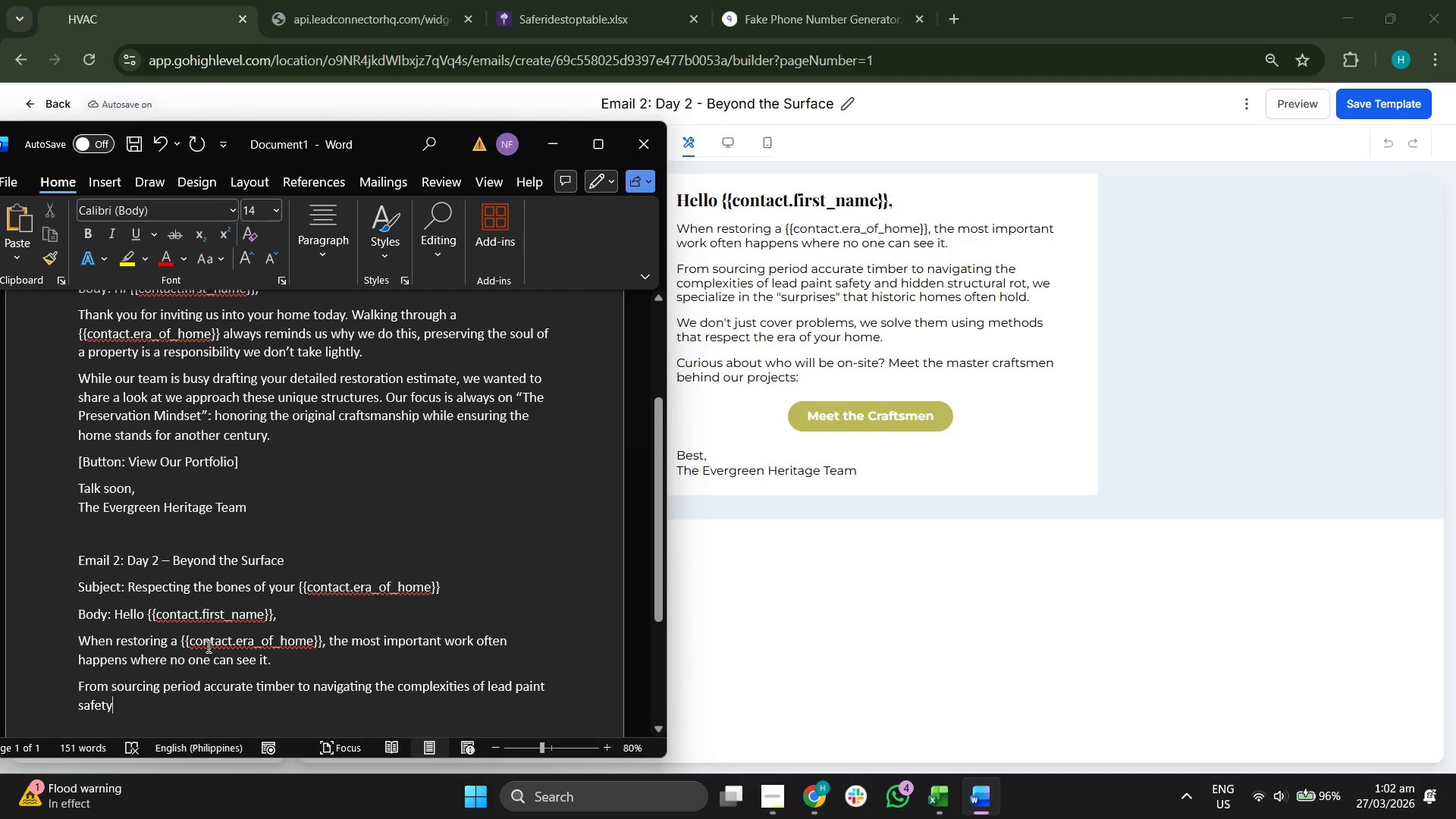 
key(Space)
 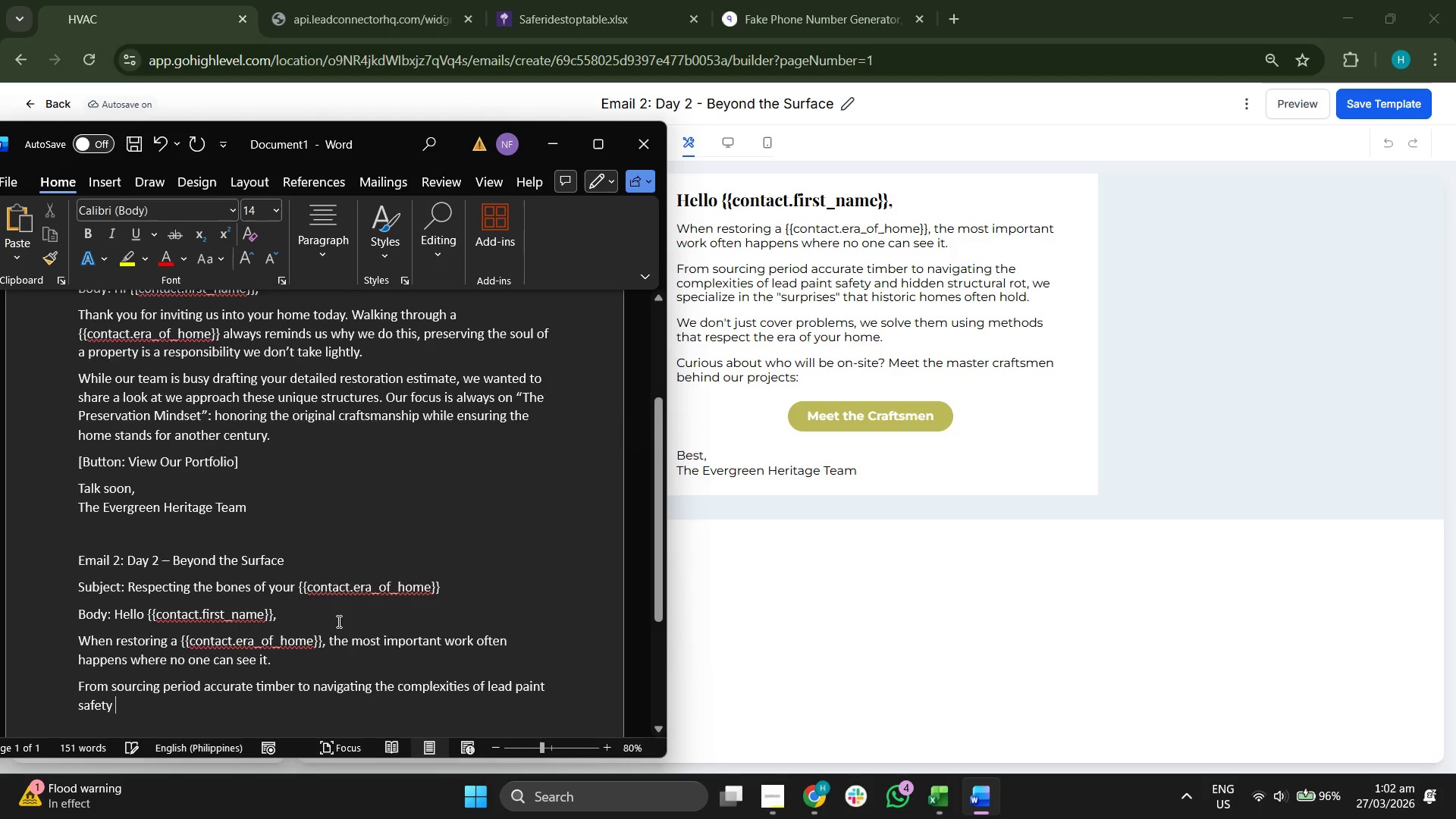 
scroll: coordinate [337, 621], scroll_direction: down, amount: 1.0
 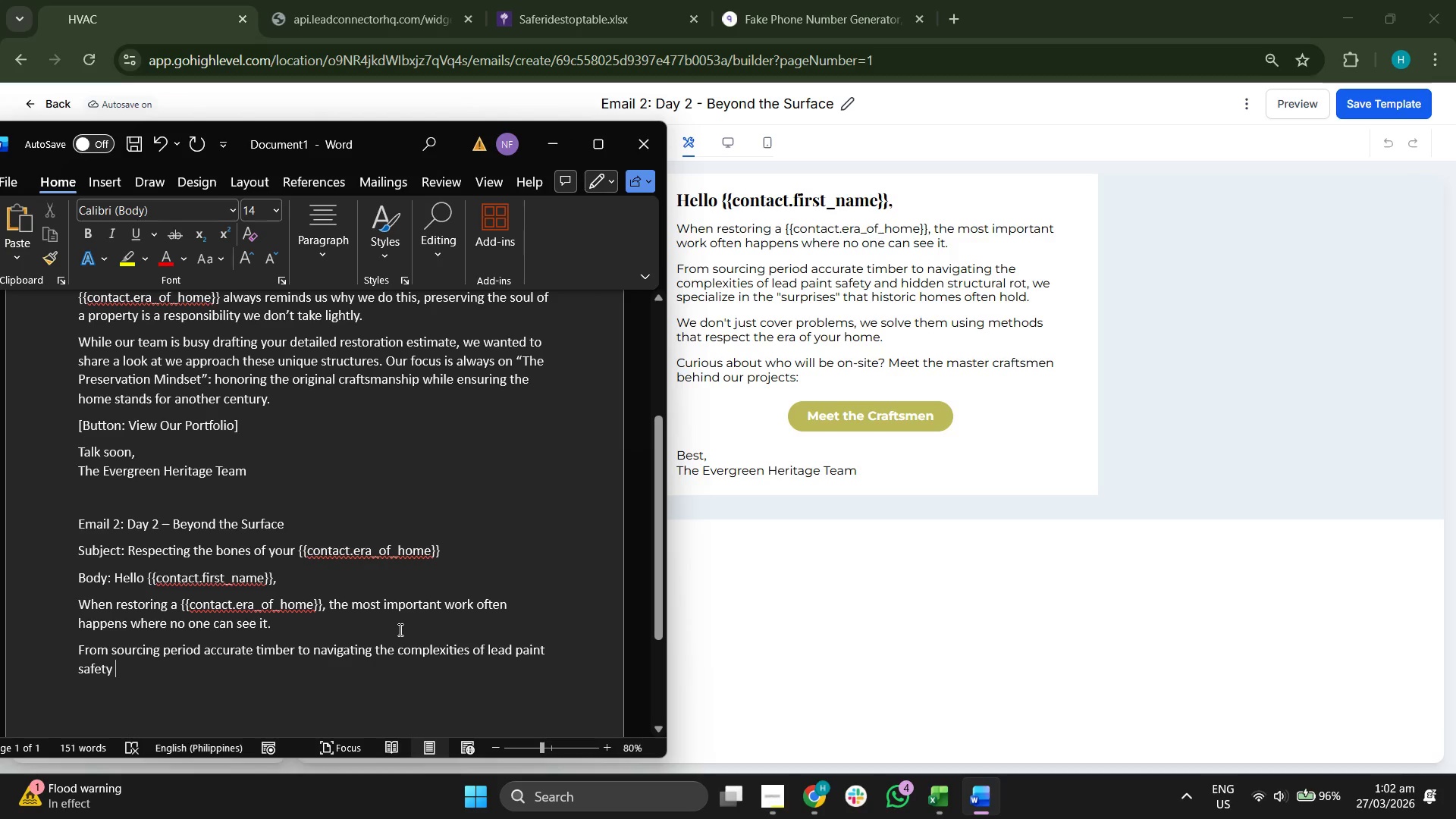 
left_click([216, 668])
 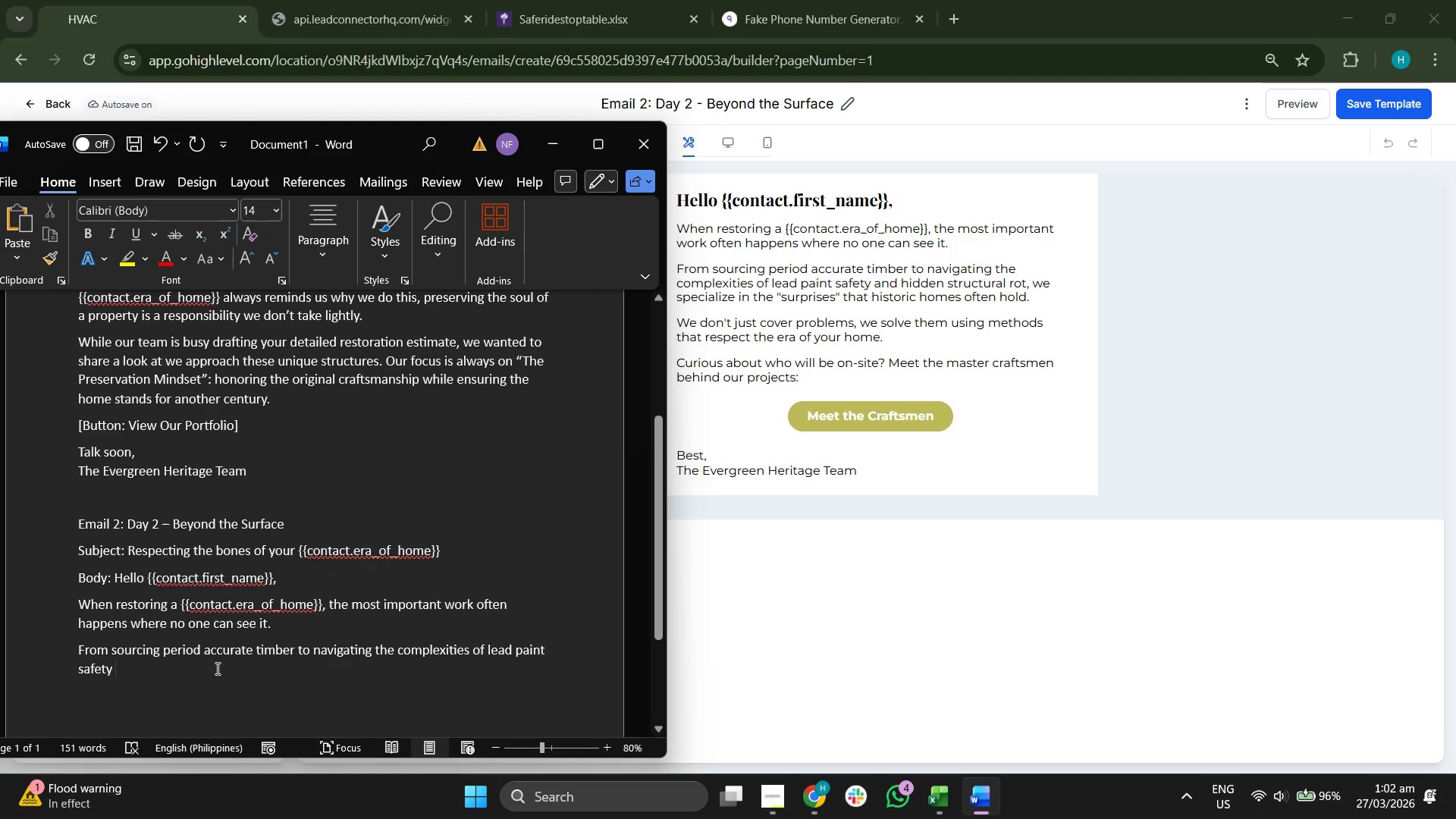 
type(and hidden structural not)
key(Backspace)
key(Backspace)
key(Backspace)
type(rot)
 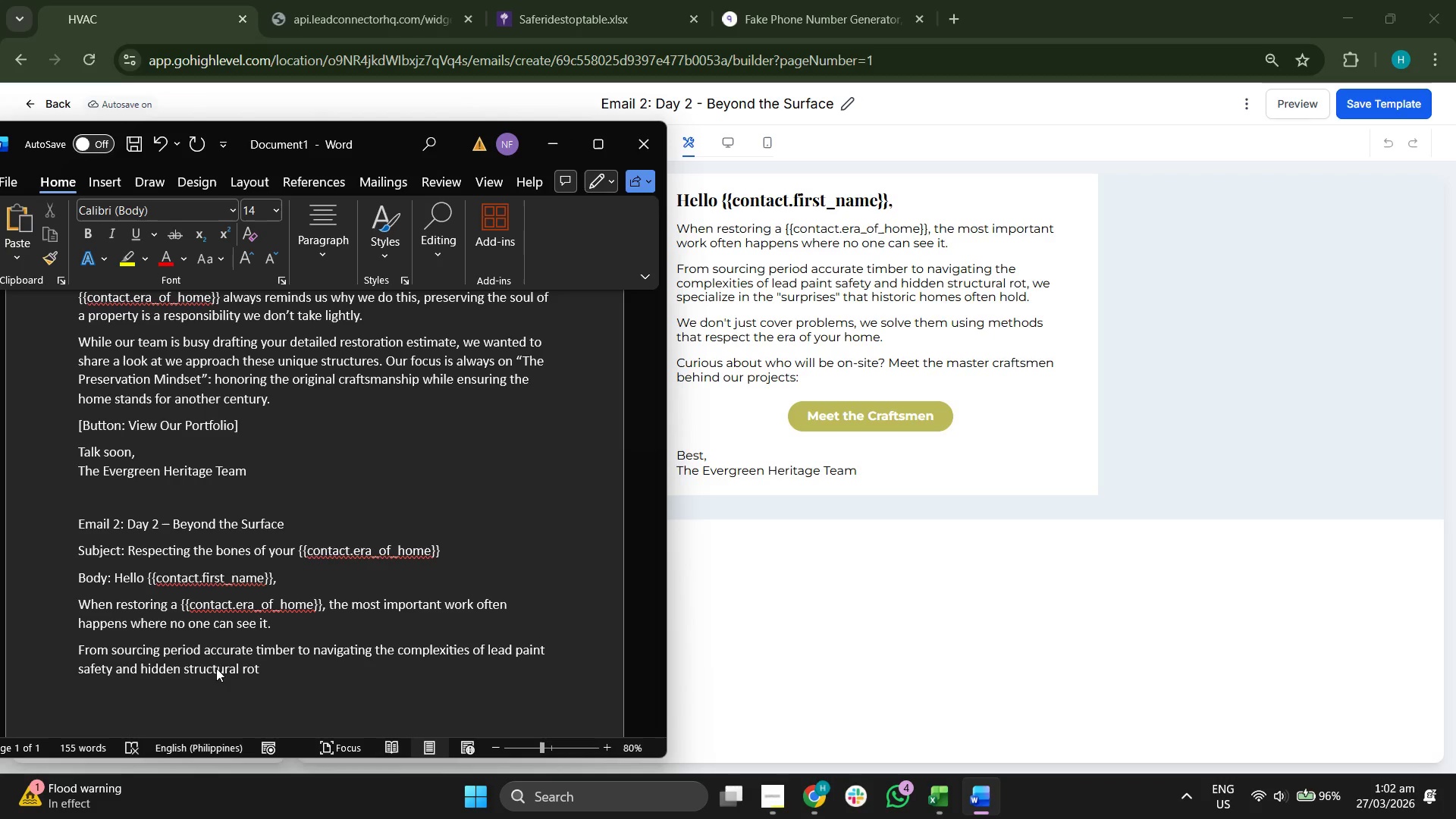 
left_click([774, 677])
 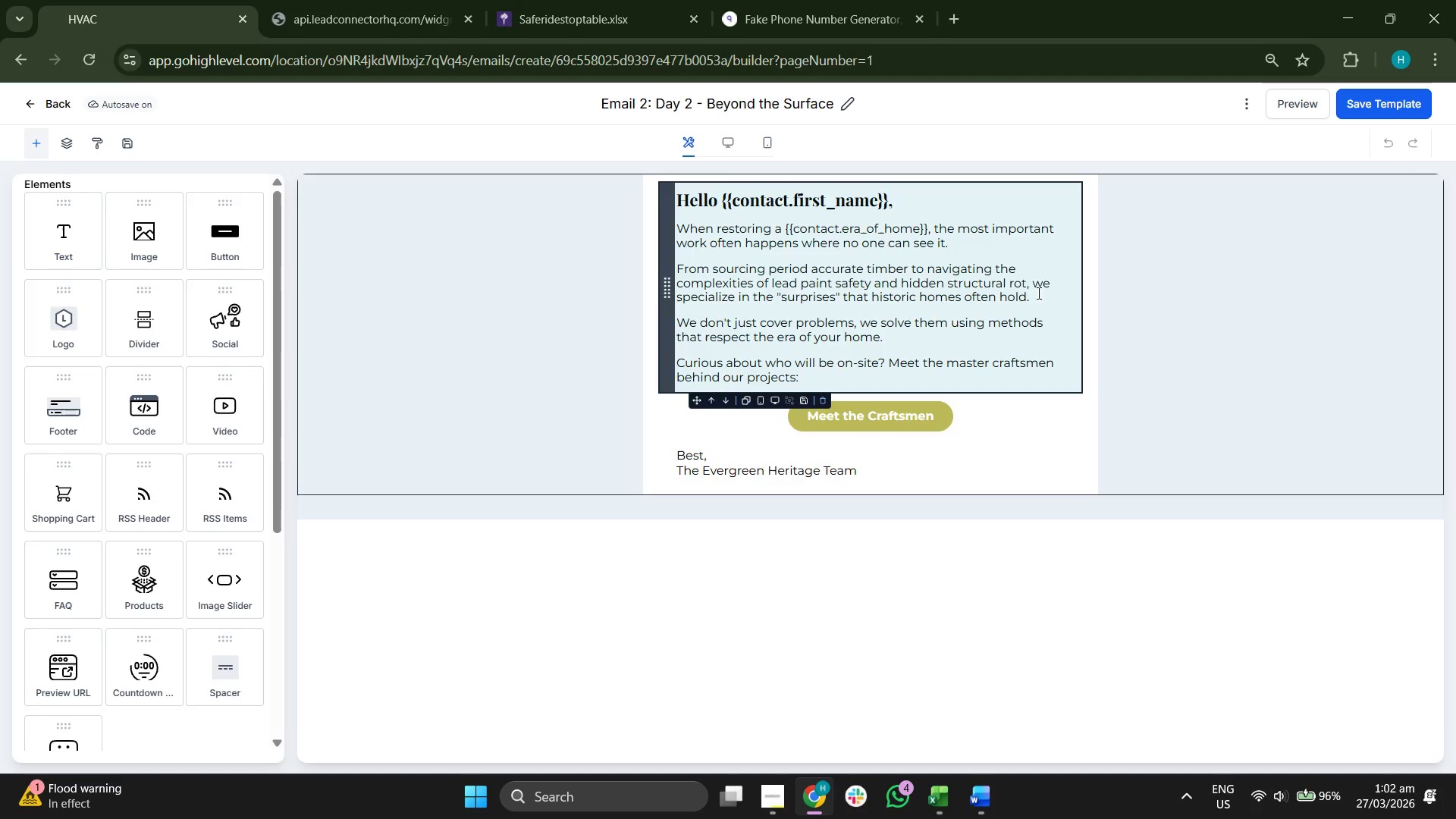 
left_click_drag(start_coordinate=[1003, 278], to_coordinate=[1020, 275])
 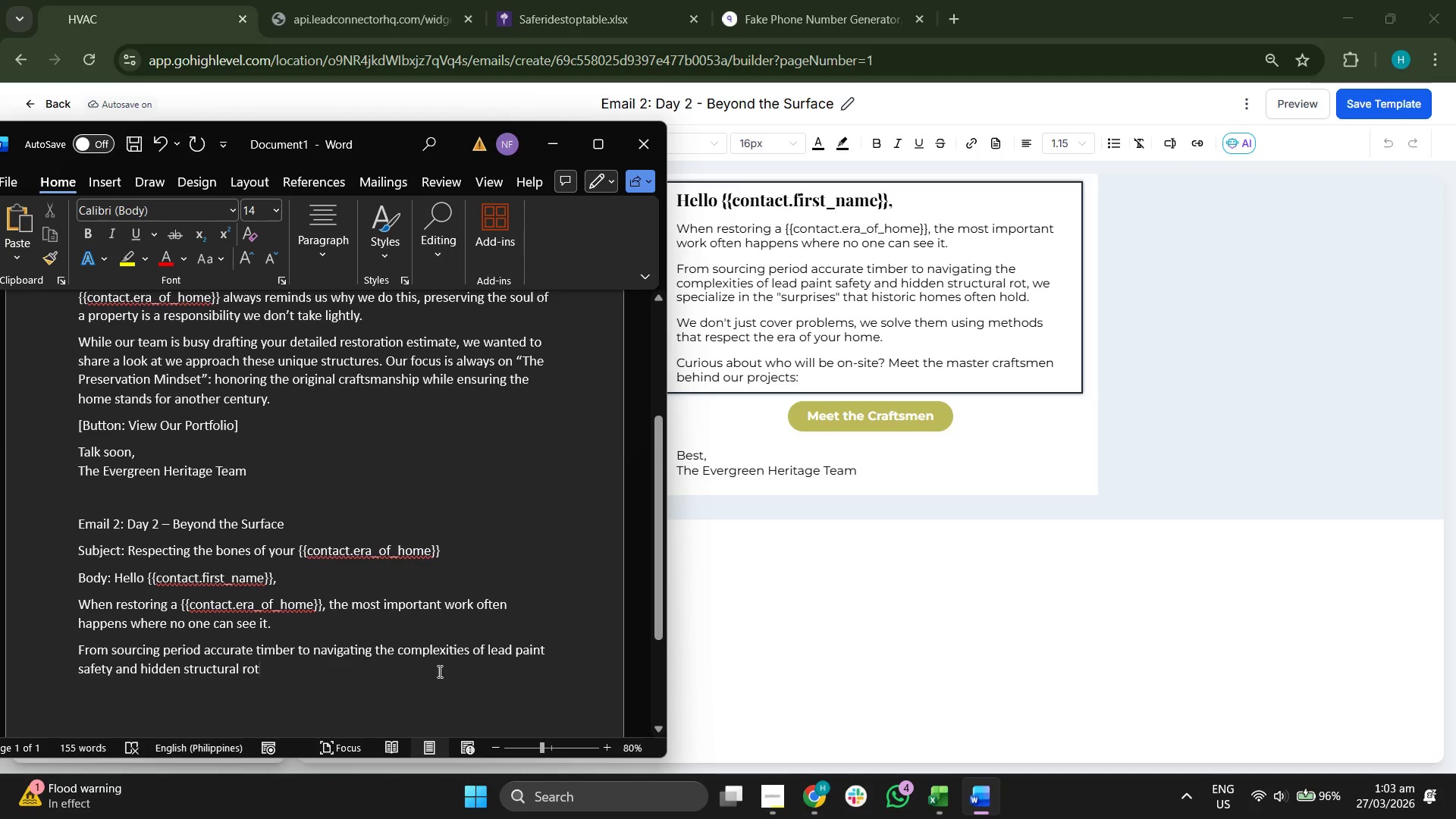 
key(Comma)
 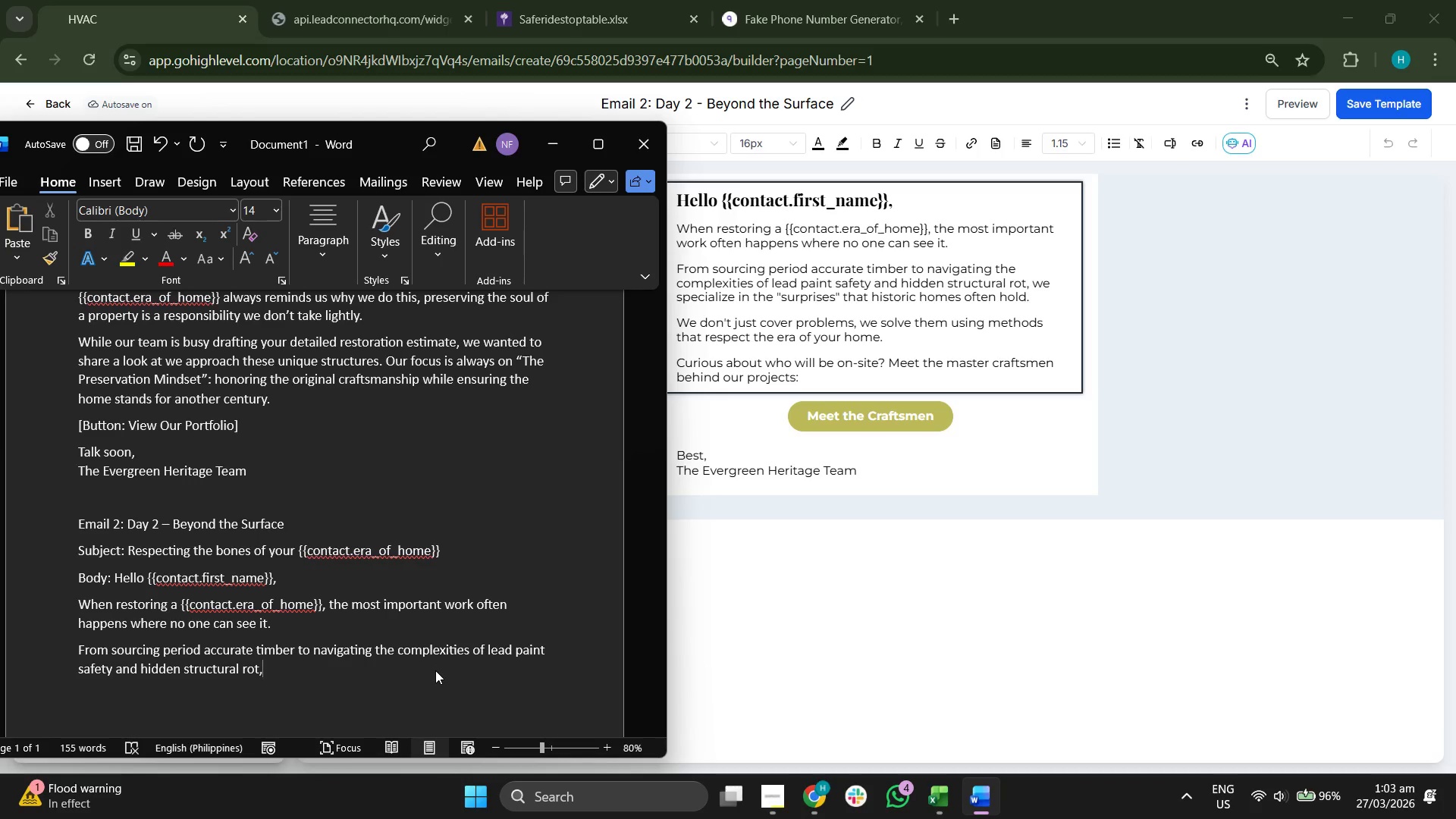 
type( )
key(Backspace)
type( we specialize in the "surprises" that historic homes often hold. We don't just cover problems)
 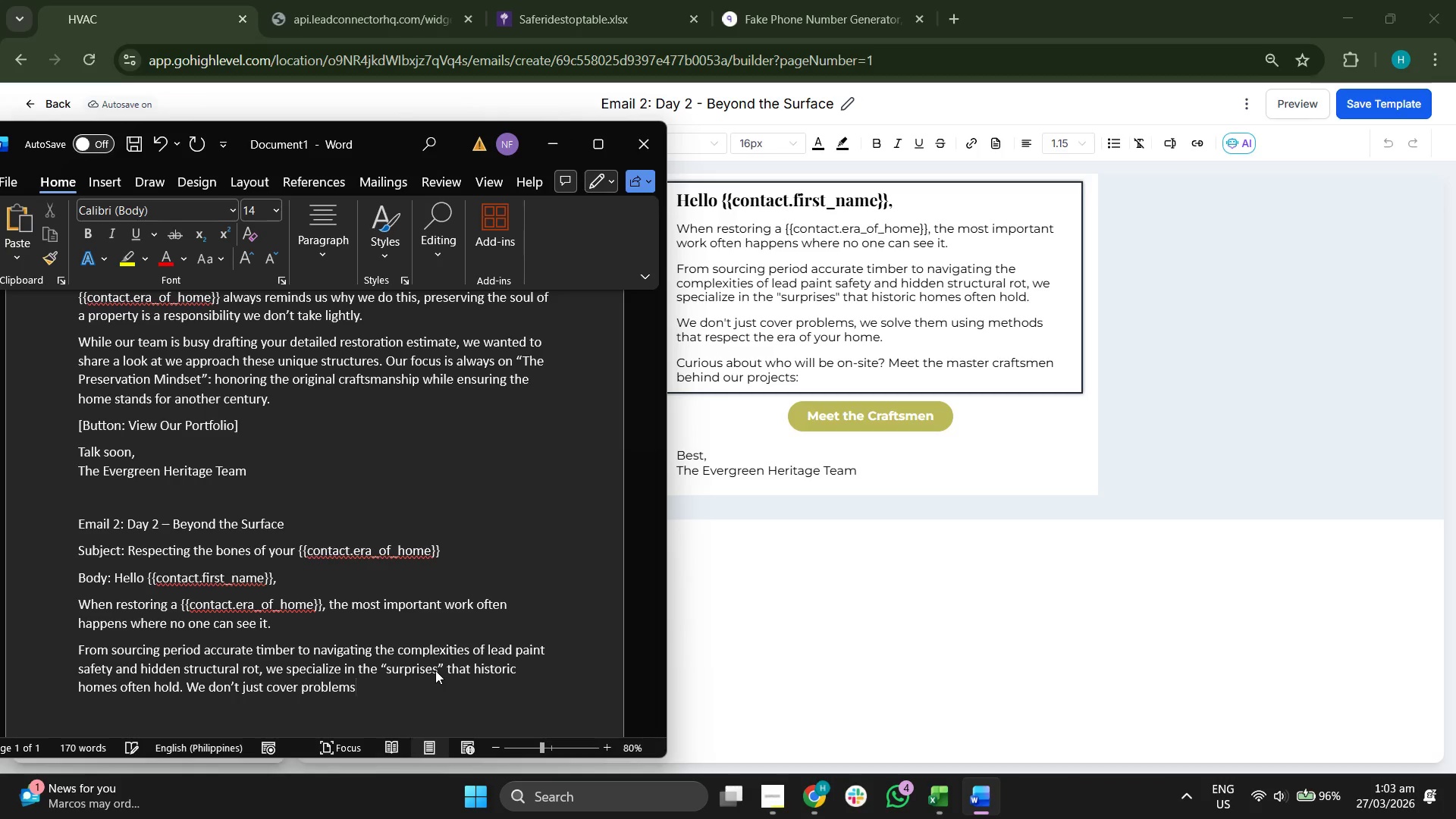 
wait(16.66)
 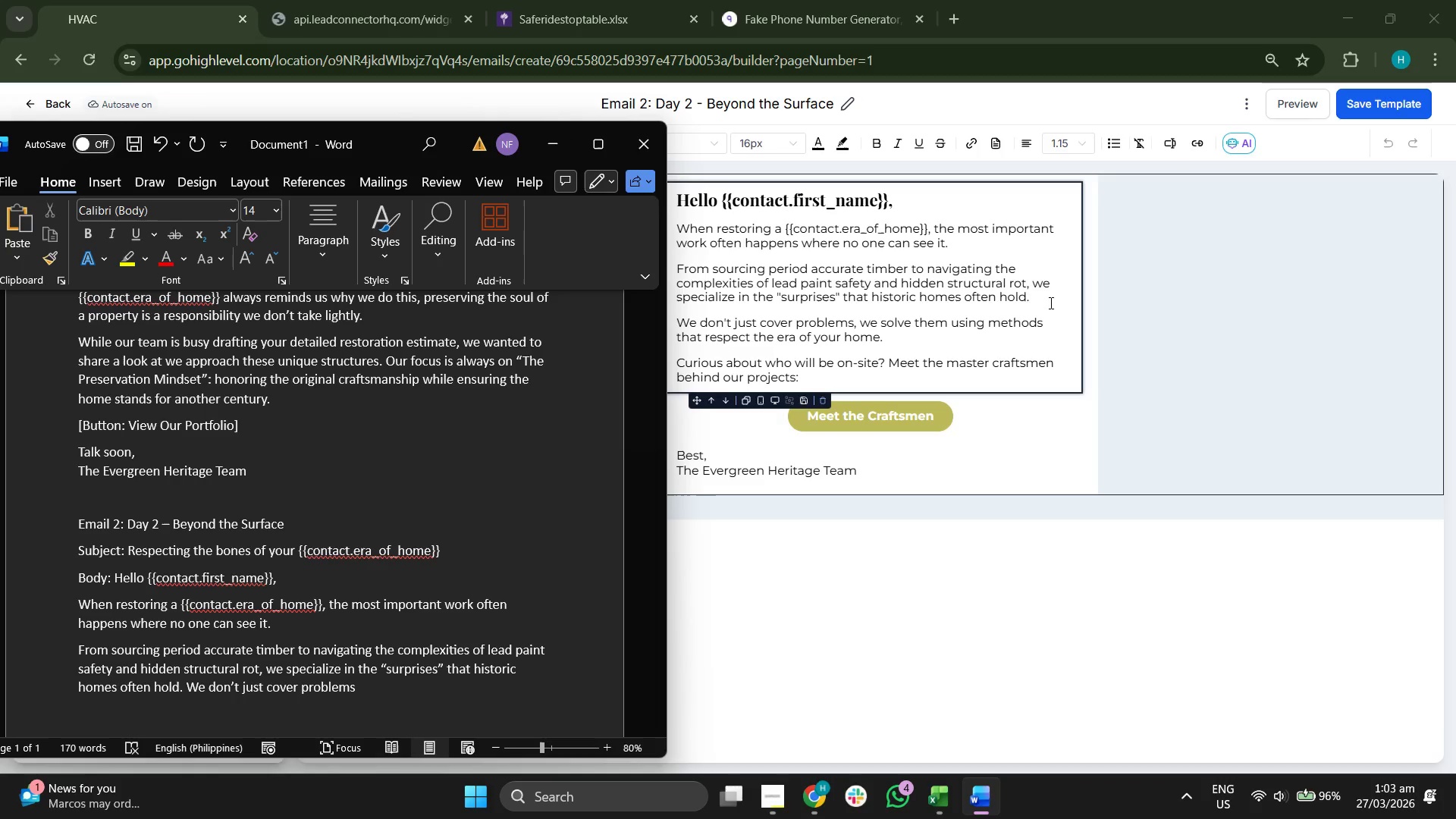 
type(, we solve them using)
 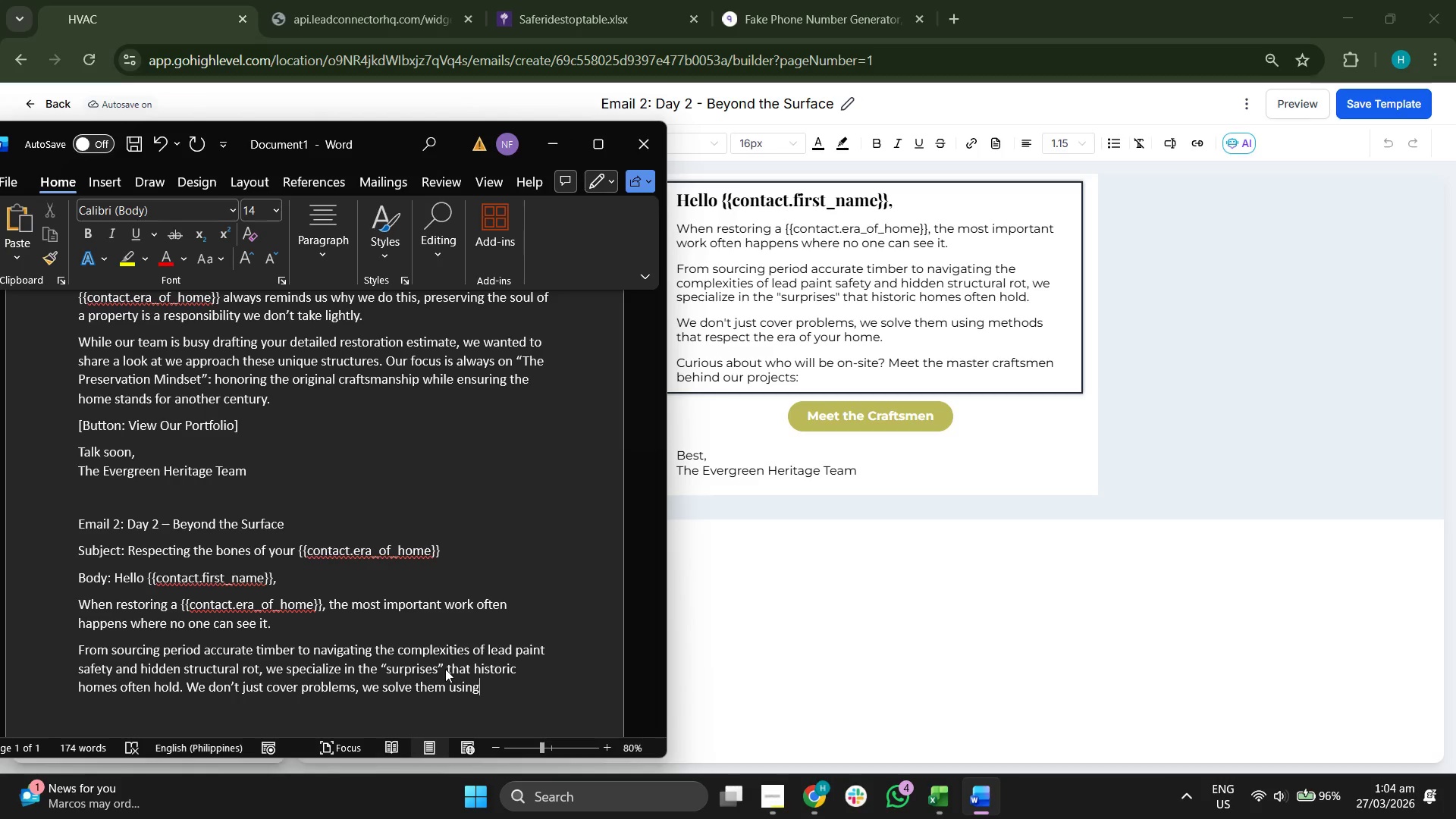 
type( that rep)
key(Backspace)
type(spect the era of you r)
key(Backspace)
key(Backspace)
type(r home.)
 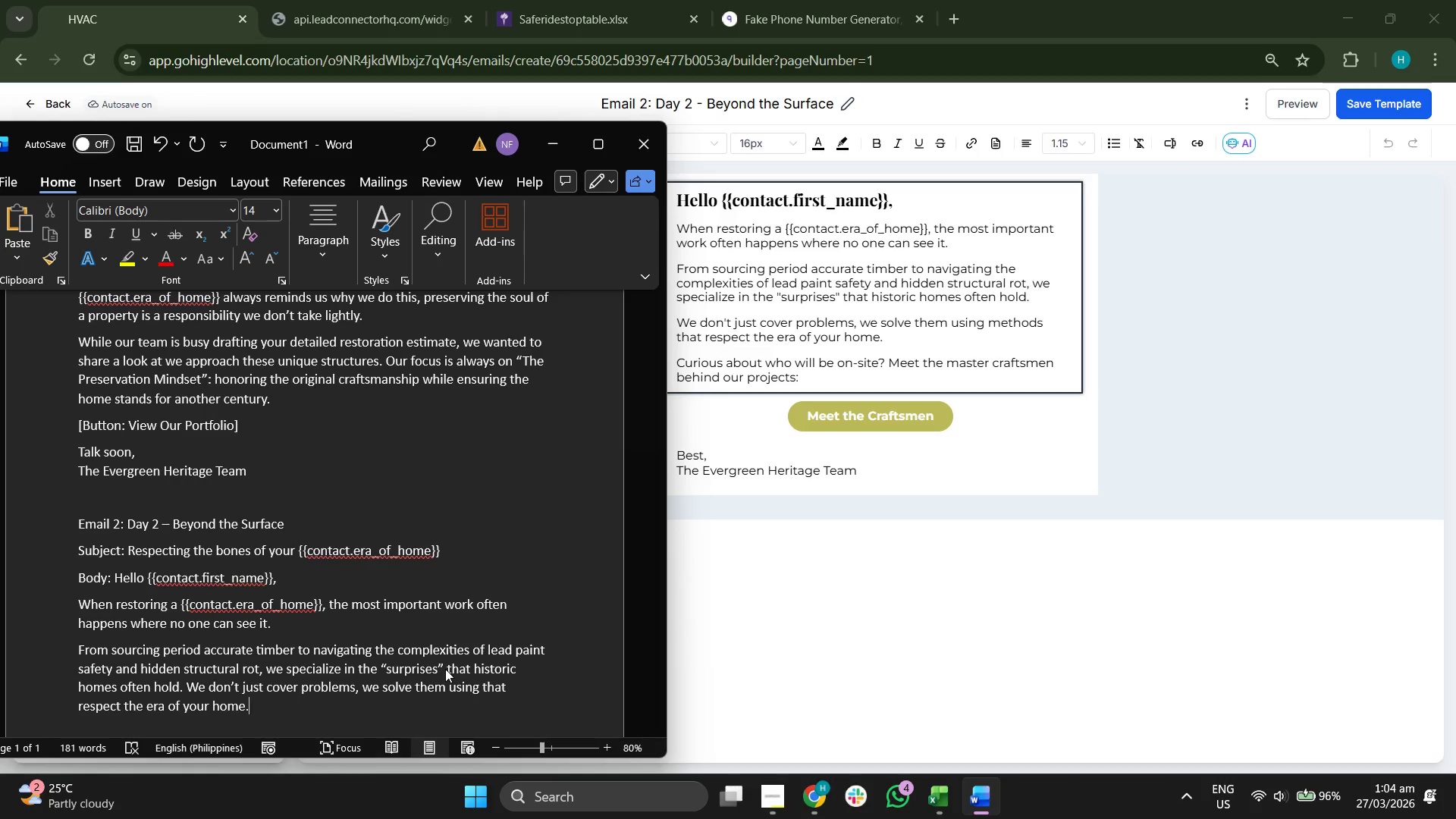 
key(Enter)
 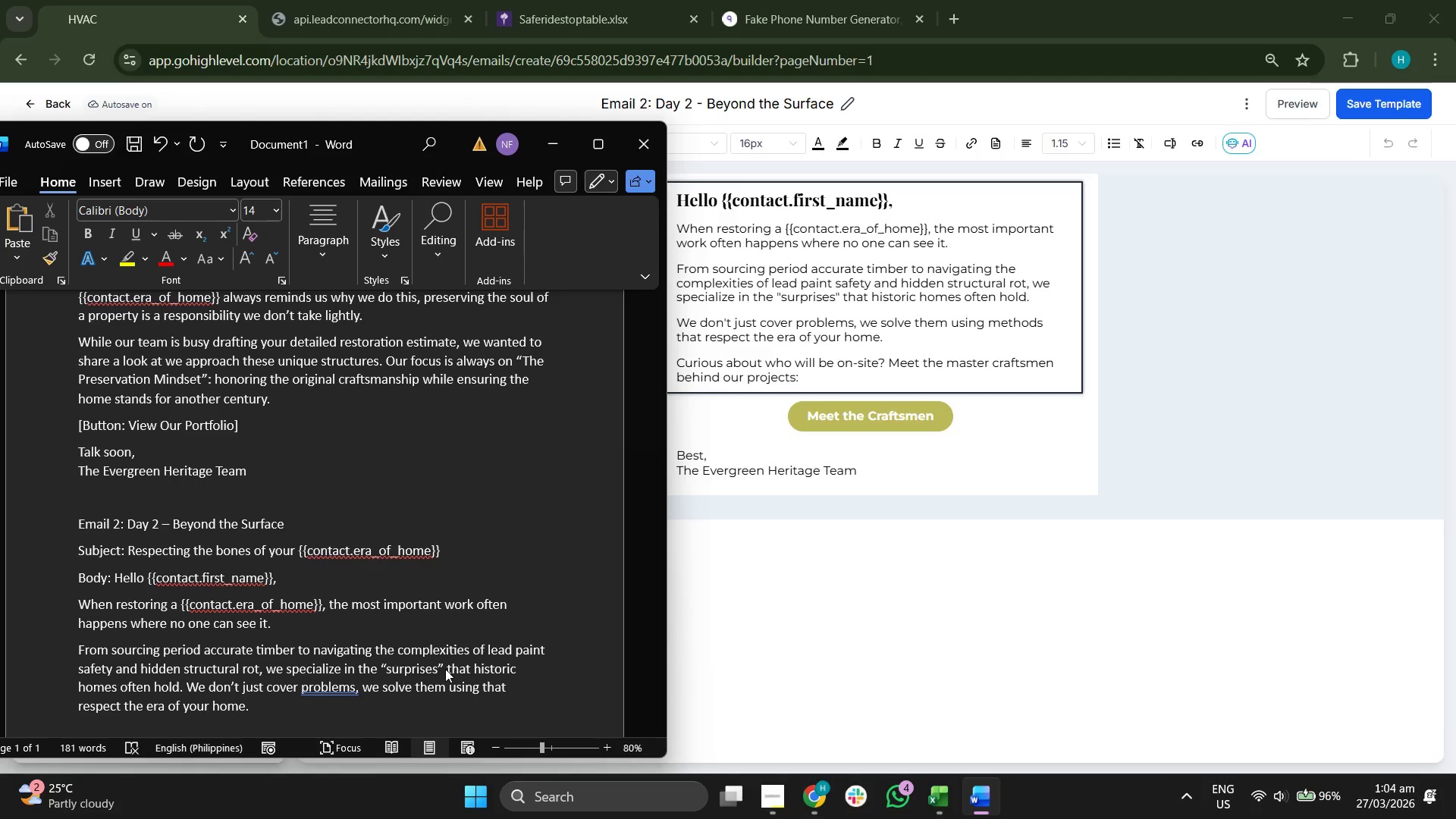 
scroll: coordinate [397, 515], scroll_direction: down, amount: 3.0
 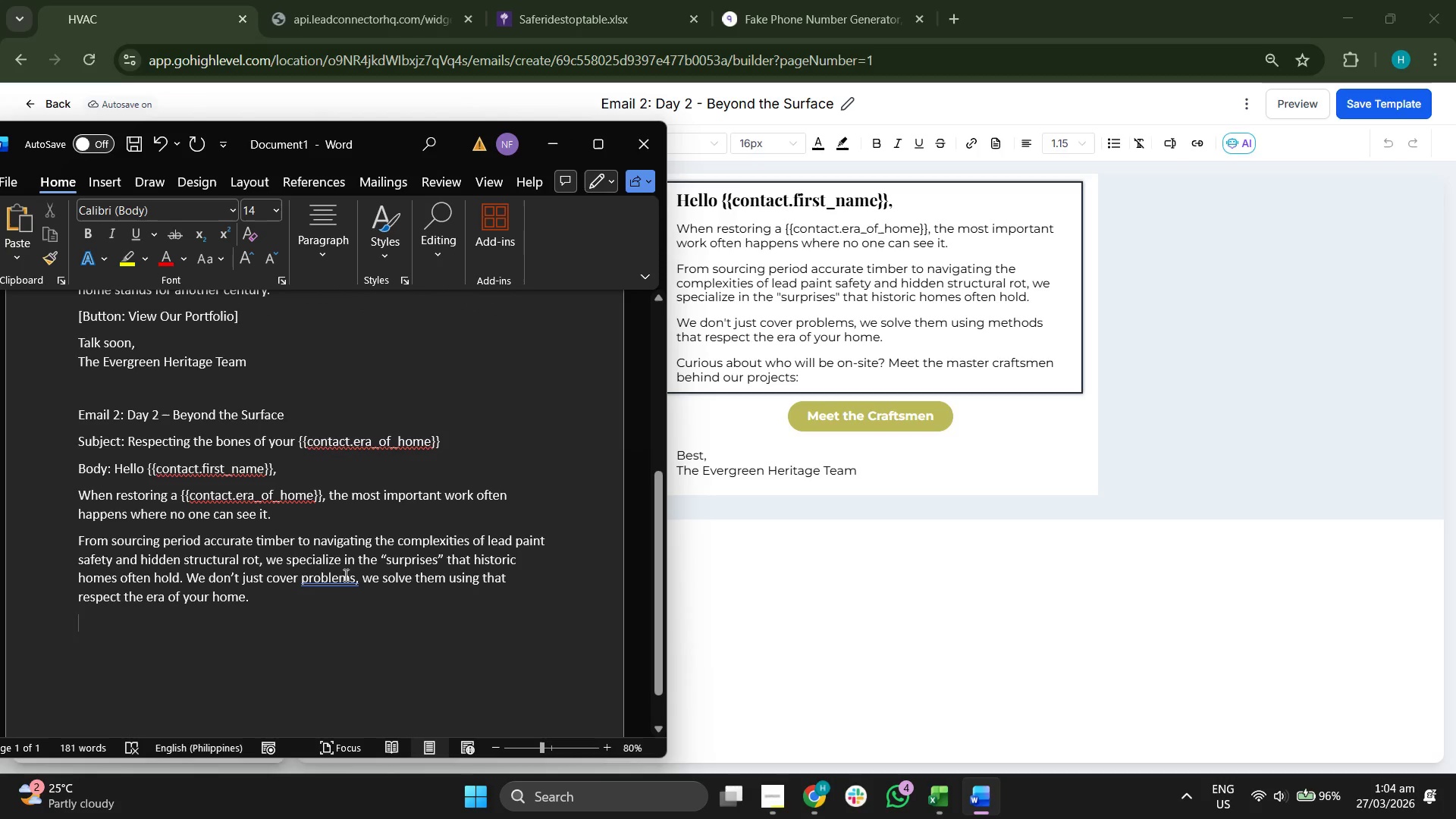 
right_click([337, 583])
 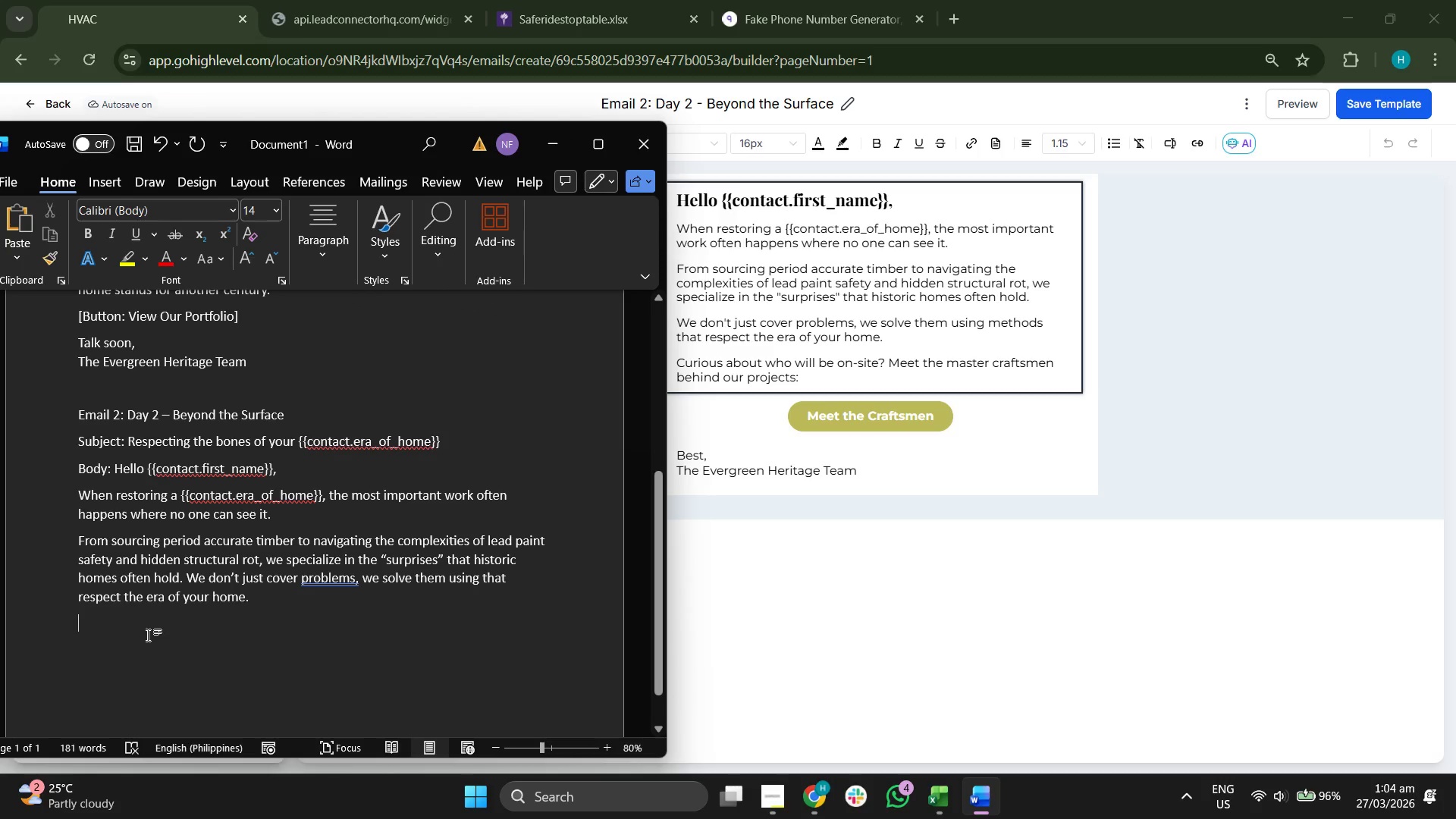 
wait(6.61)
 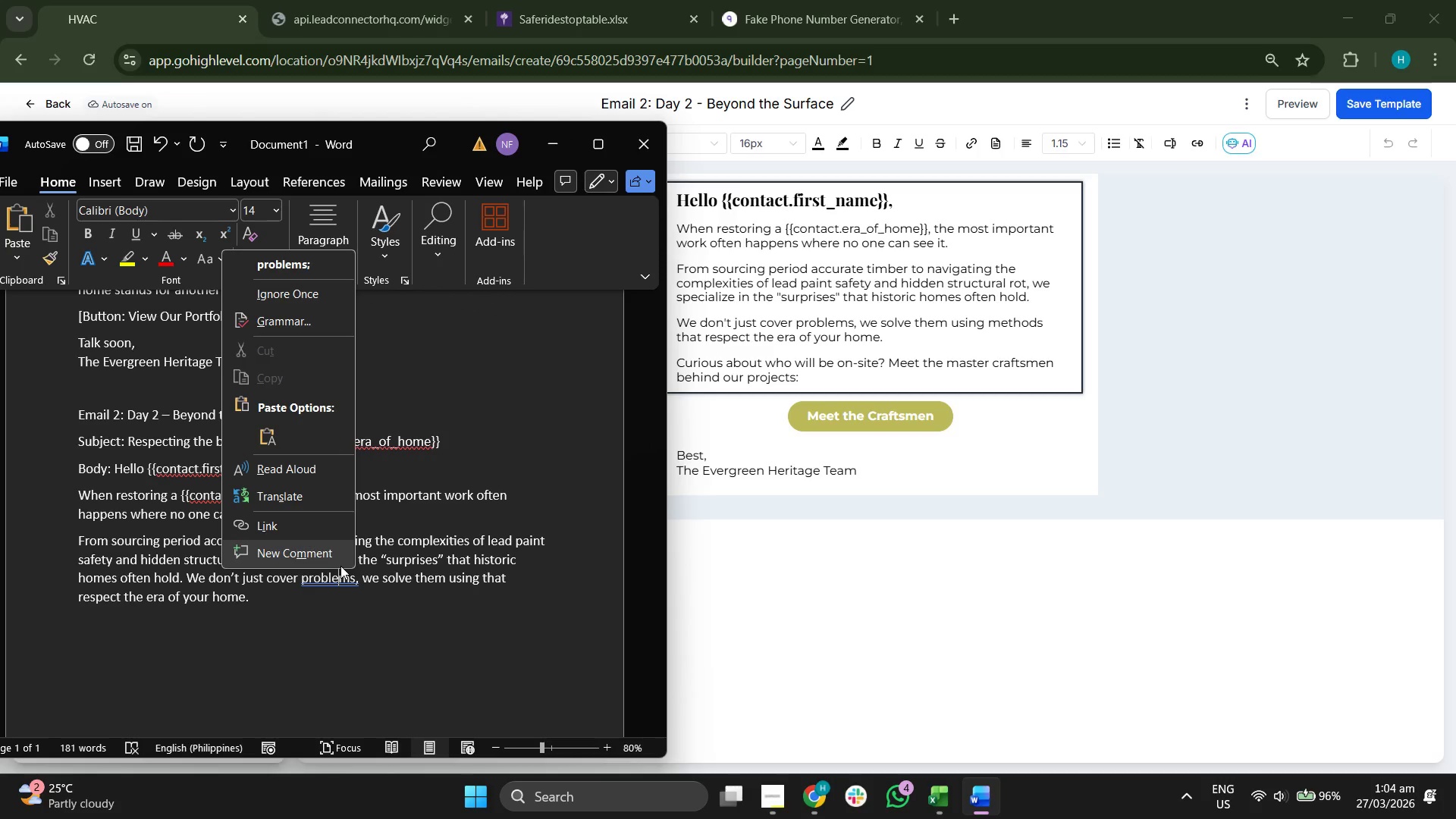 
type(Curio)
key(Backspace)
type(ous about a)
key(Backspace)
type(who will be onsite)
key(Backspace)
key(Backspace)
key(Backspace)
type(-s)
key(Backspace)
key(Backspace)
key(Backspace)
type(-site? Meet tge)
key(Backspace)
key(Backspace)
type(he master caraft)
key(Backspace)
key(Backspace)
key(Backspace)
key(Backspace)
key(Backspace)
type(raftsmre)
key(Backspace)
type(n behind our projects:)
 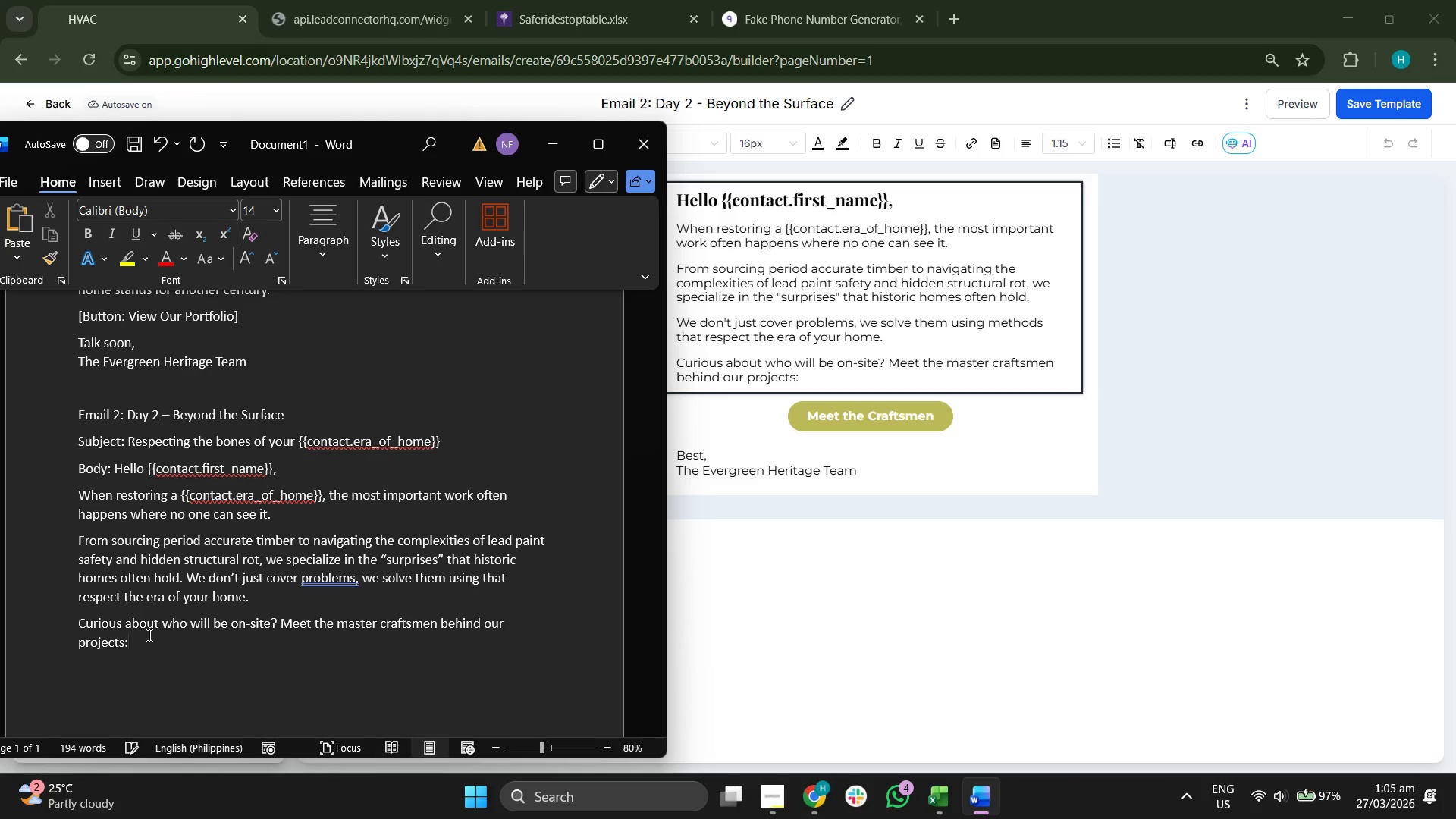 
key(Enter)
 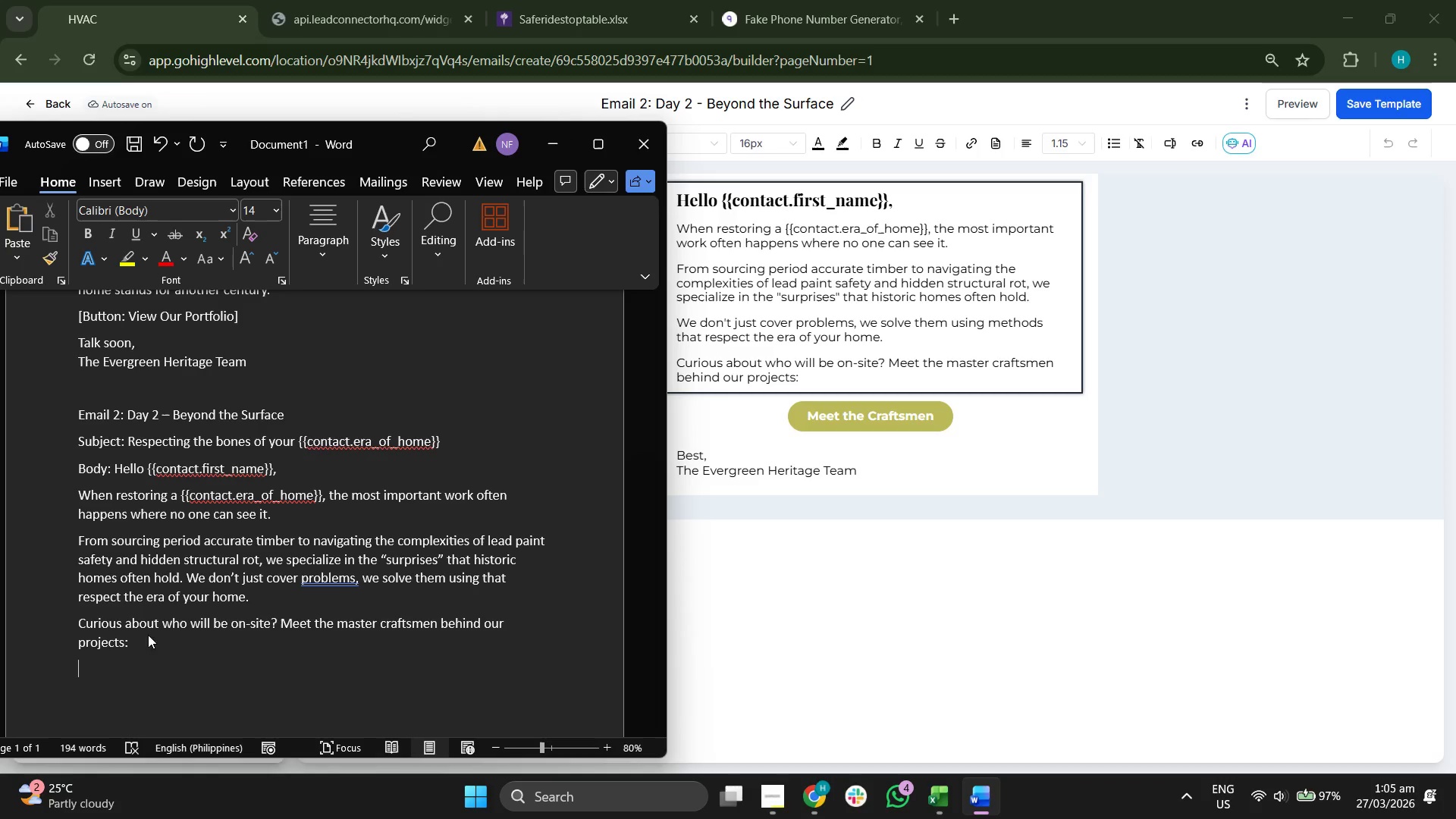 
scroll: coordinate [156, 586], scroll_direction: down, amount: 2.0
 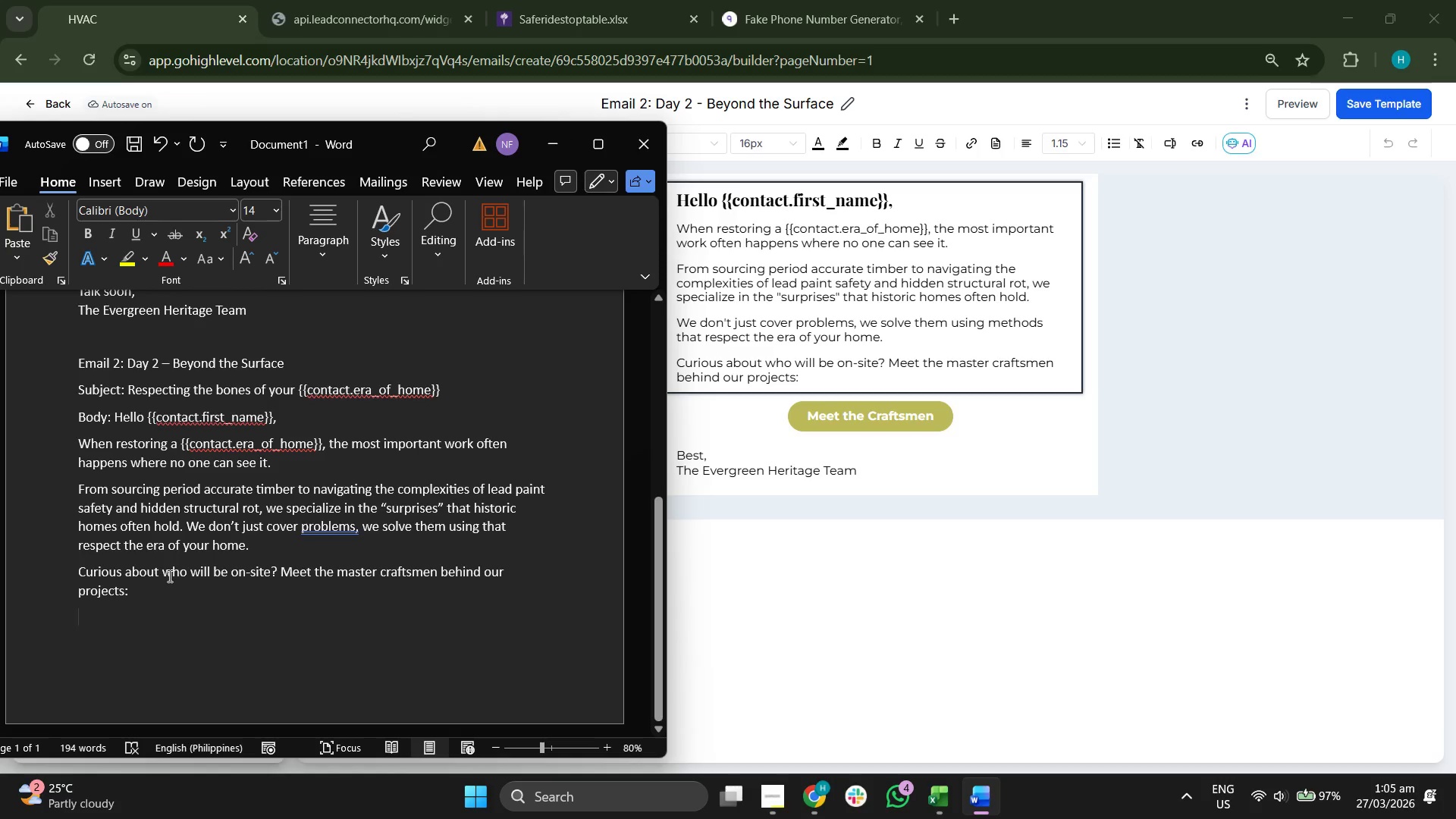 
type(B)
key(Backspace)
type([b)
key(Backspace)
type(Button: Meet the Crafs)
key(Backspace)
type(tsmen])
 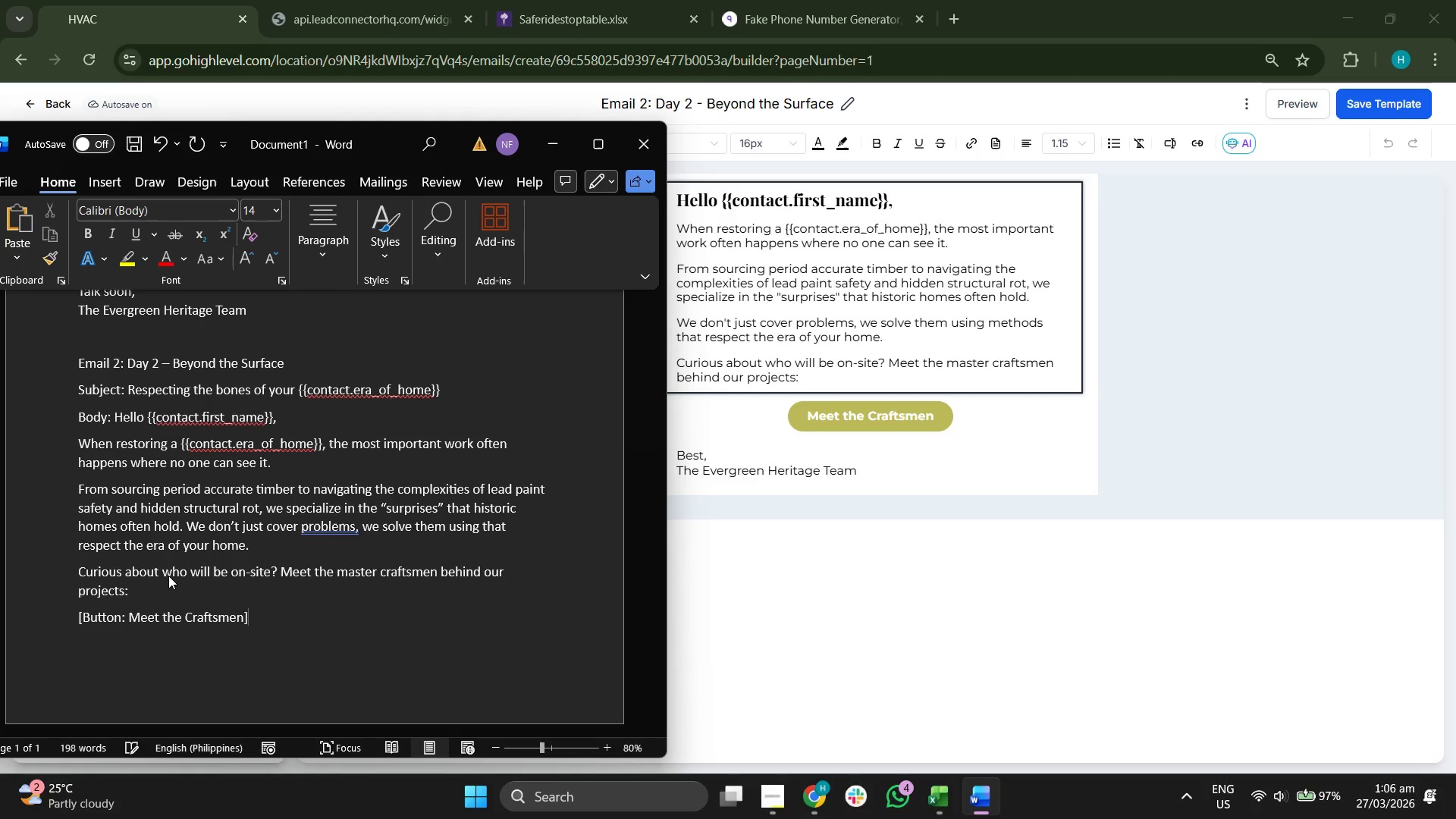 
key(Enter)
 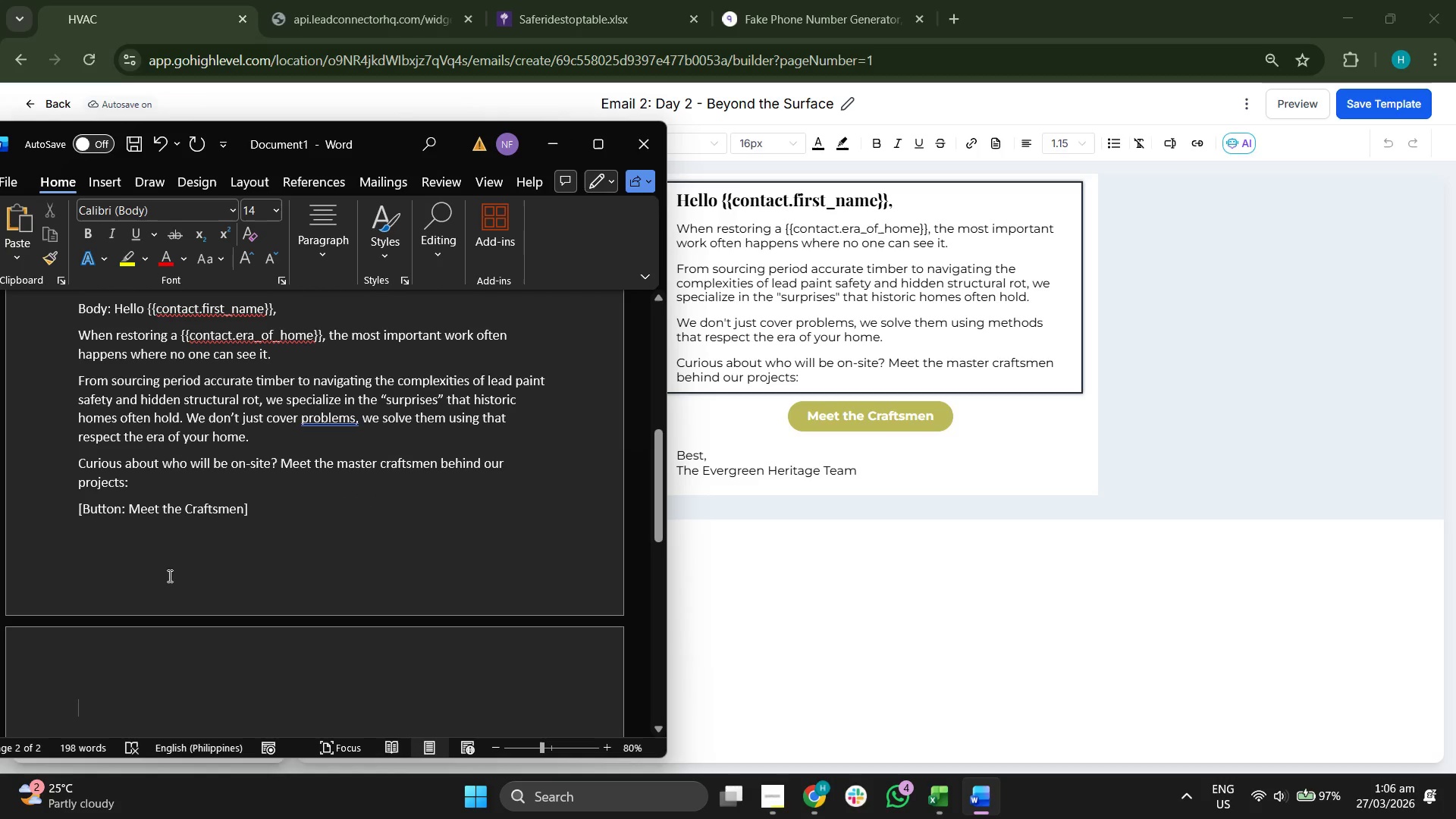 
key(Backspace)
 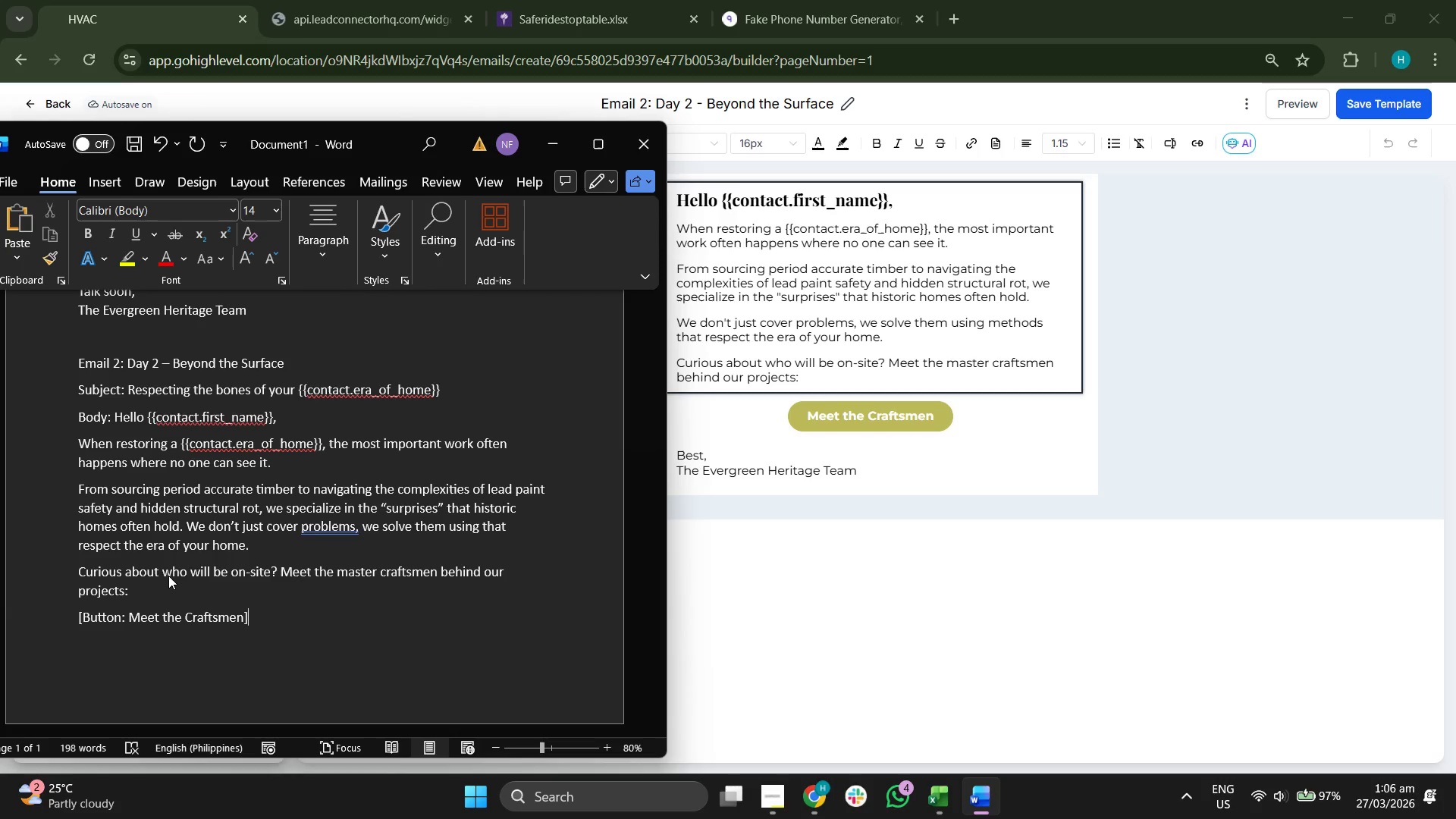 
scroll: coordinate [170, 575], scroll_direction: none, amount: 0.0
 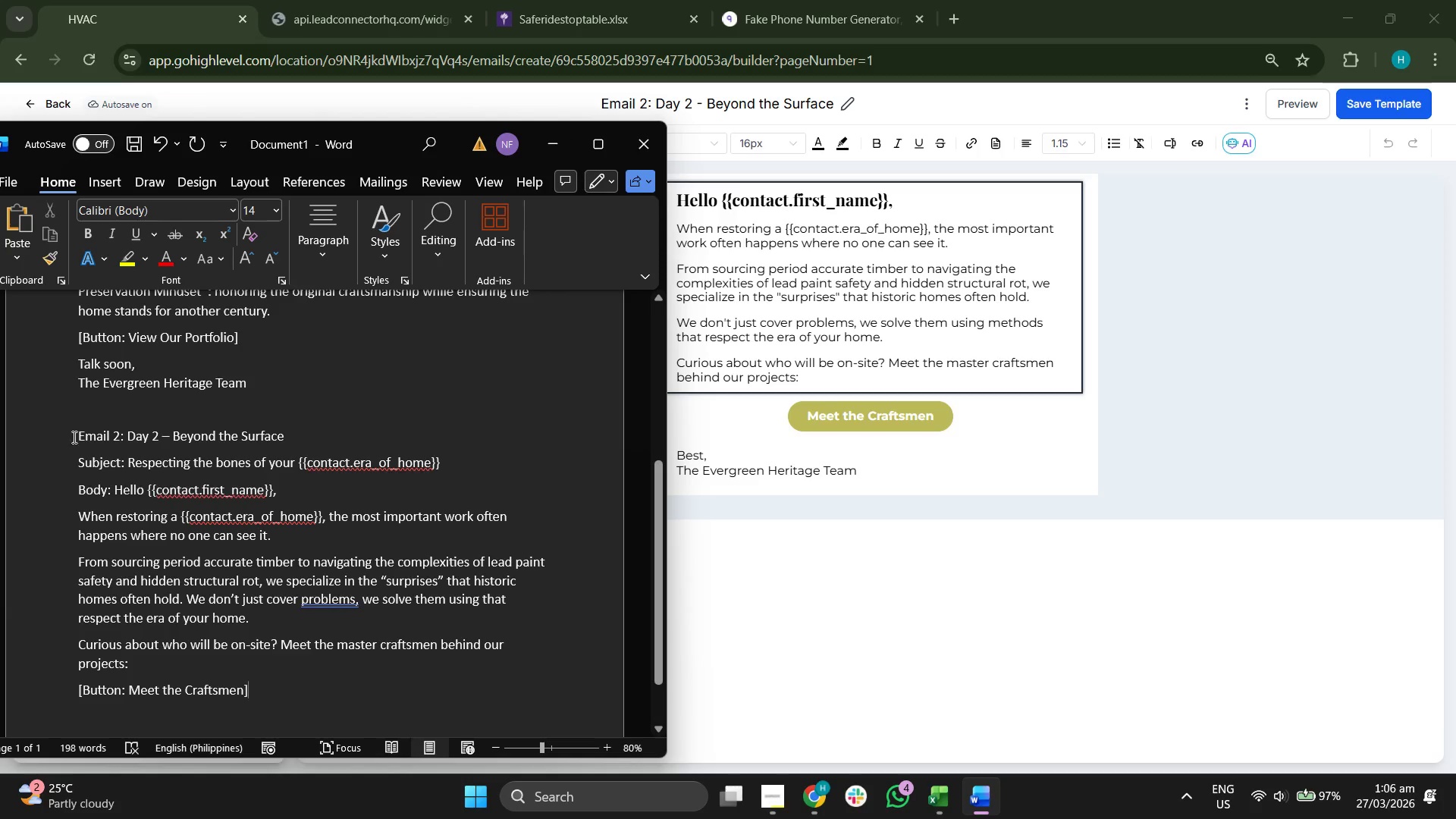 
left_click([80, 433])
 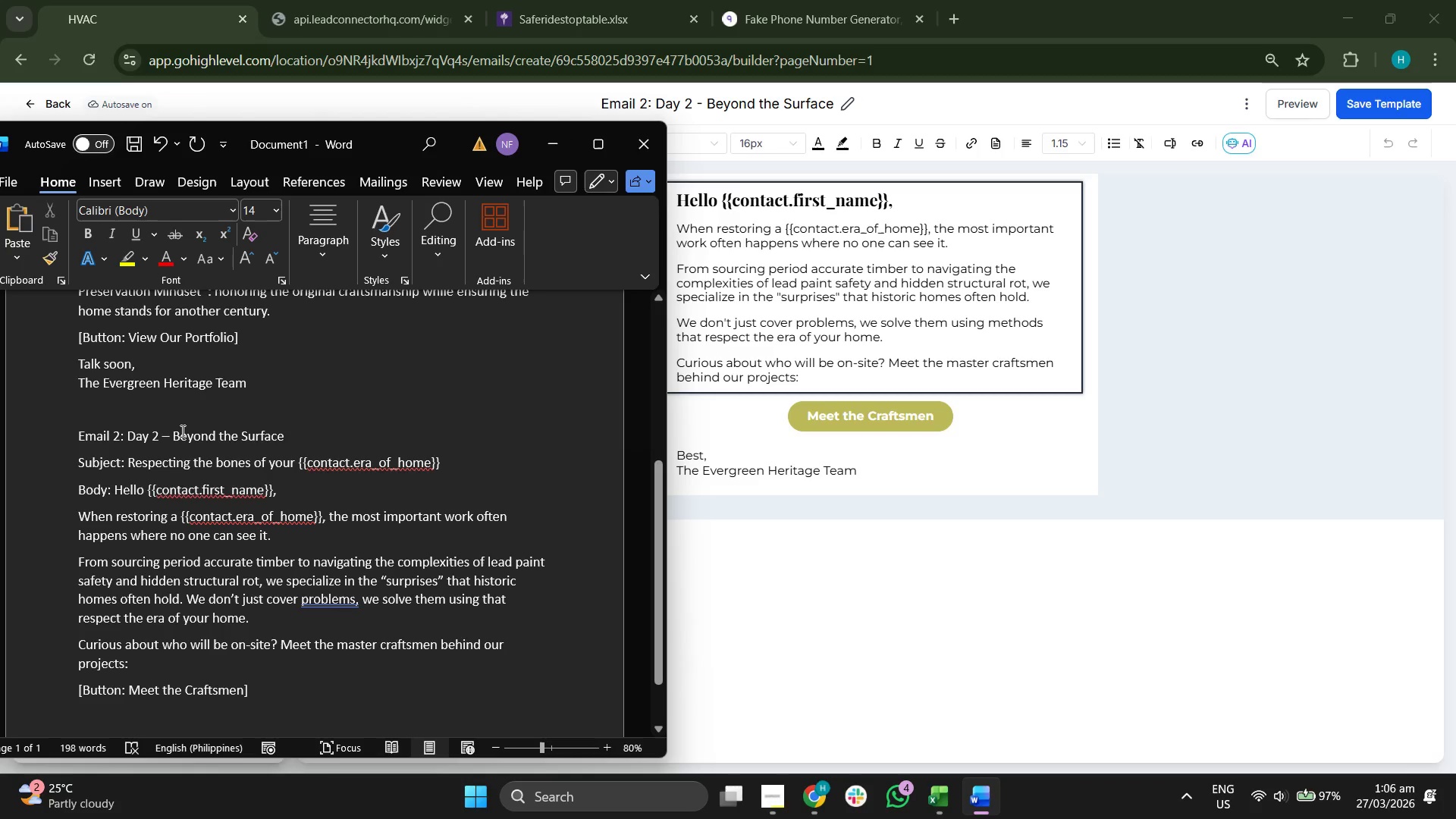 
key(Enter)
 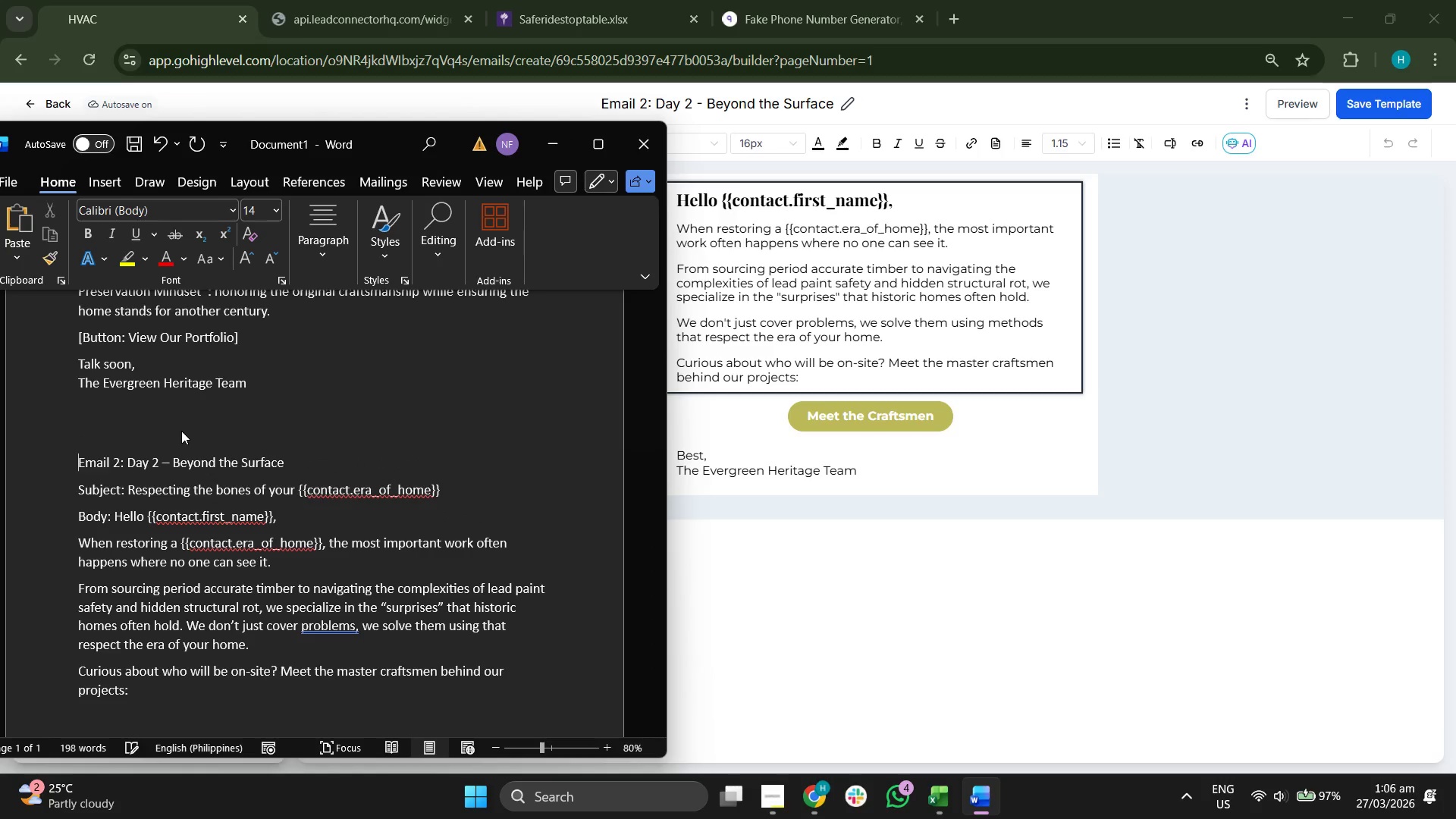 
key(Enter)
 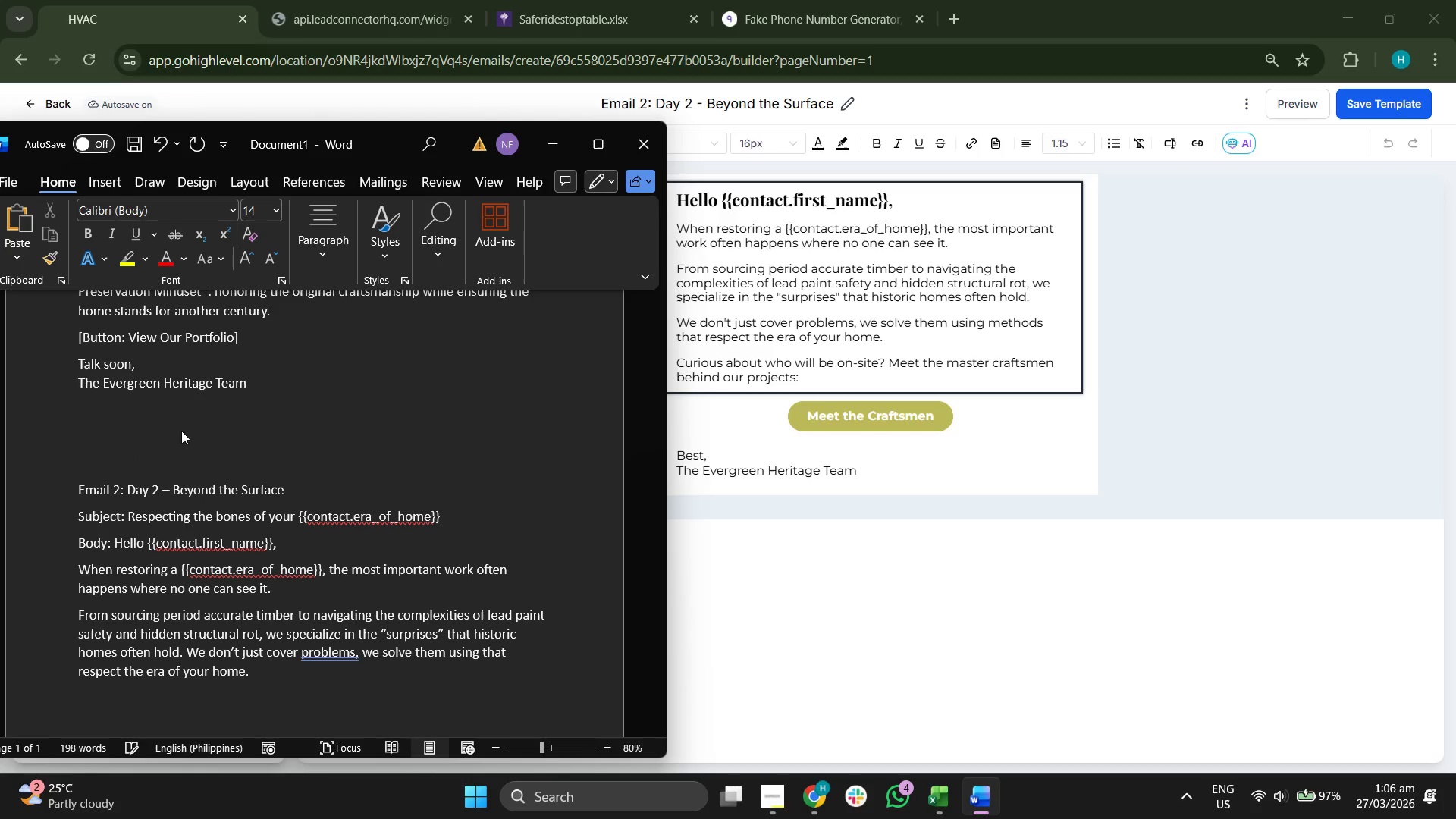 
scroll: coordinate [202, 471], scroll_direction: down, amount: 7.0
 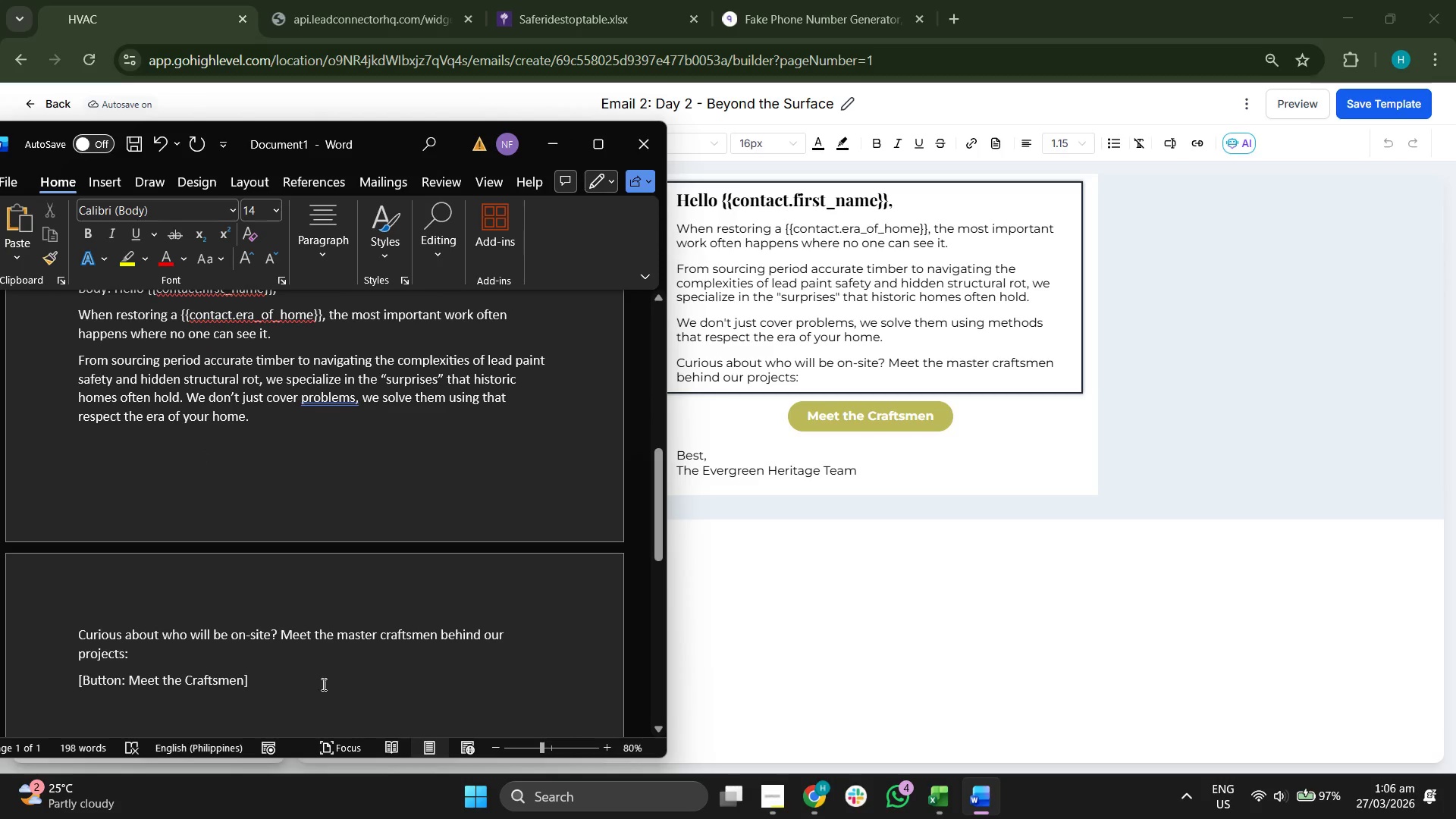 
left_click([334, 670])
 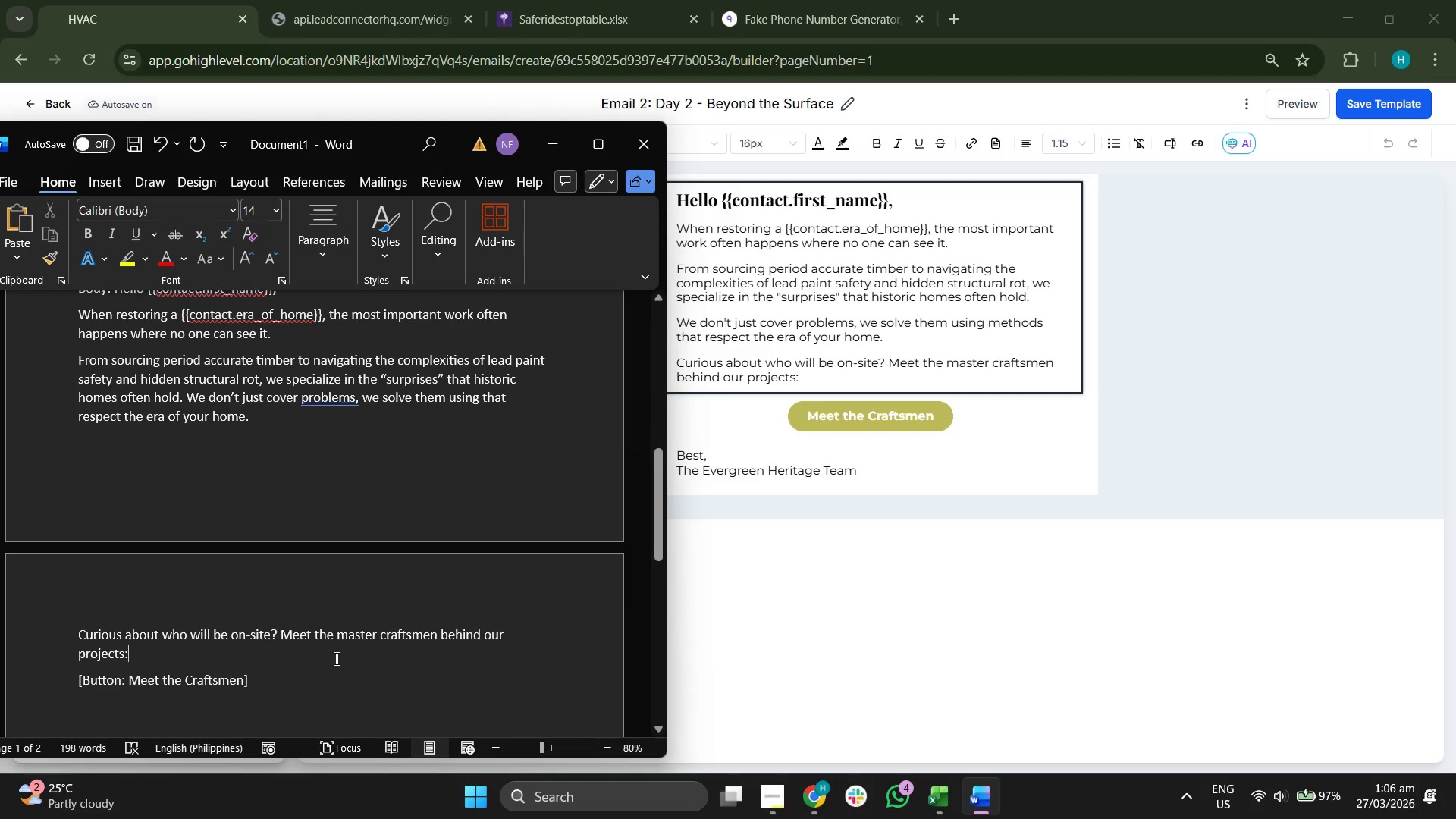 
scroll: coordinate [337, 656], scroll_direction: down, amount: 3.0
 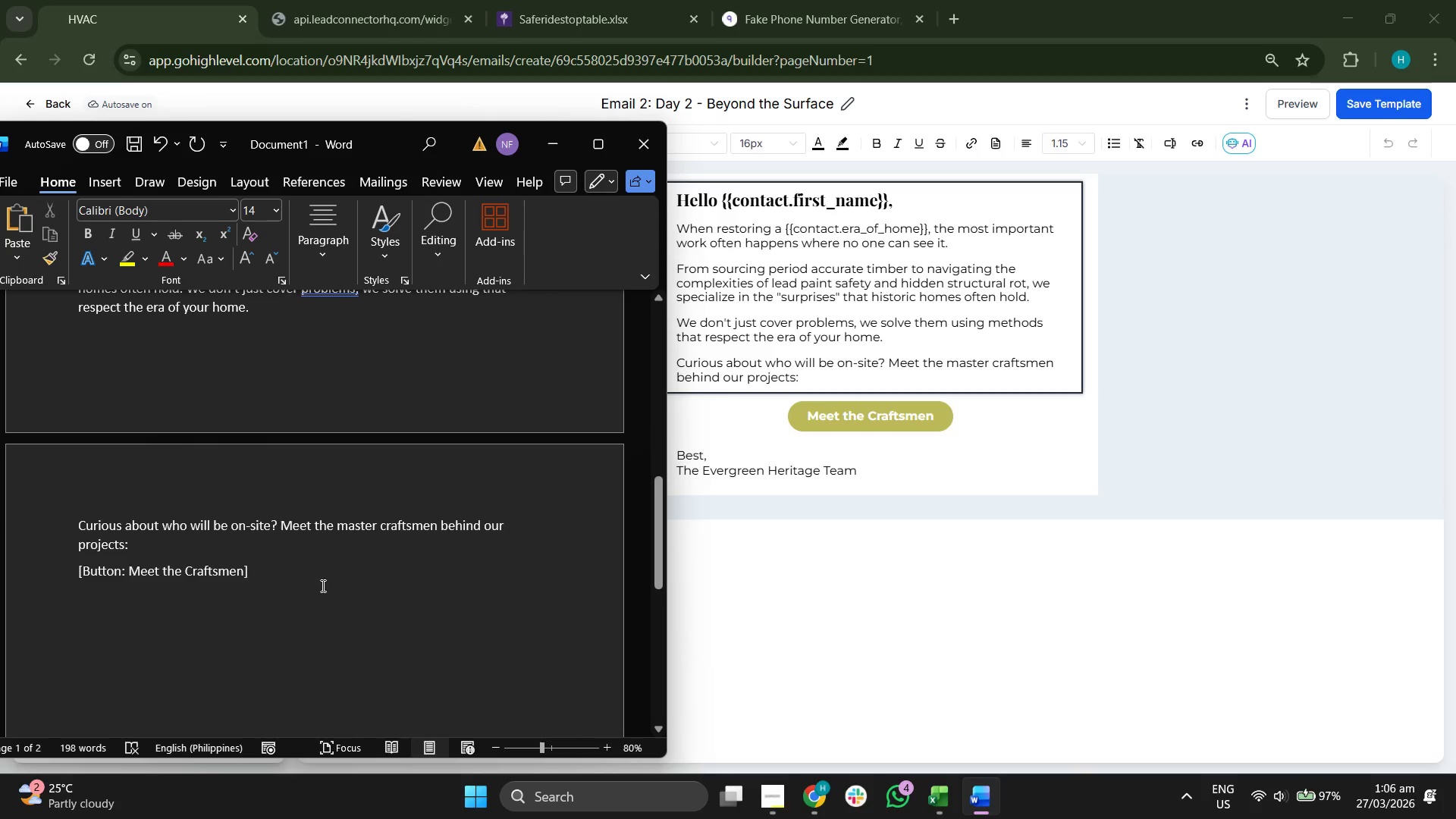 
left_click([326, 573])
 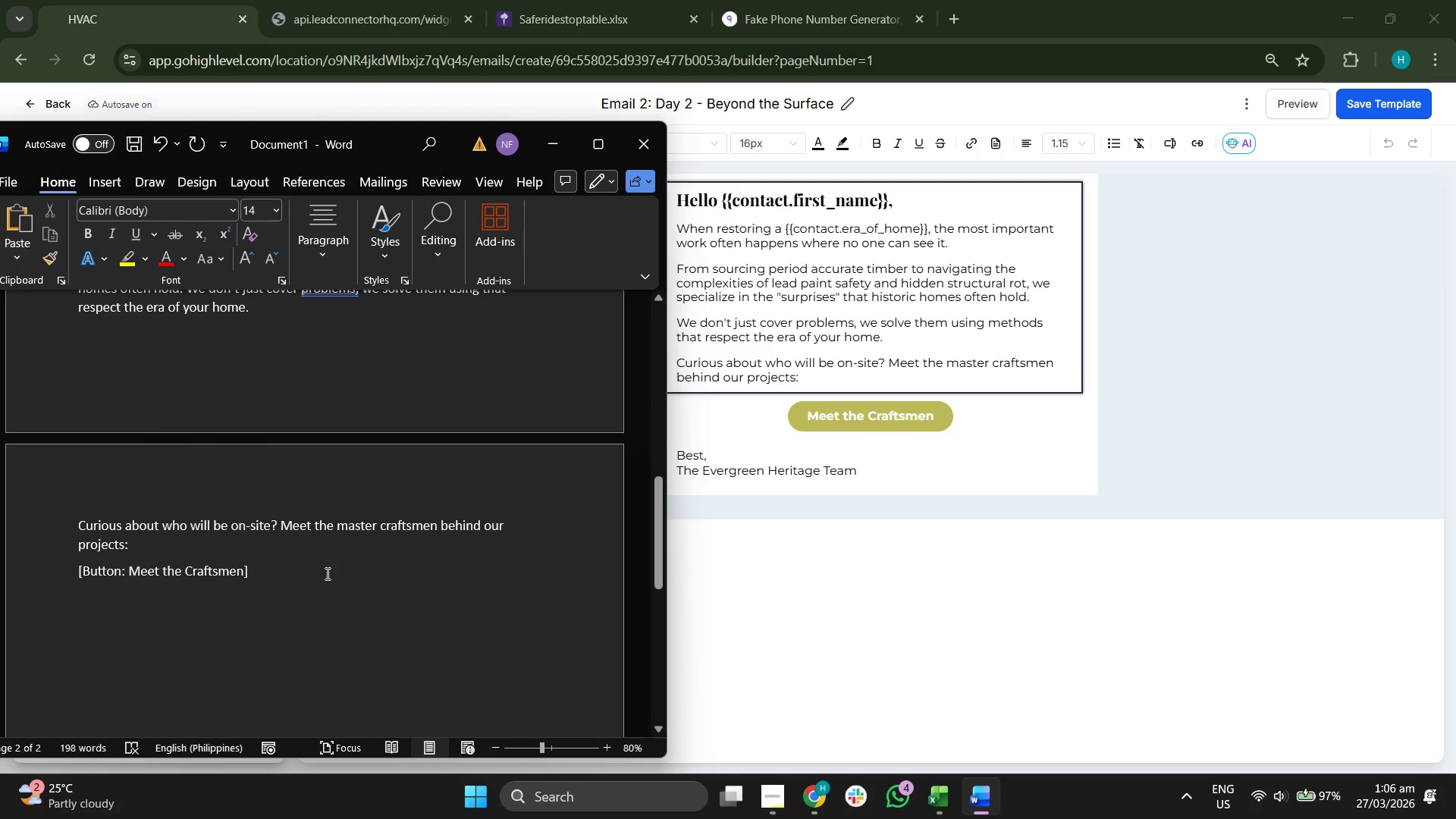 
key(Enter)
 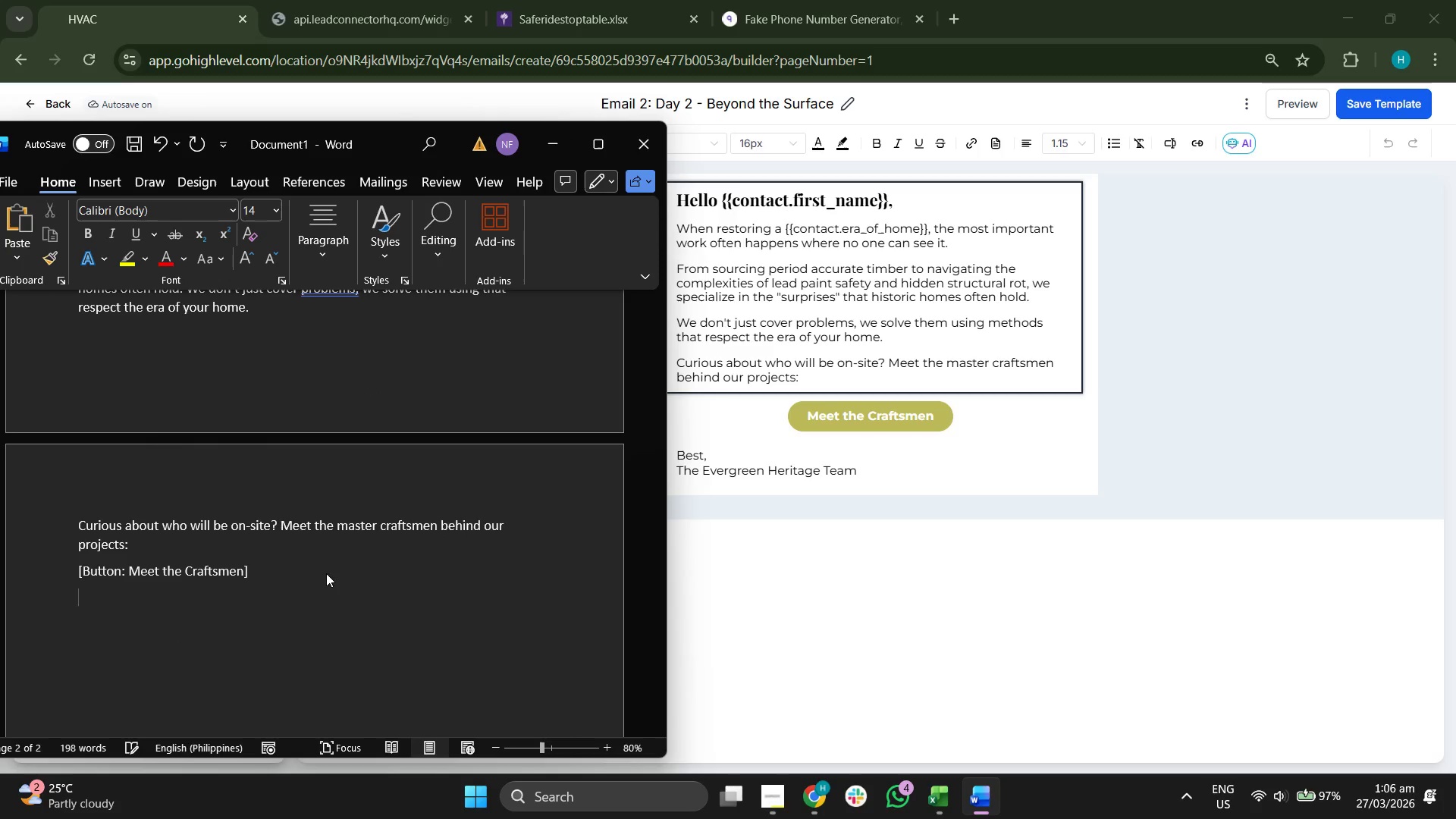 
type(Bestm)
key(Backspace)
type(,)
 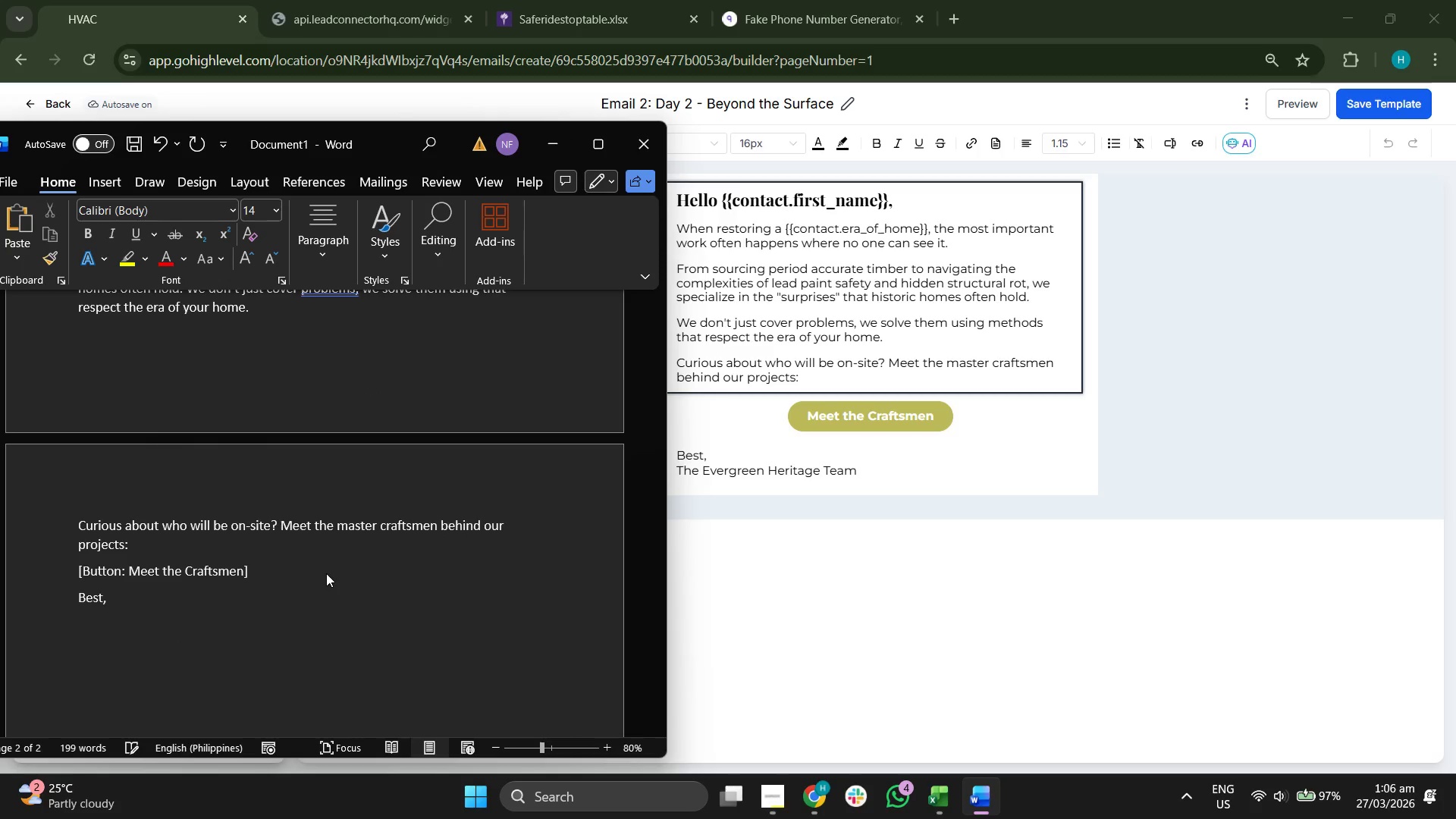 
key(Shift+Enter)
 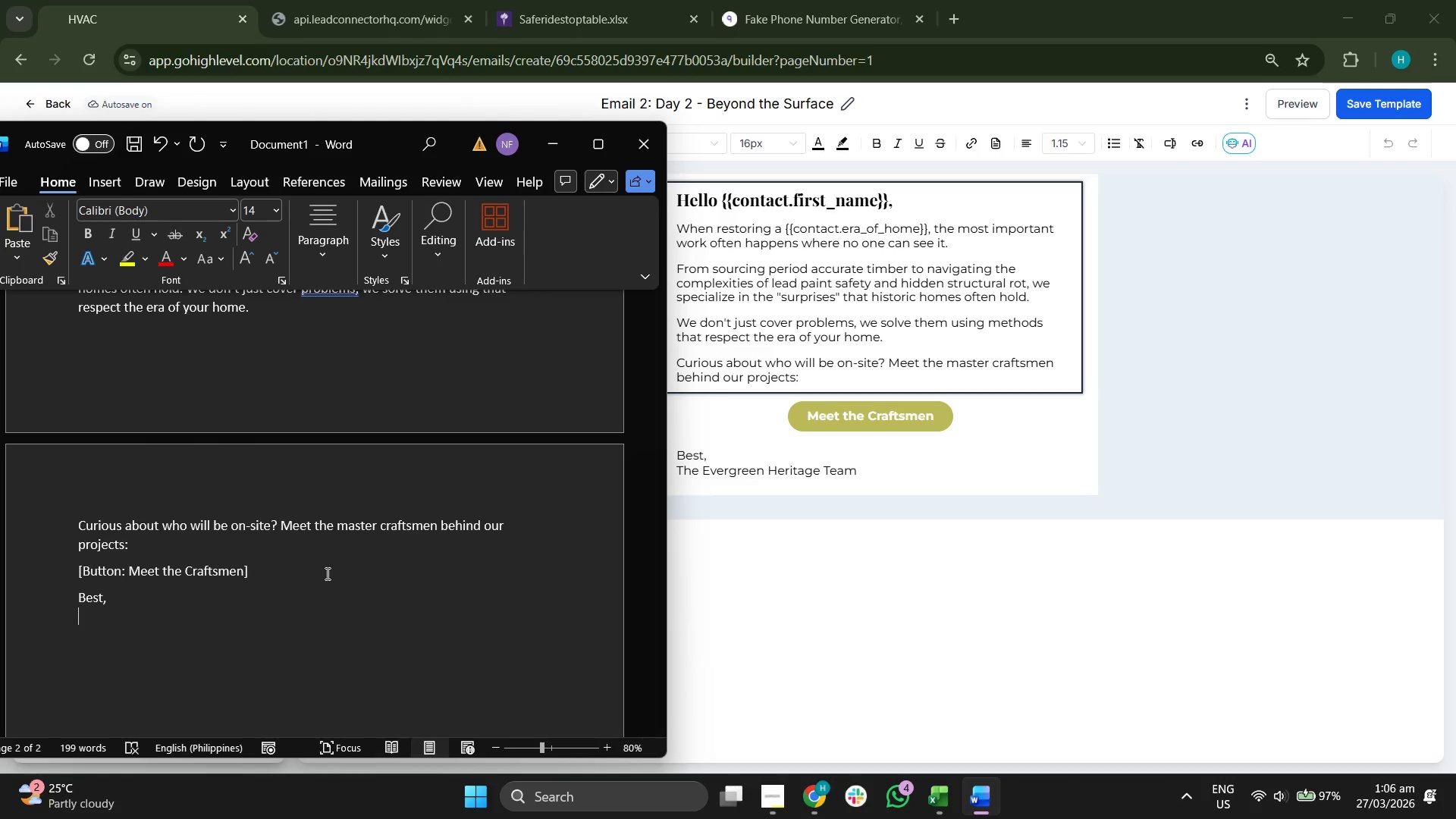 
type(The Evergreen Heritage Team)
 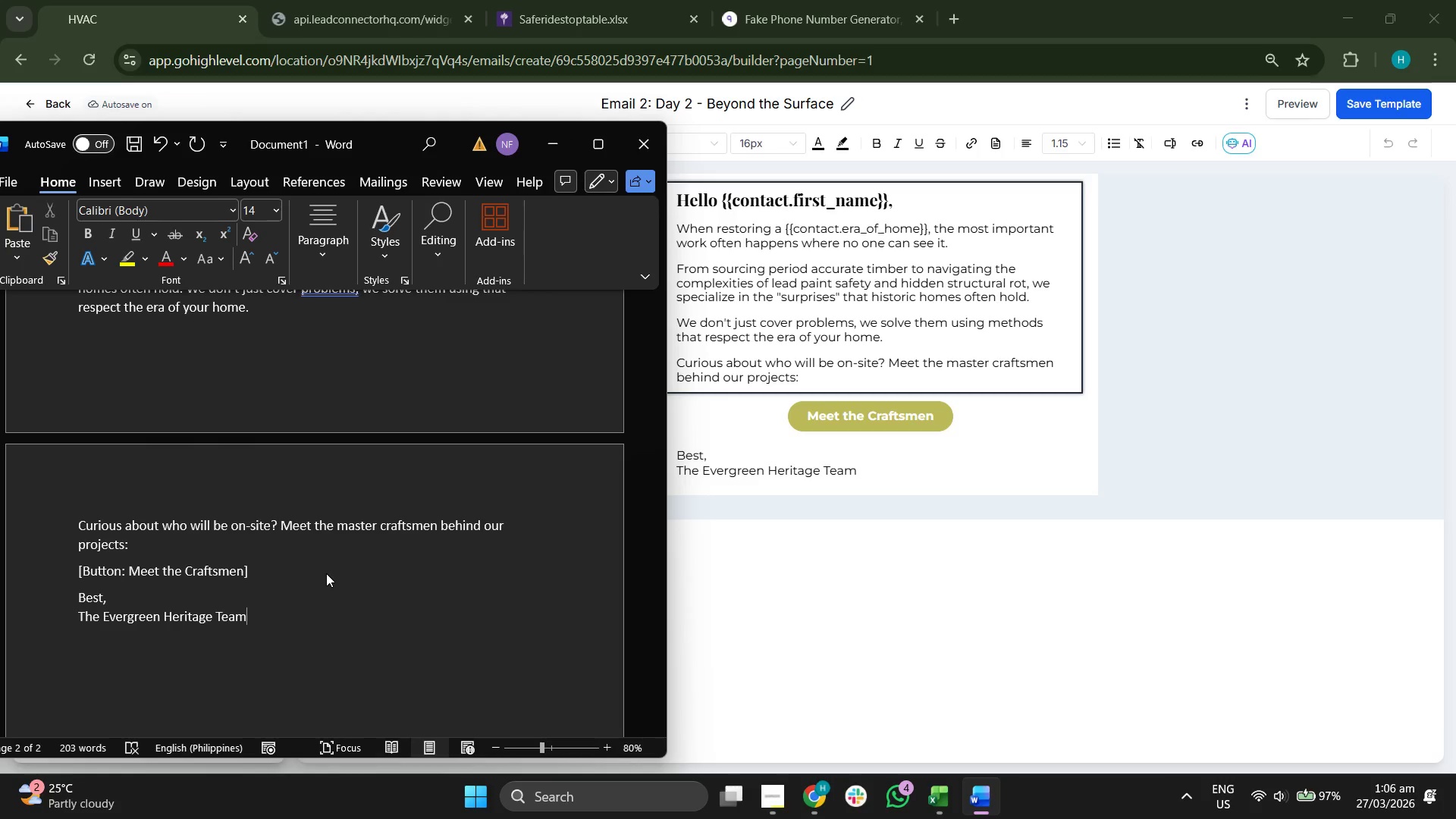 
scroll: coordinate [326, 575], scroll_direction: down, amount: 5.0
 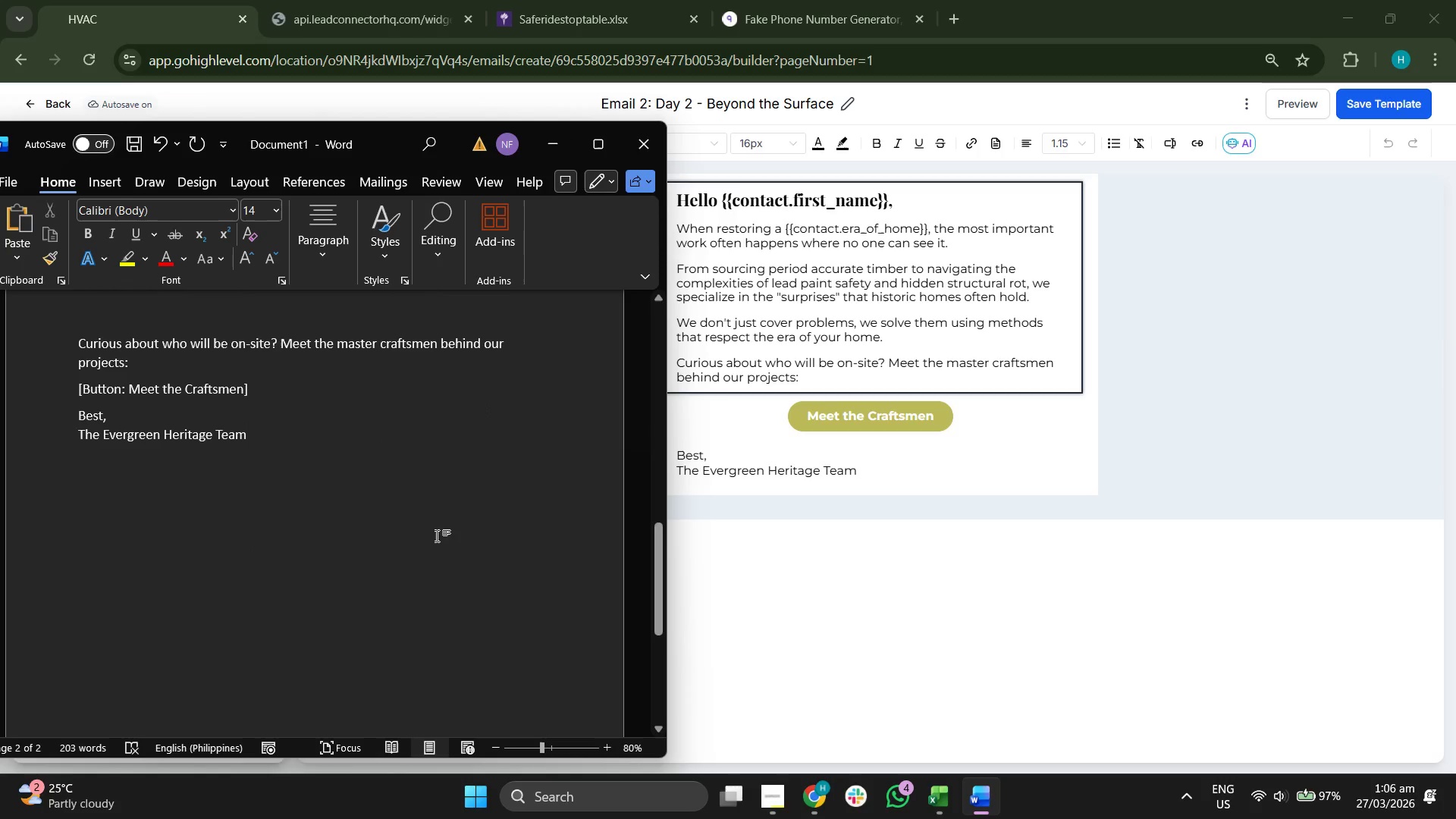 
key(Enter)
 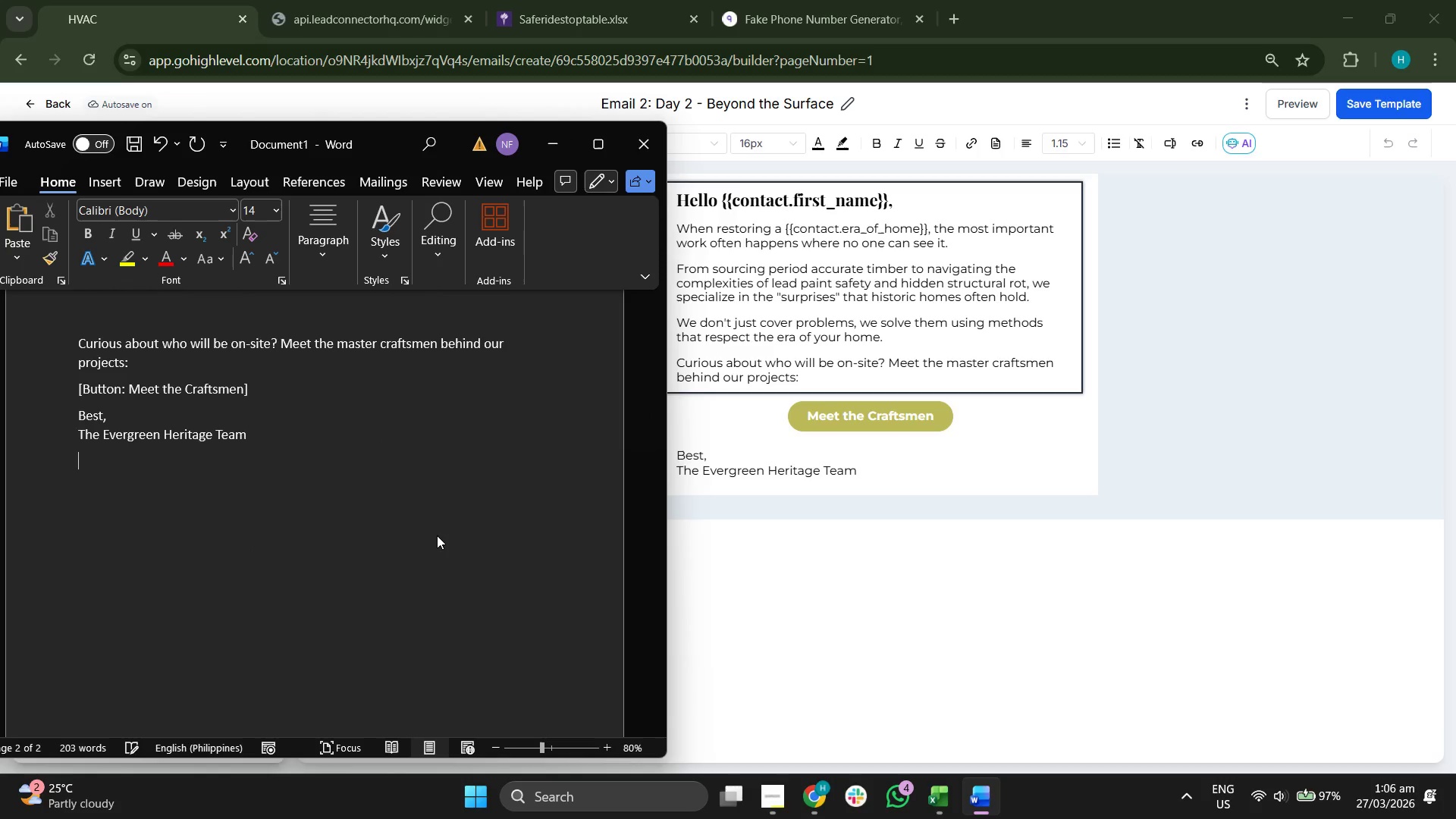 
key(Enter)
 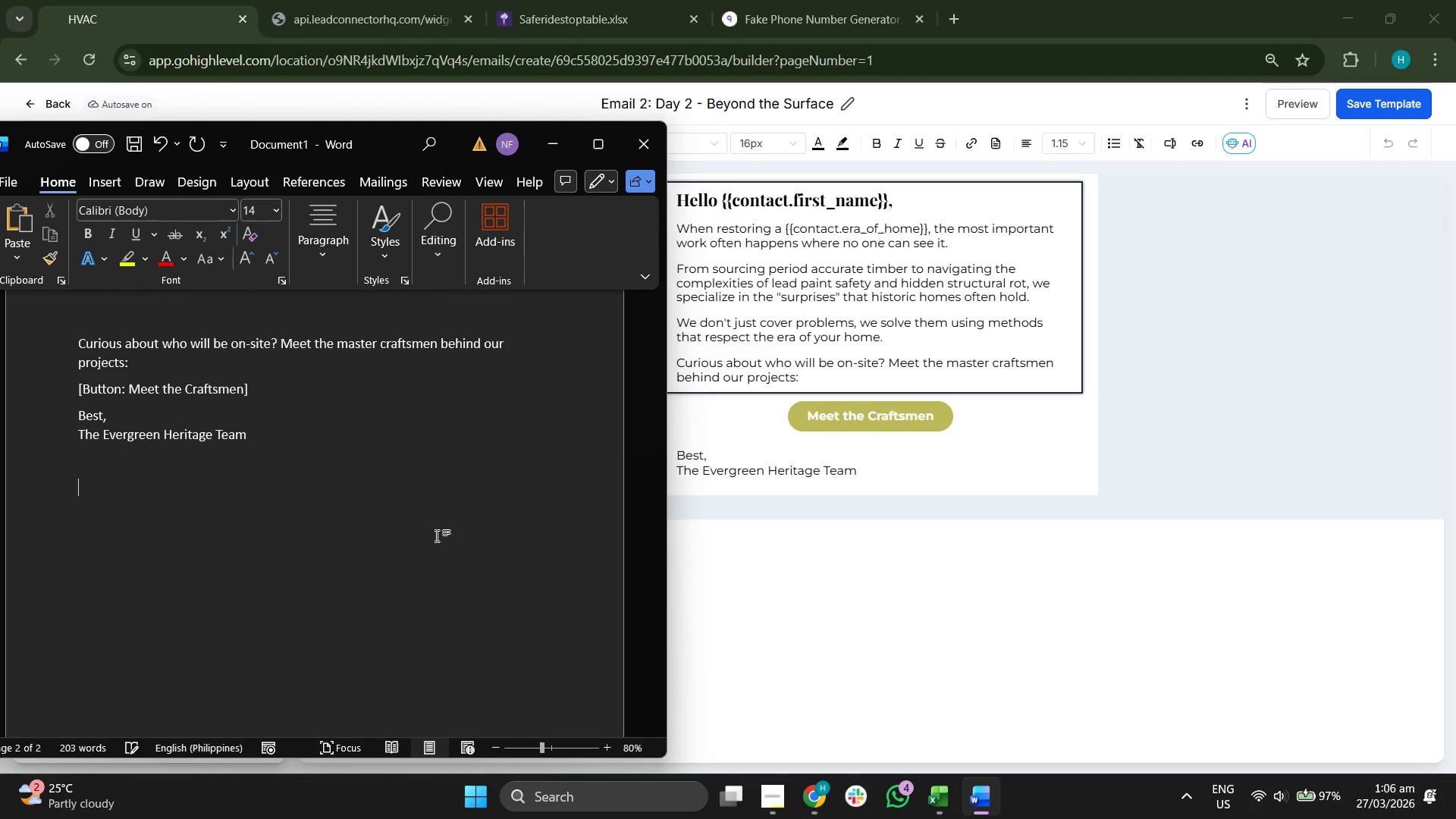 
type(Email 3: )
 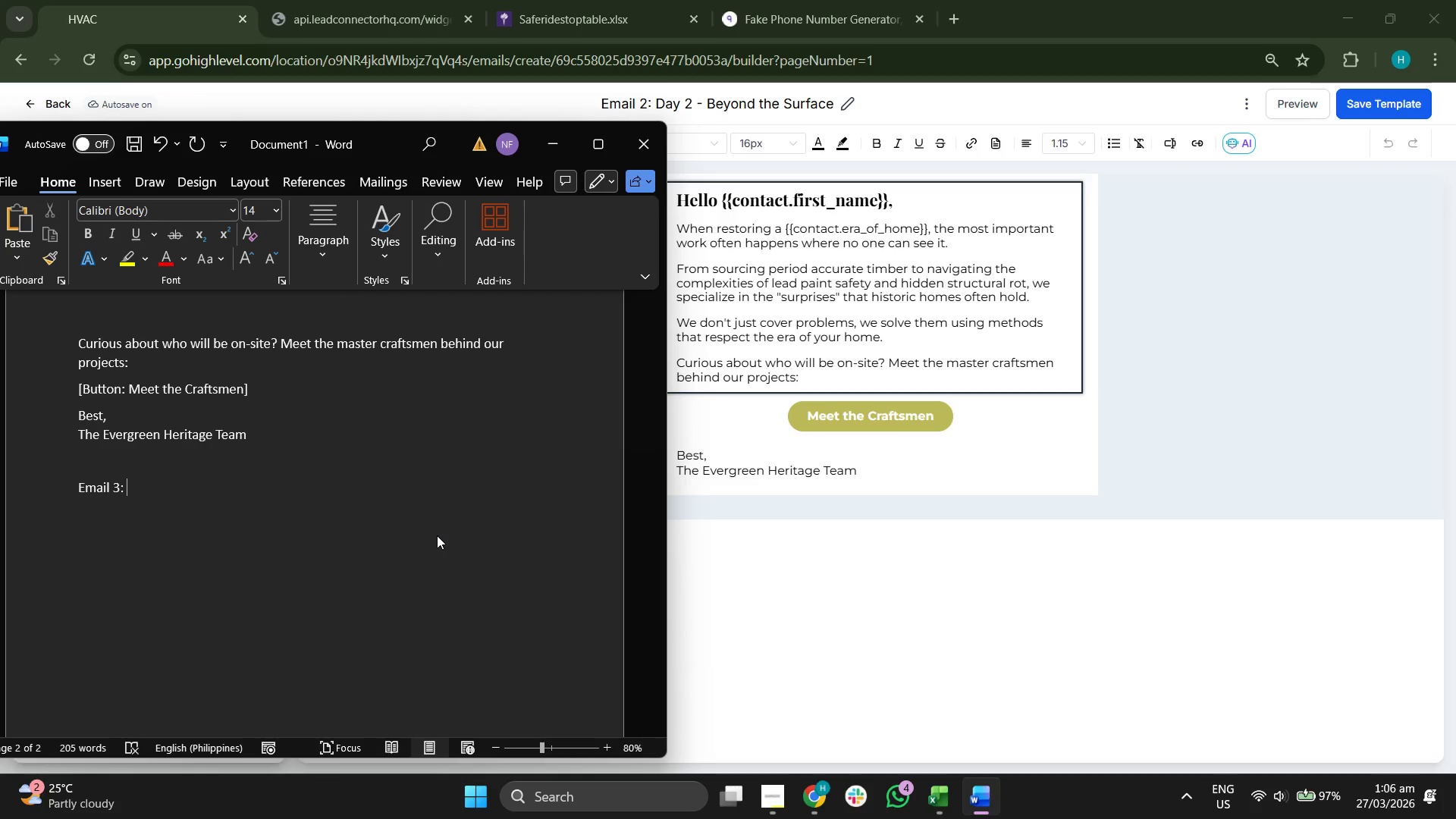 
key(CapsLock)
 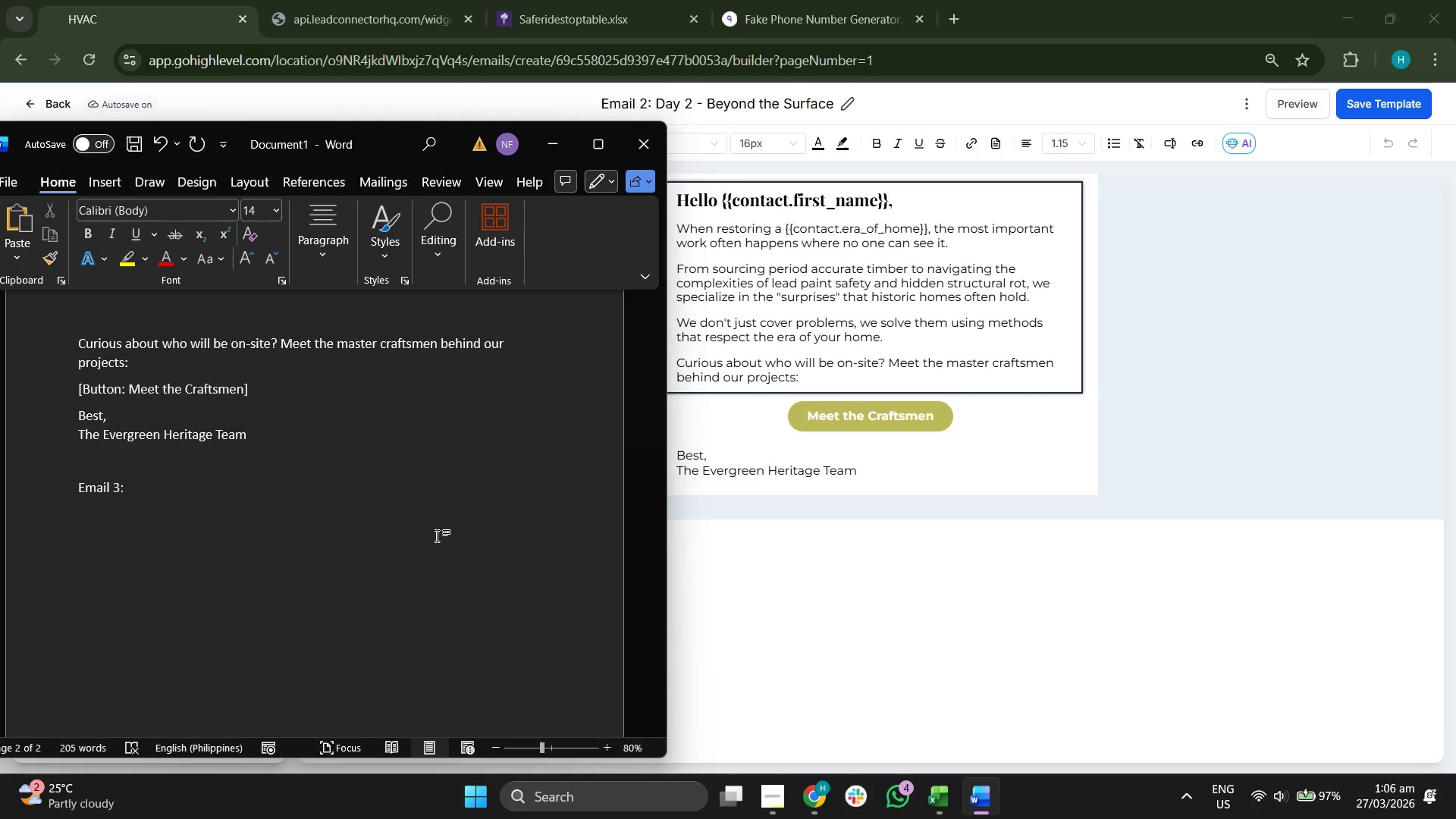 
key(CapsLock)
 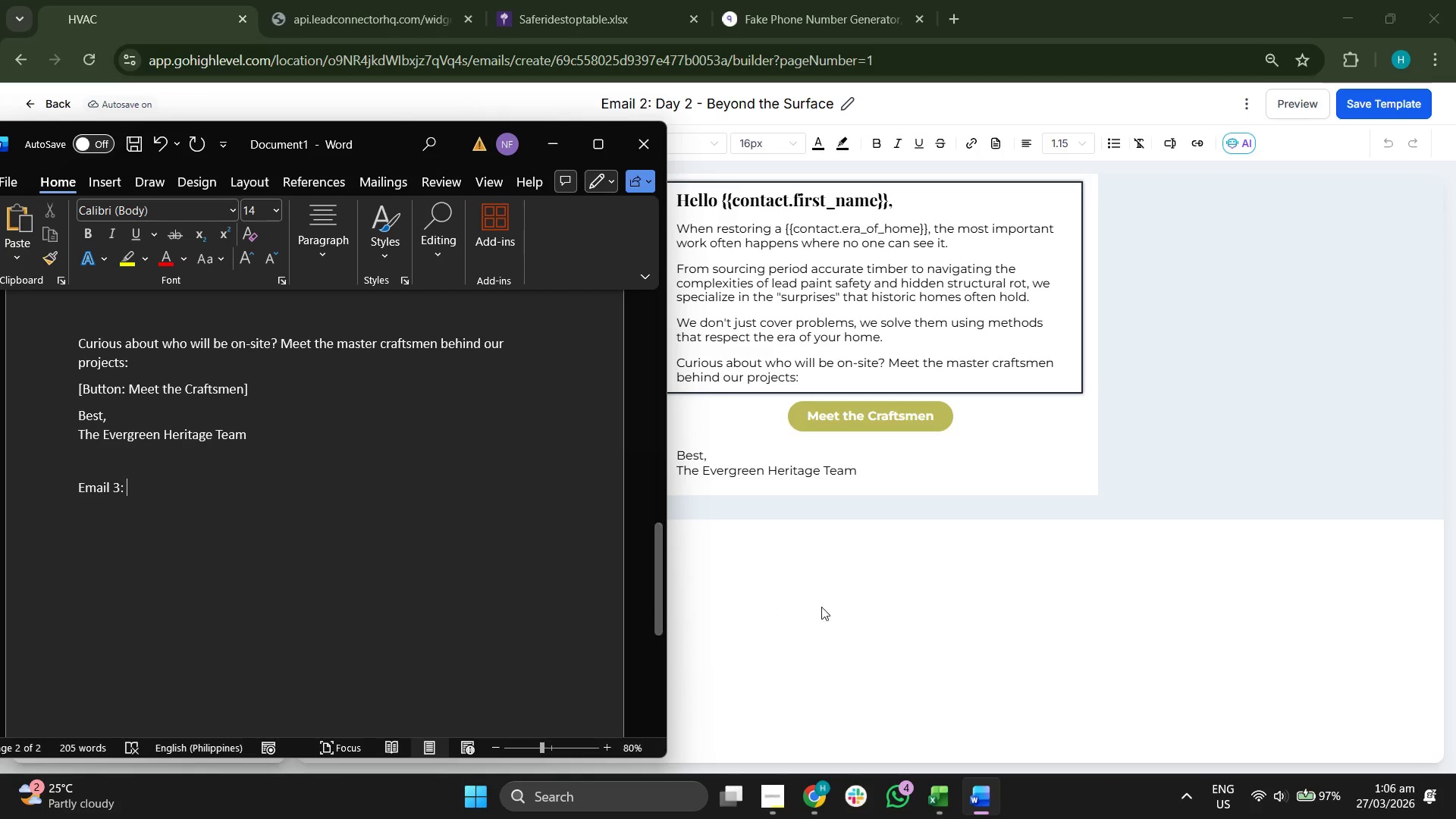 
left_click([870, 598])
 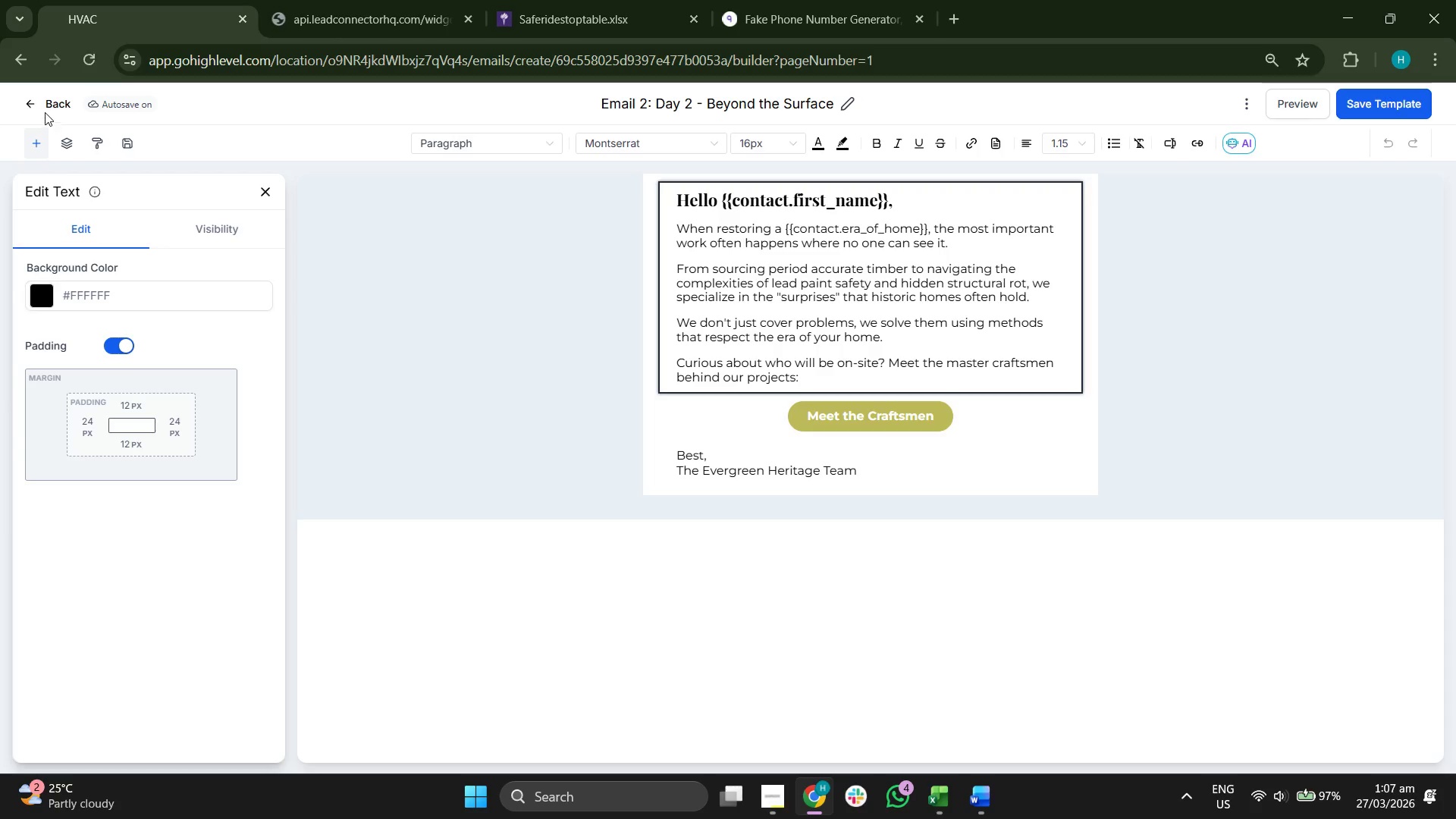 
left_click([46, 110])
 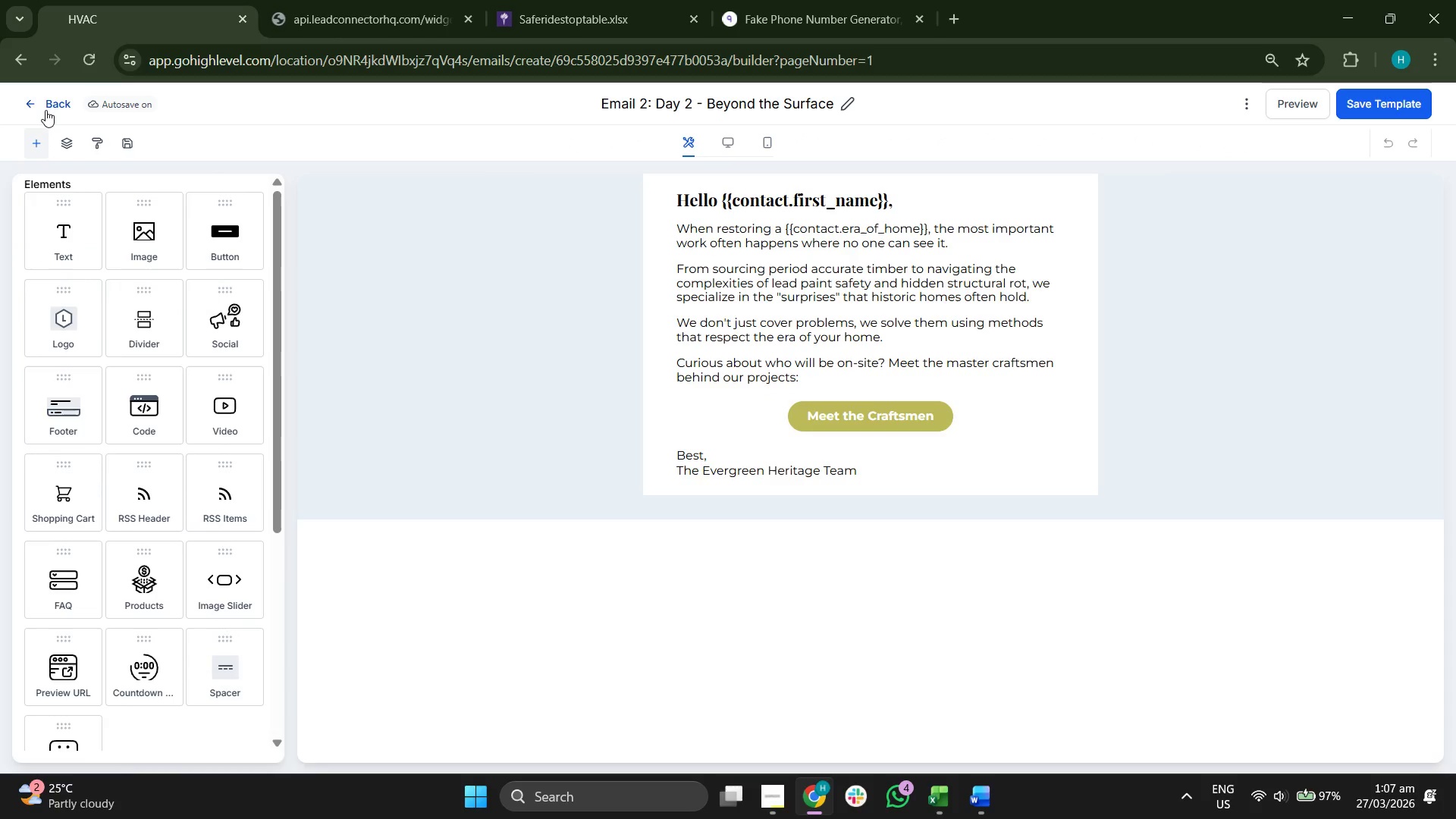 
left_click([46, 110])
 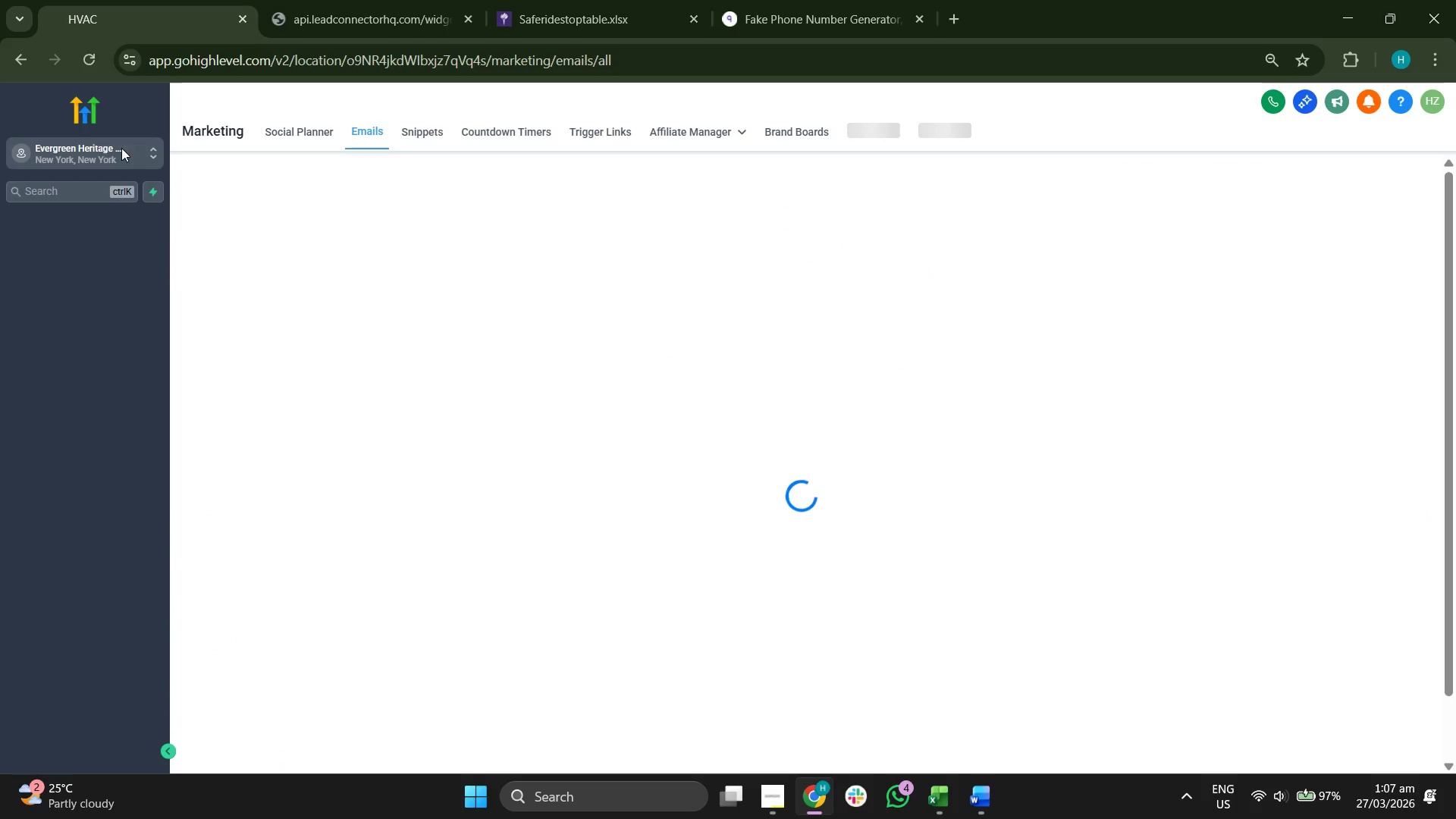 
mouse_move([435, 359])
 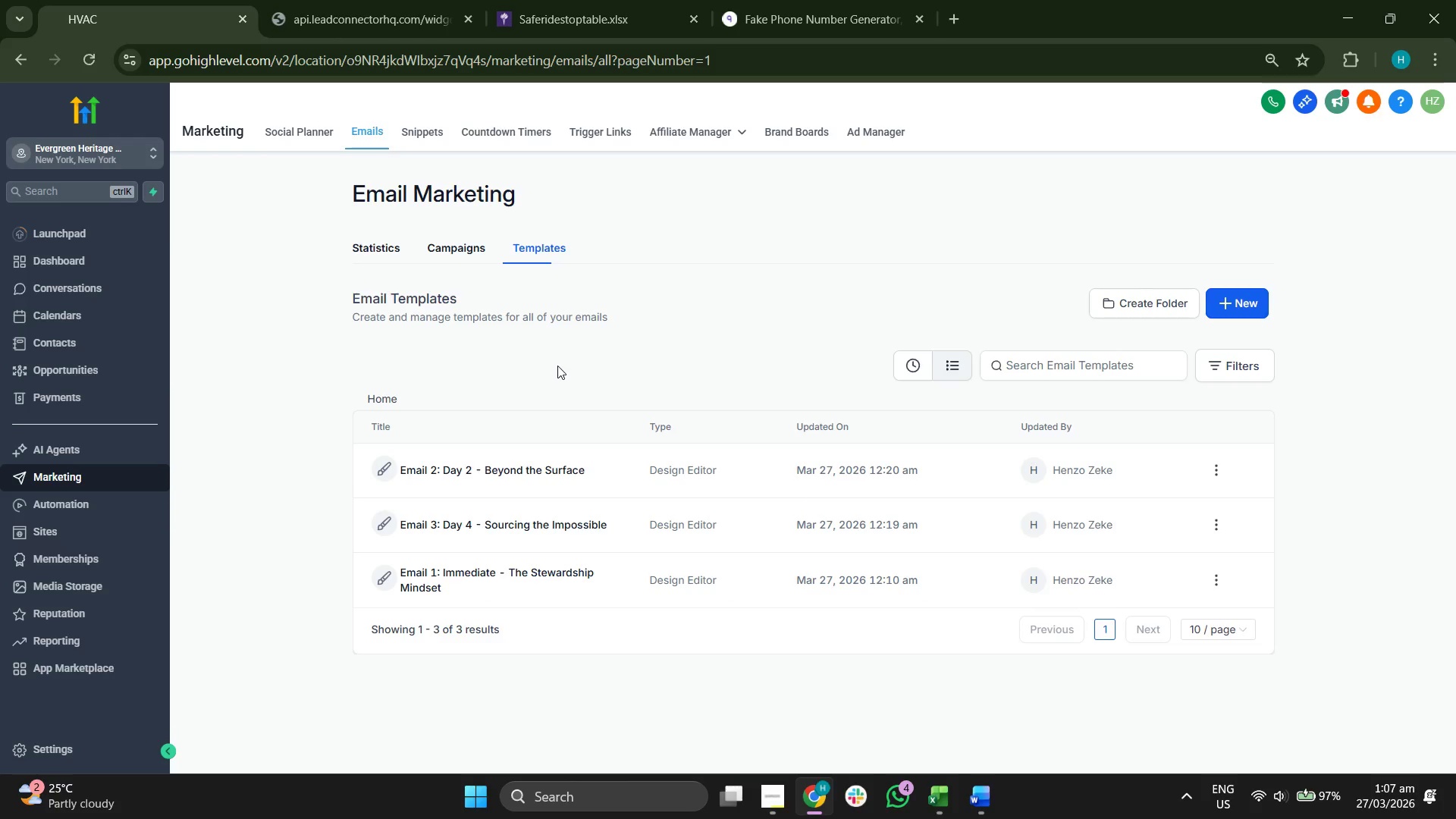 
left_click([108, 342])
 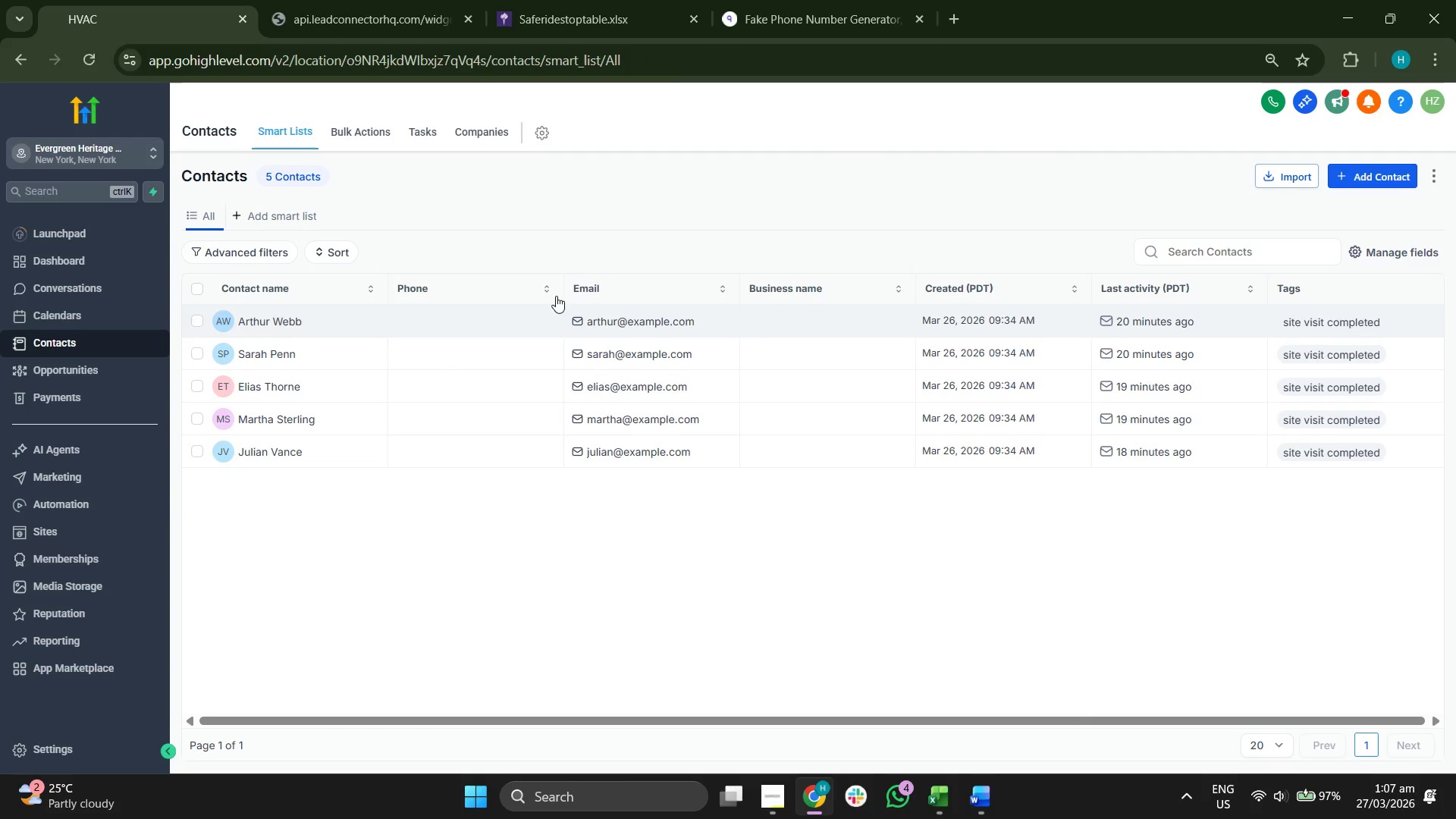 
wait(8.8)
 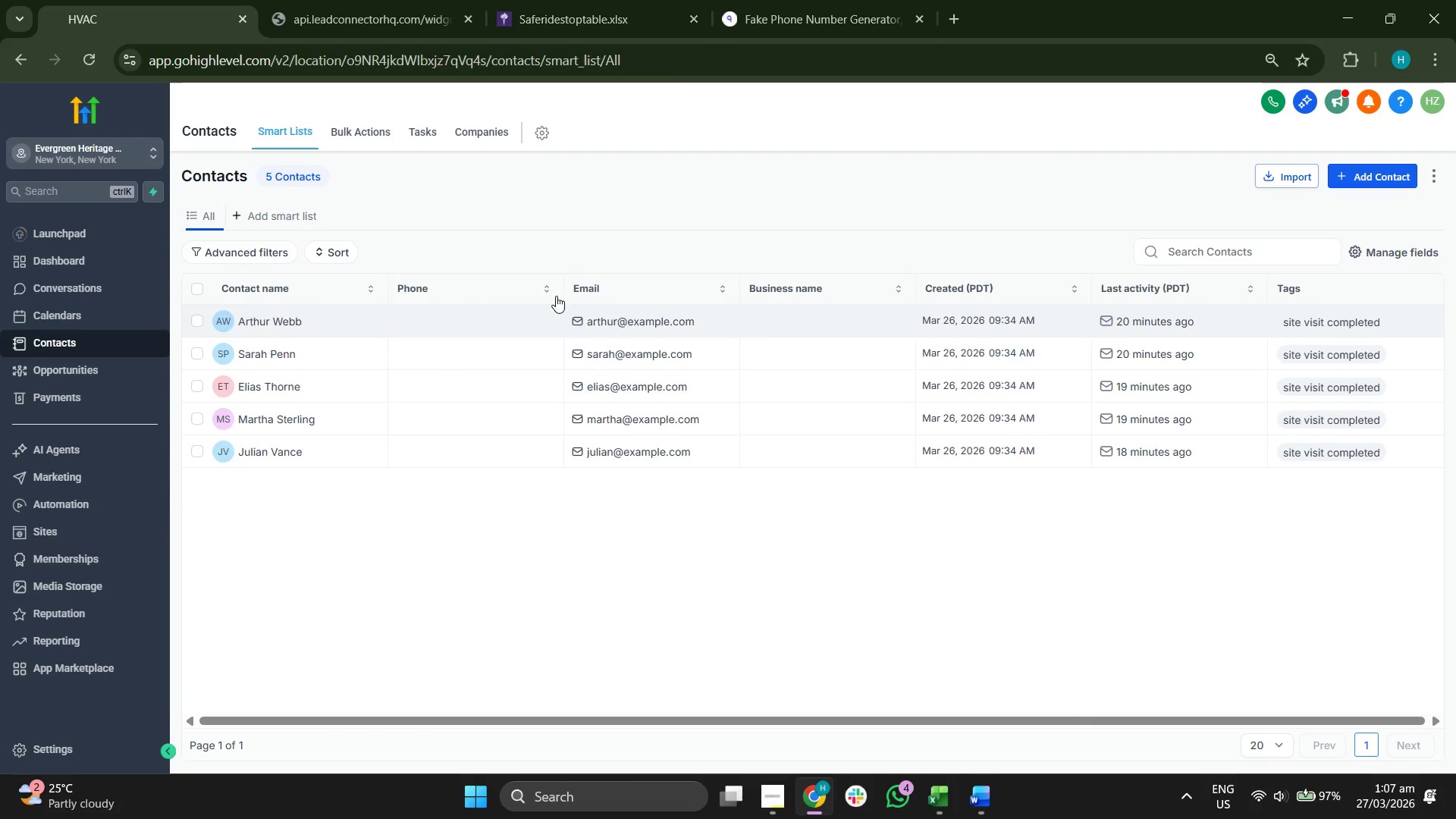 
left_click([293, 315])
 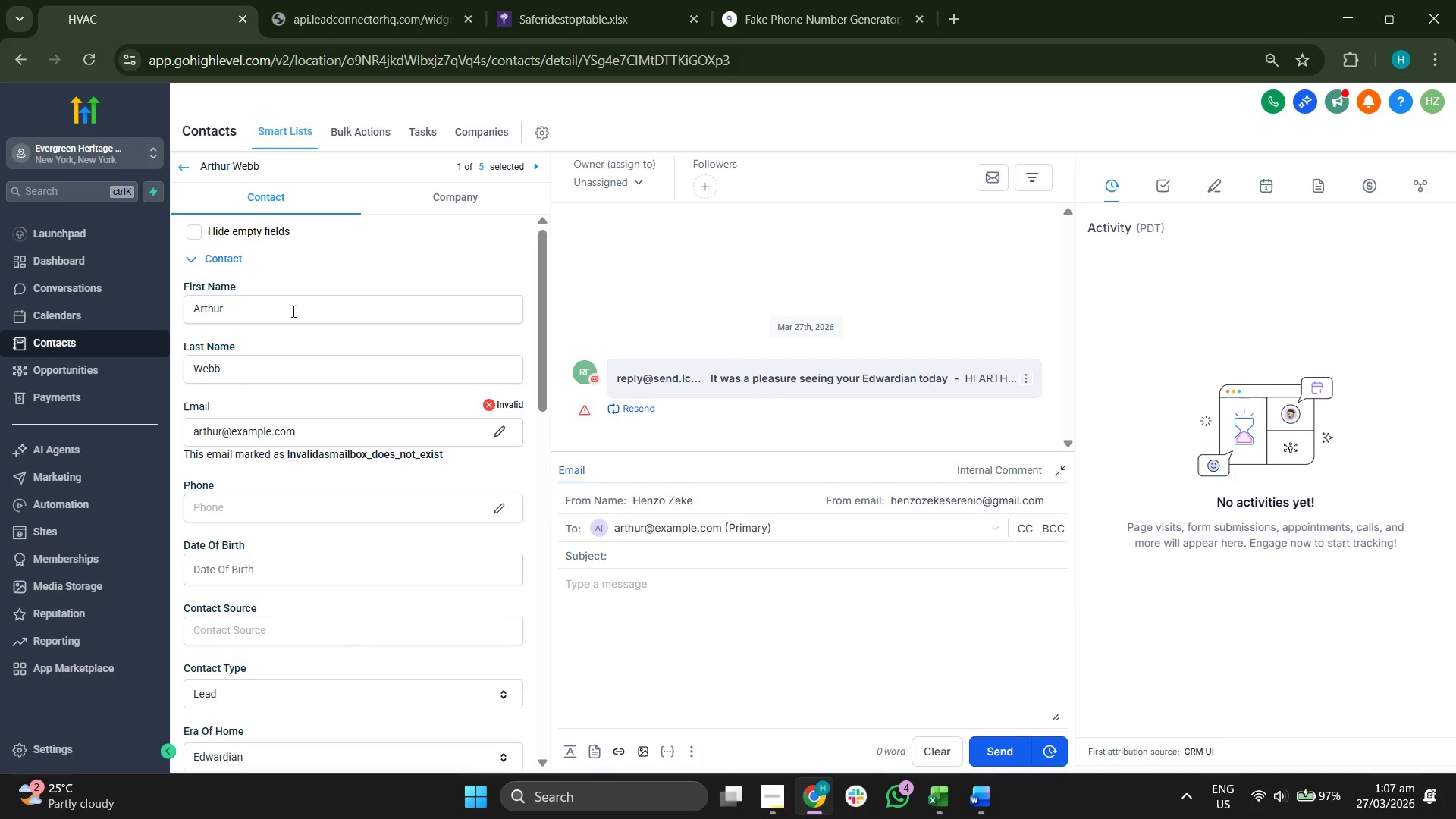 
scroll: coordinate [375, 293], scroll_direction: down, amount: 3.0
 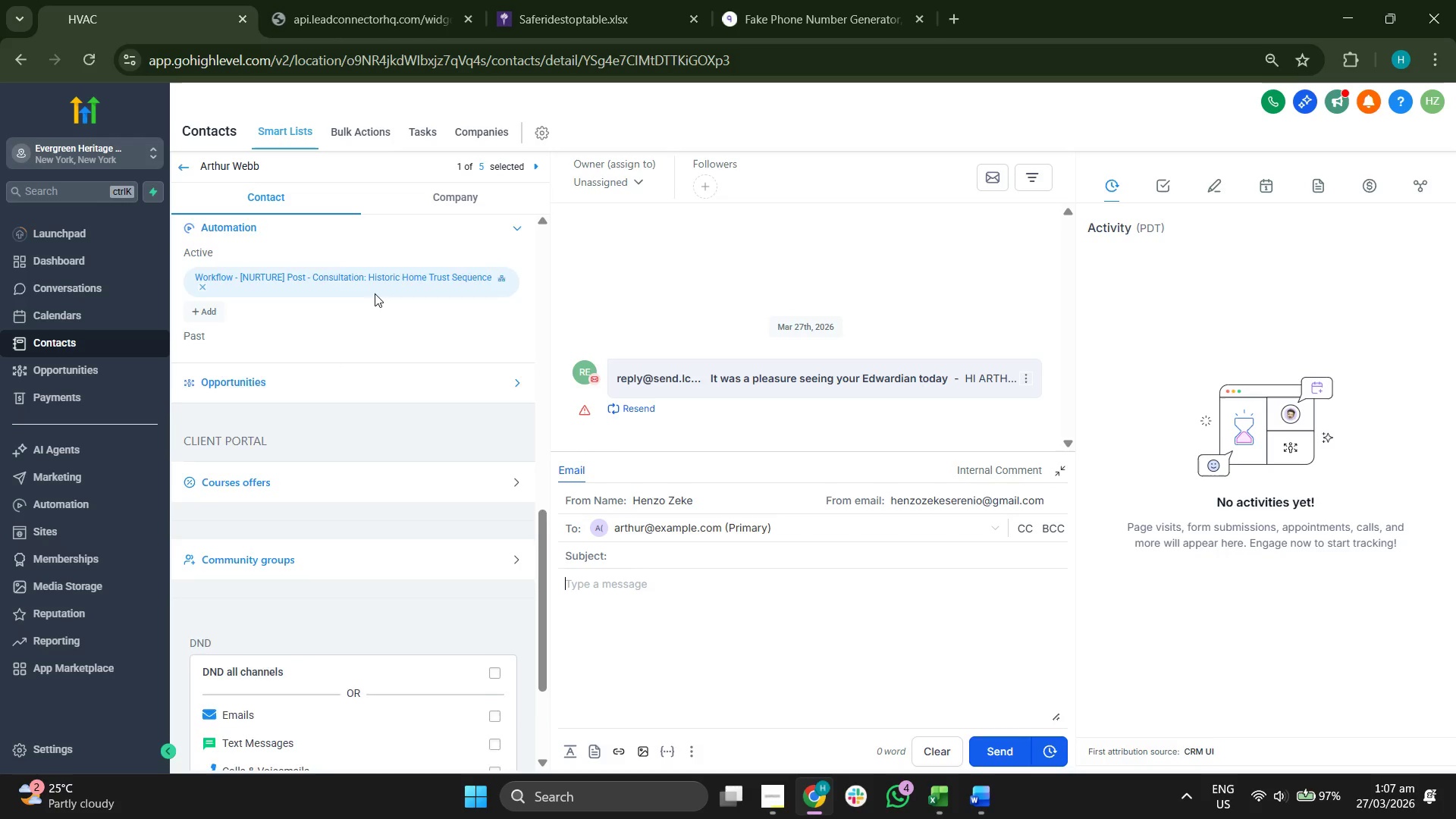 
scroll: coordinate [375, 293], scroll_direction: up, amount: 3.0
 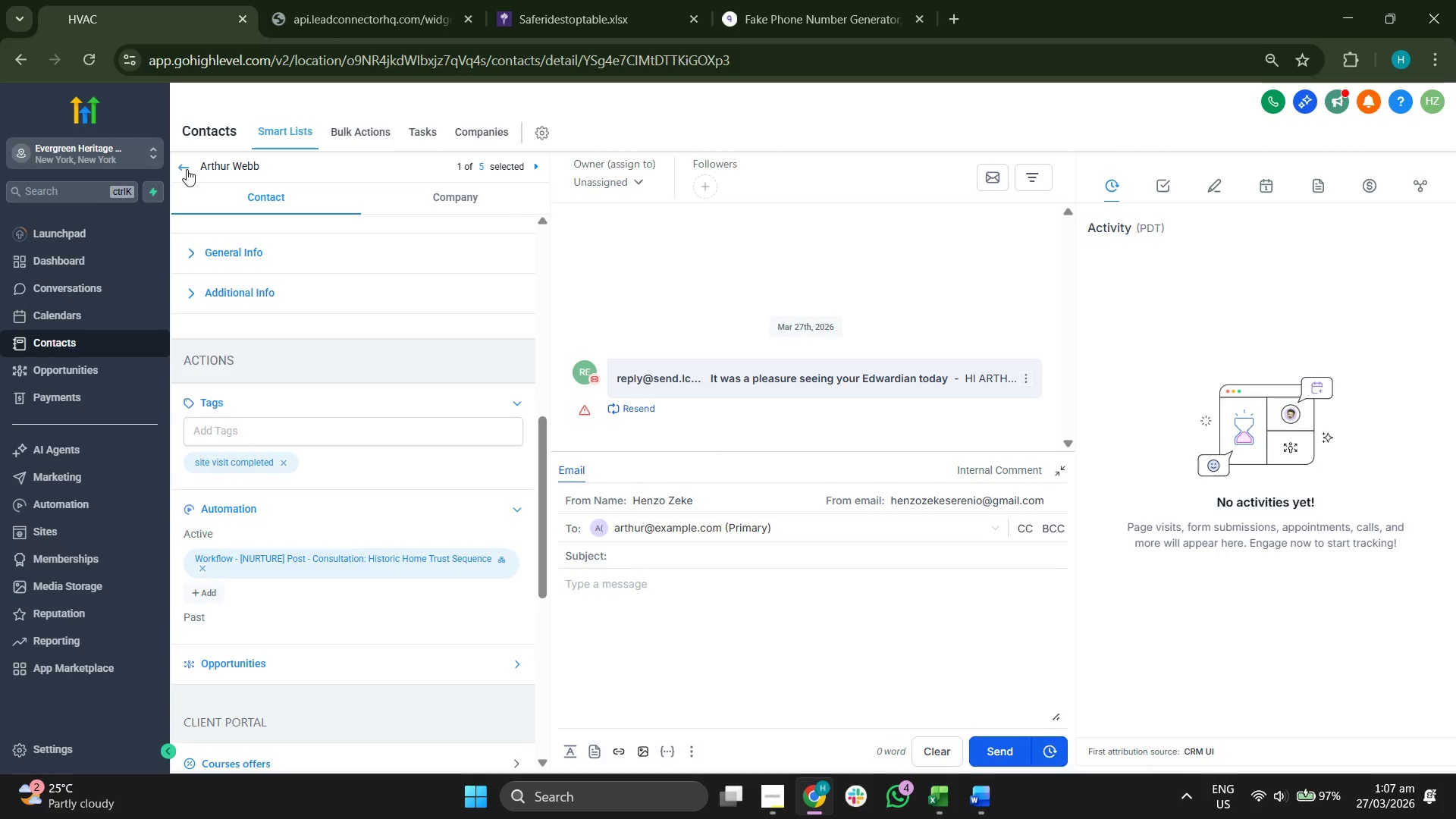 
left_click([185, 167])
 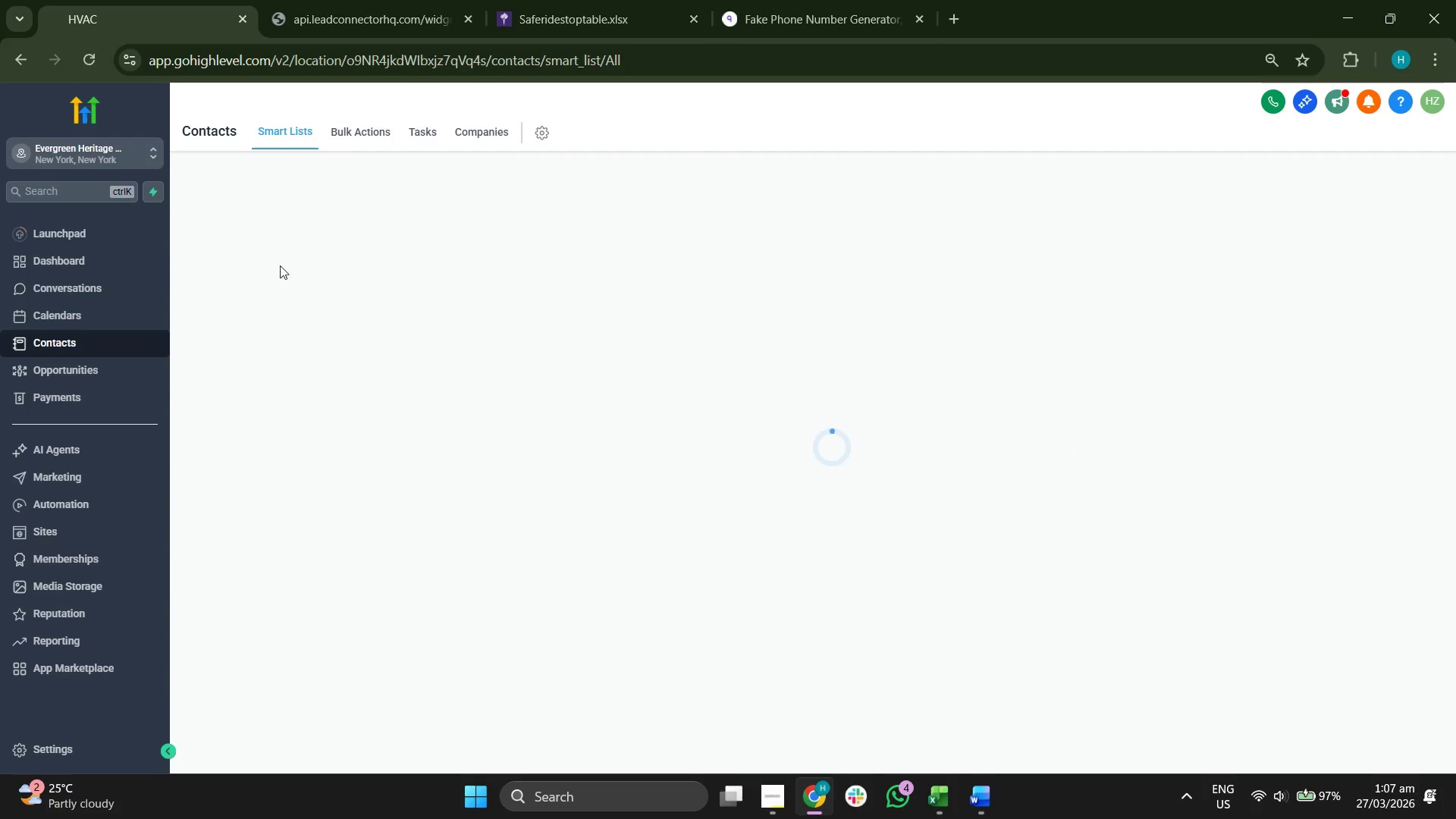 
mouse_move([325, 319])
 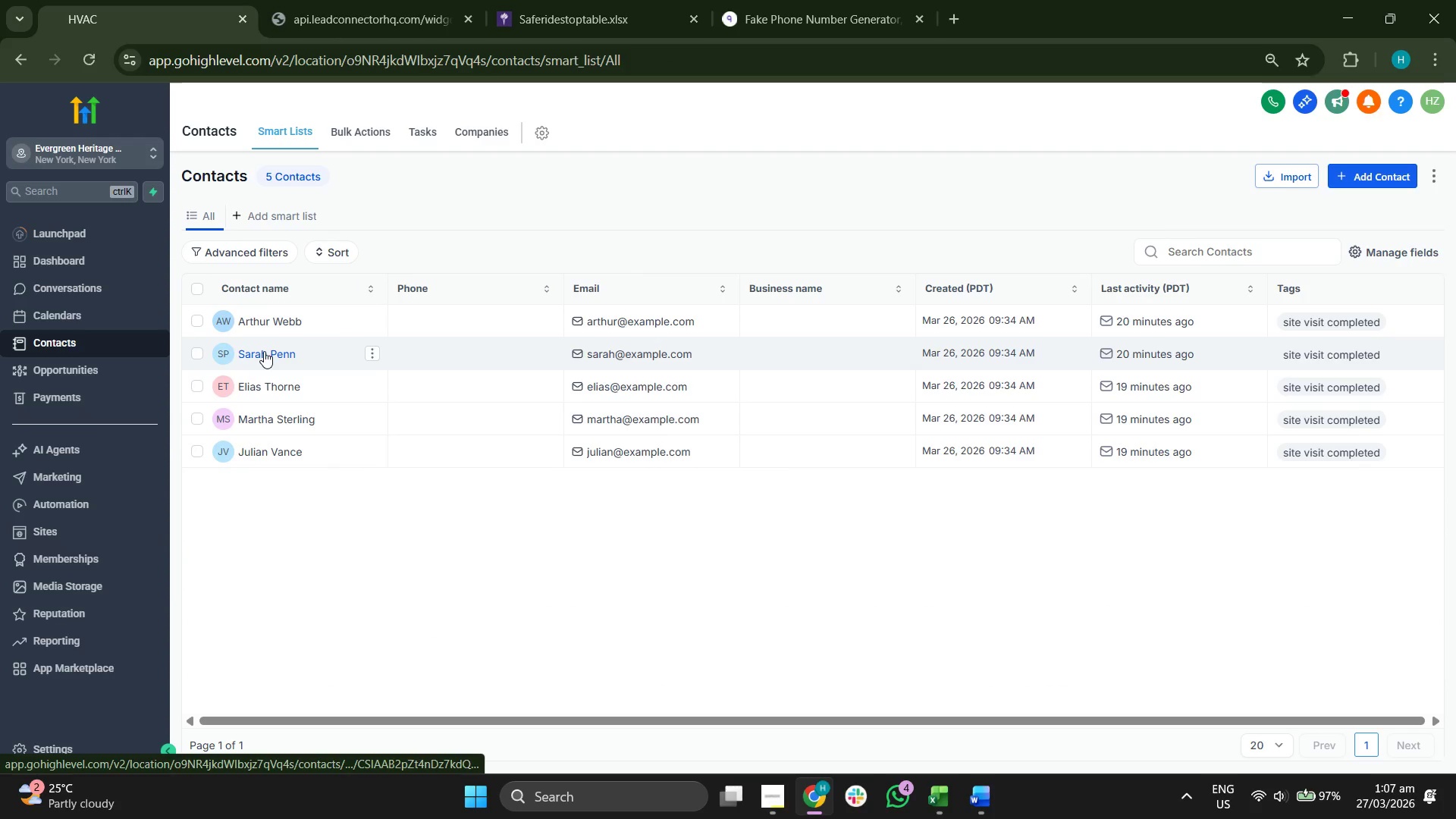 
left_click([264, 353])
 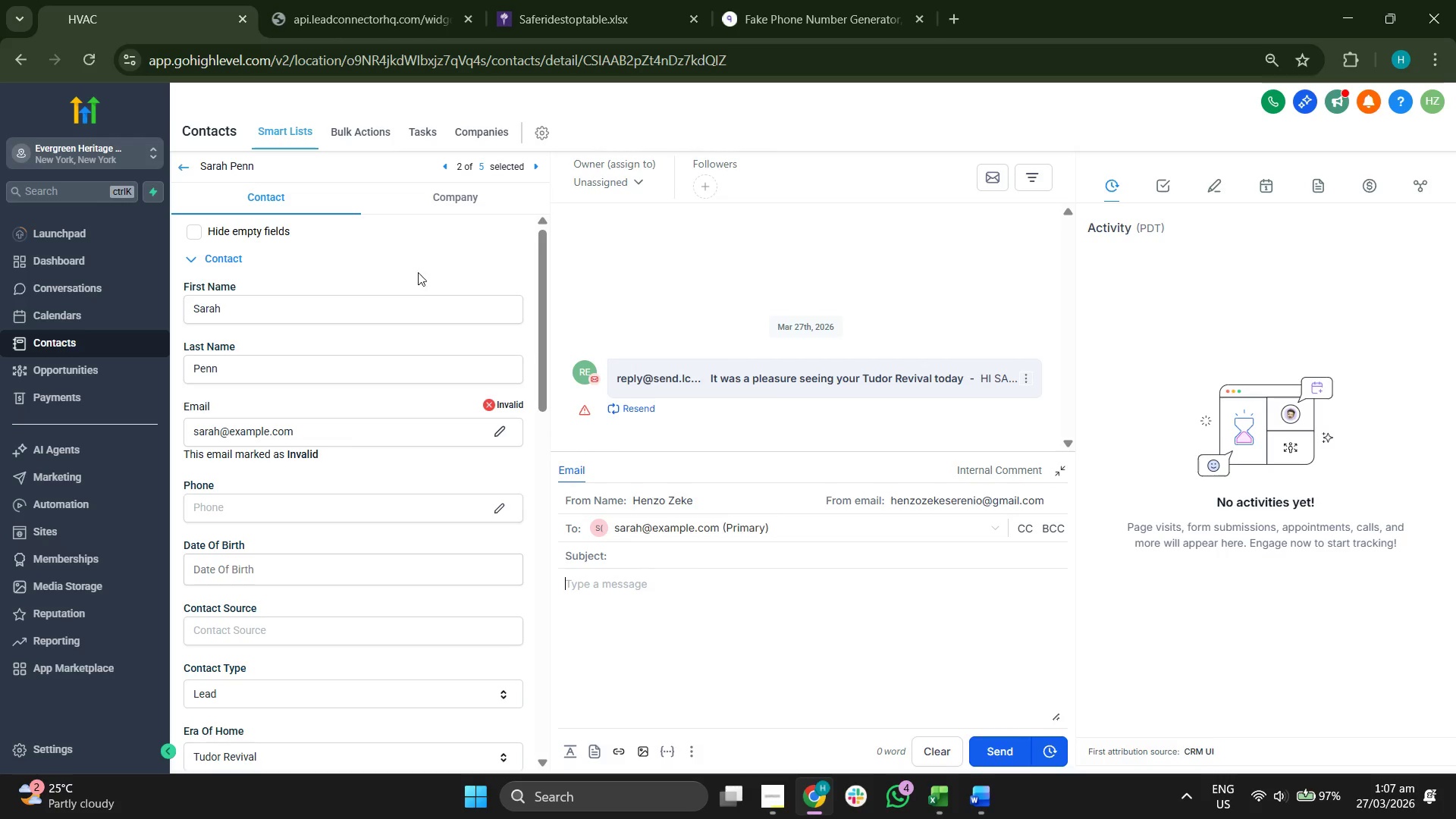 
scroll: coordinate [397, 346], scroll_direction: down, amount: 2.0
 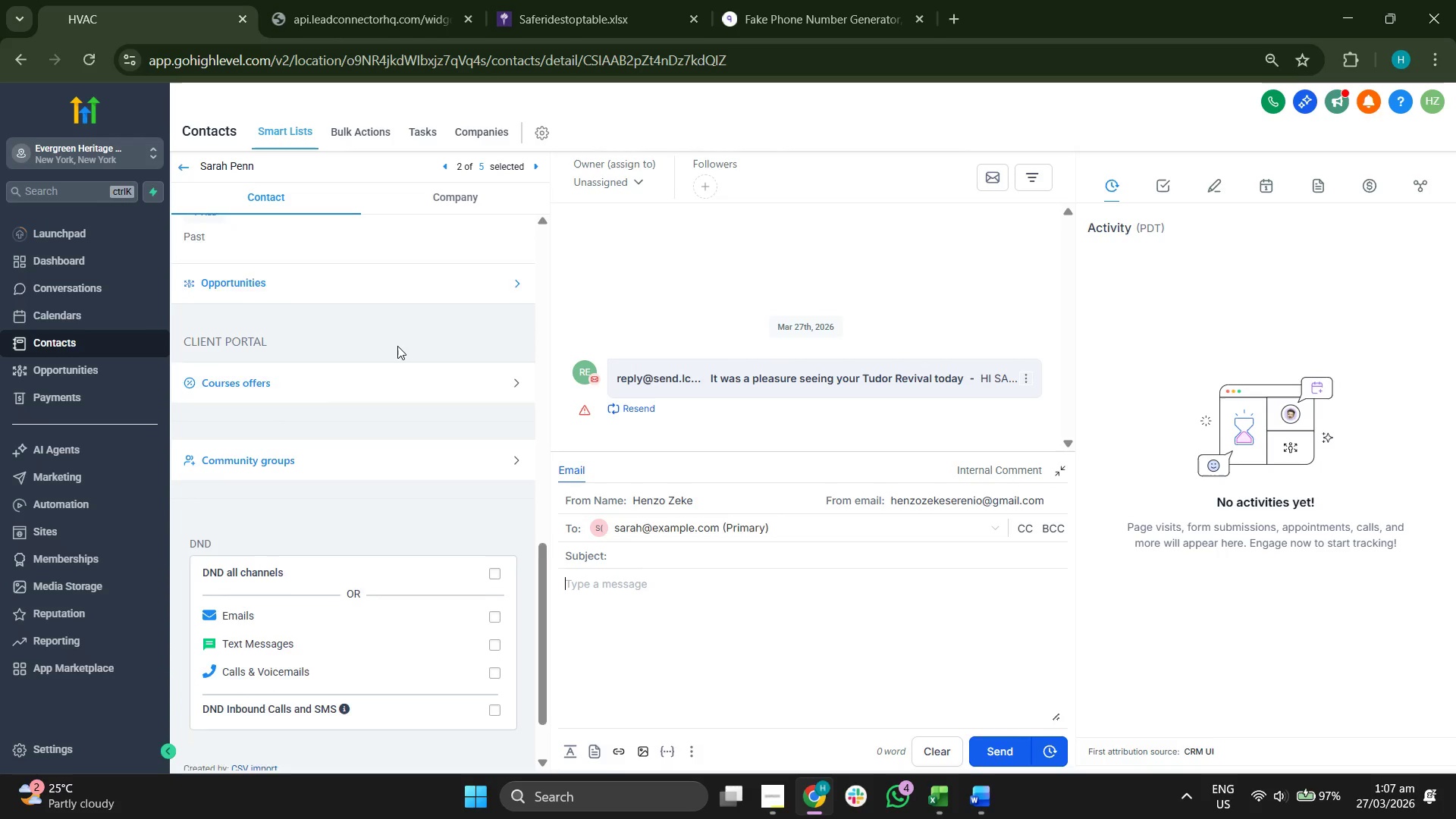 
left_click([181, 172])
 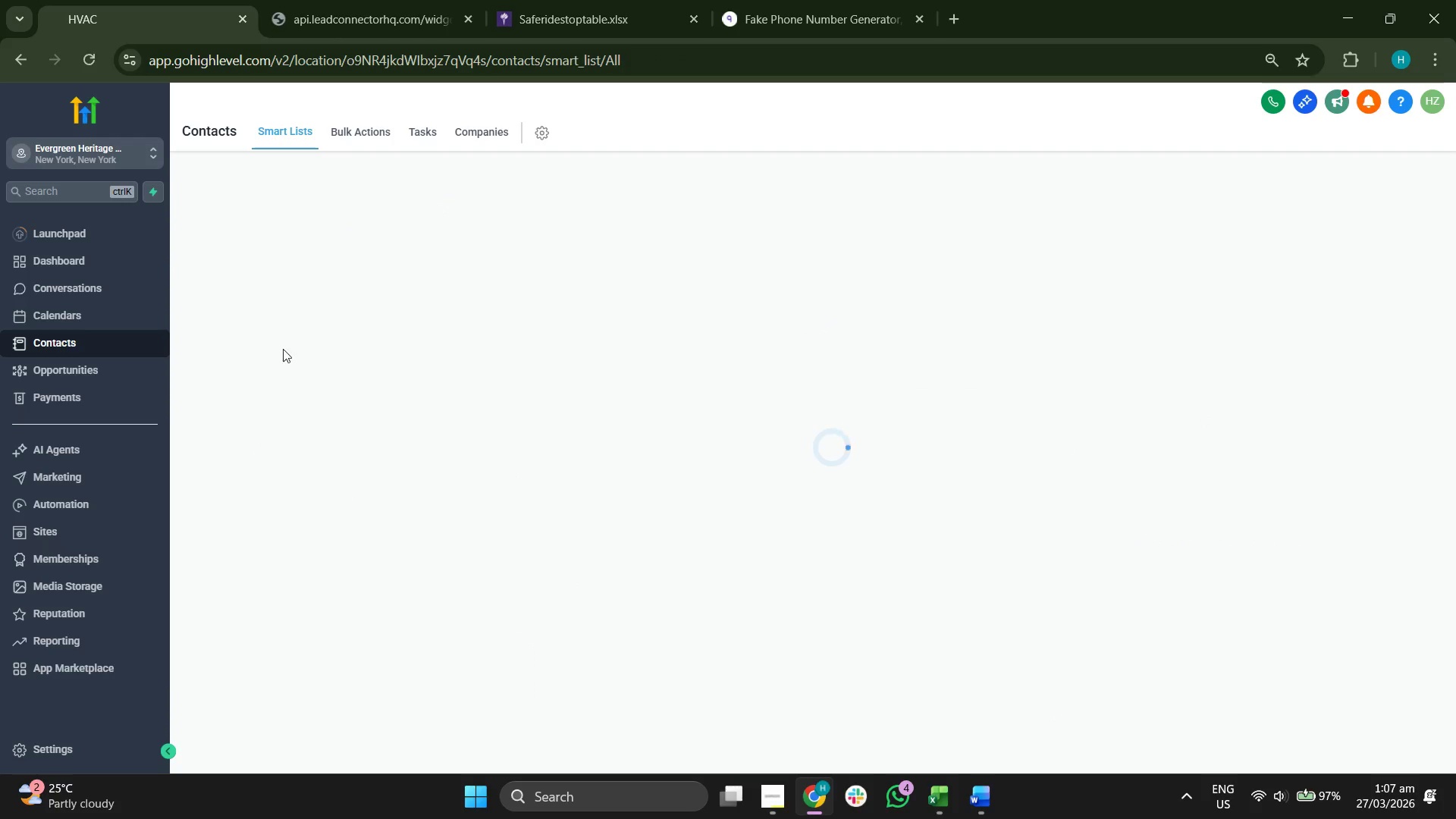 
mouse_move([325, 372])
 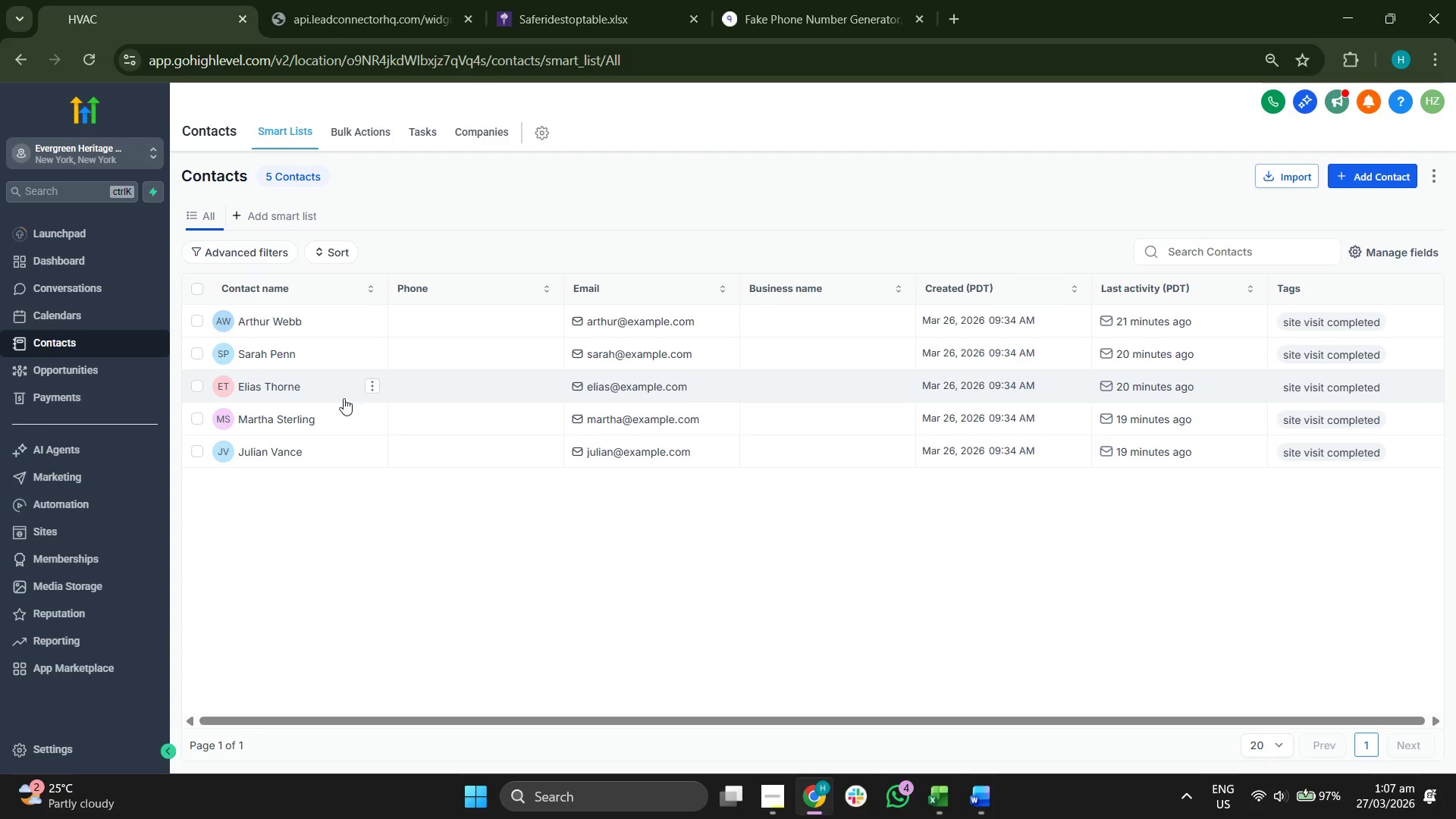 
left_click([301, 416])
 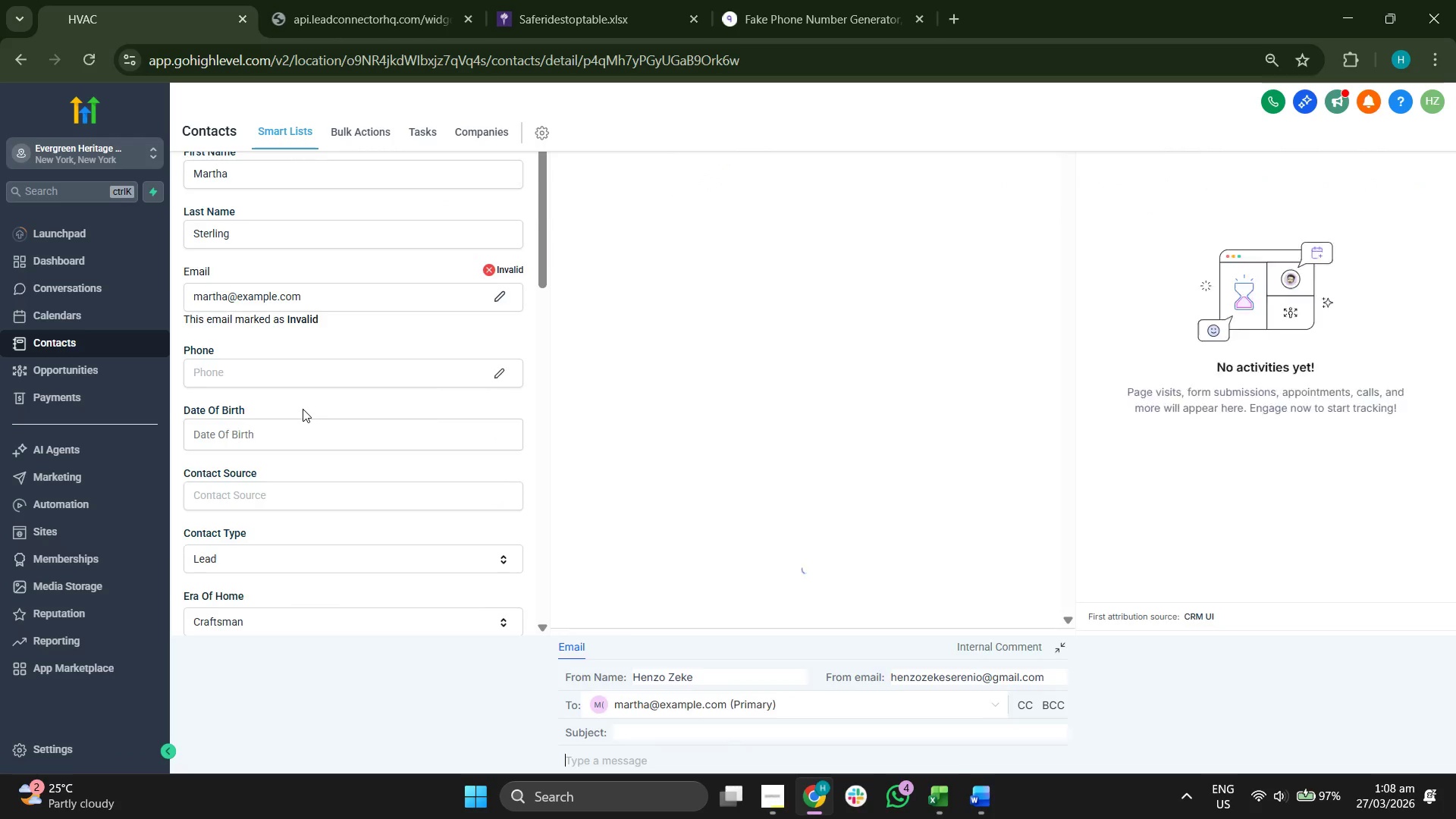 
scroll: coordinate [308, 407], scroll_direction: down, amount: 1.0
 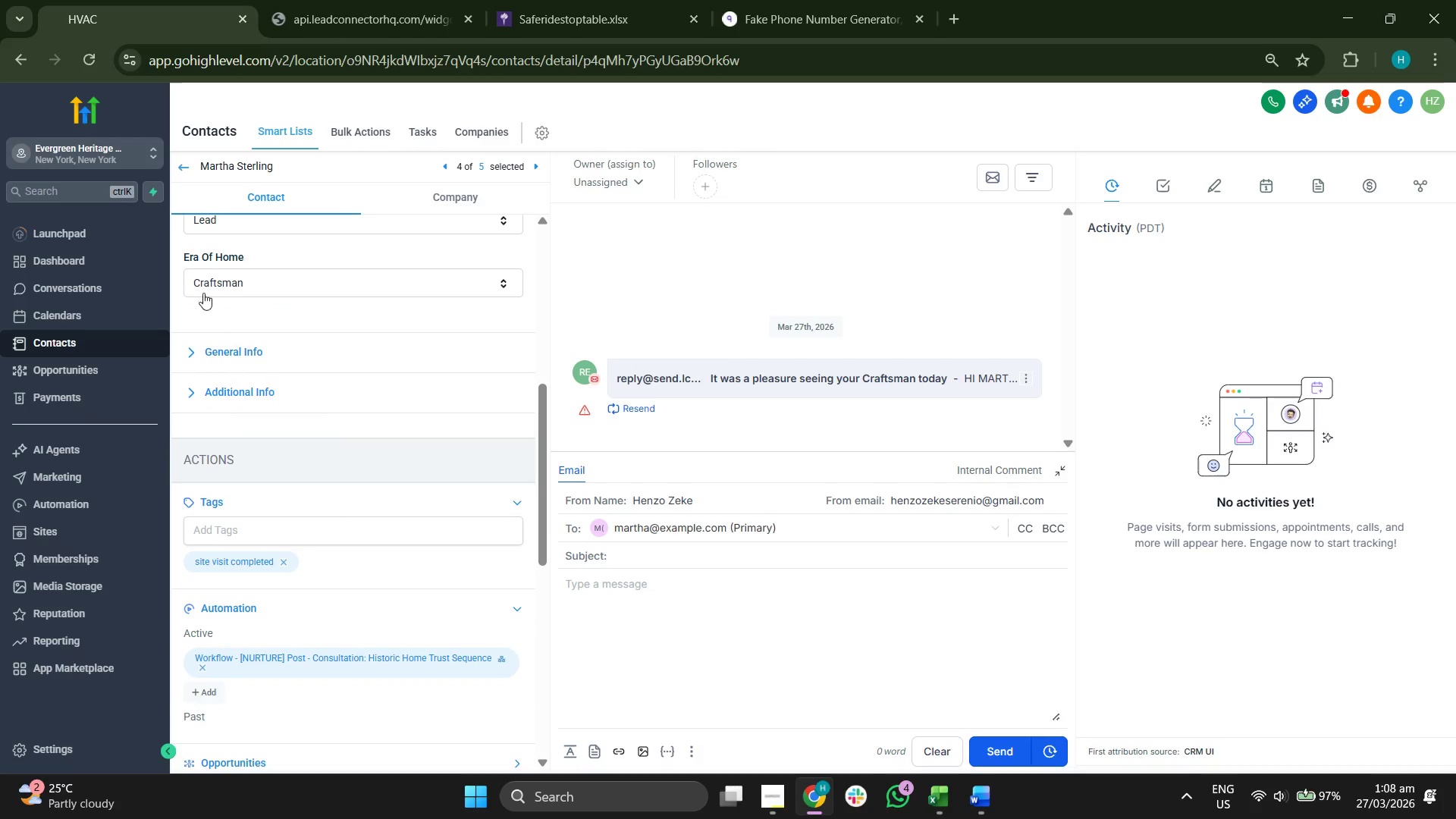 
left_click([182, 165])
 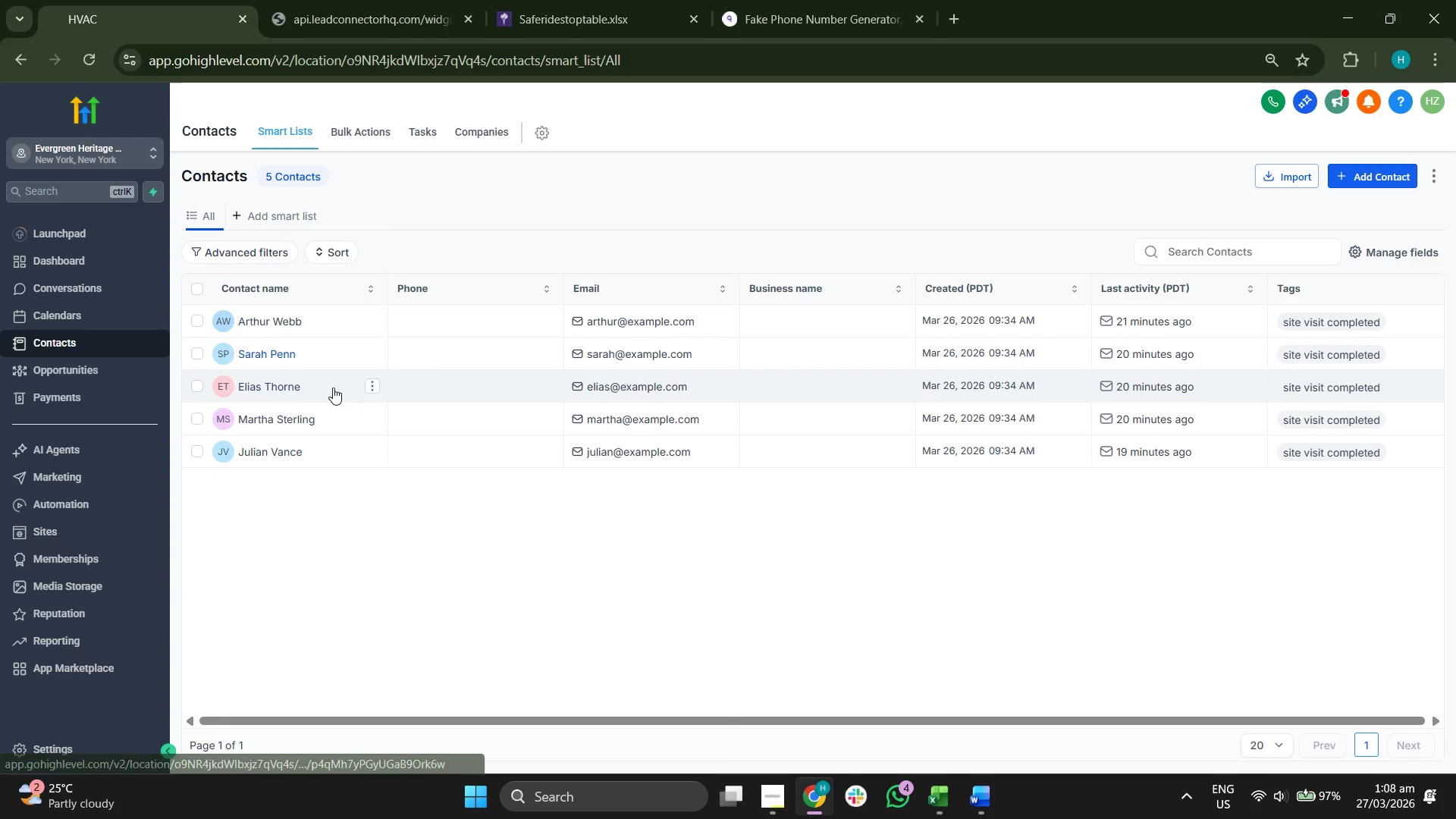 
wait(5.47)
 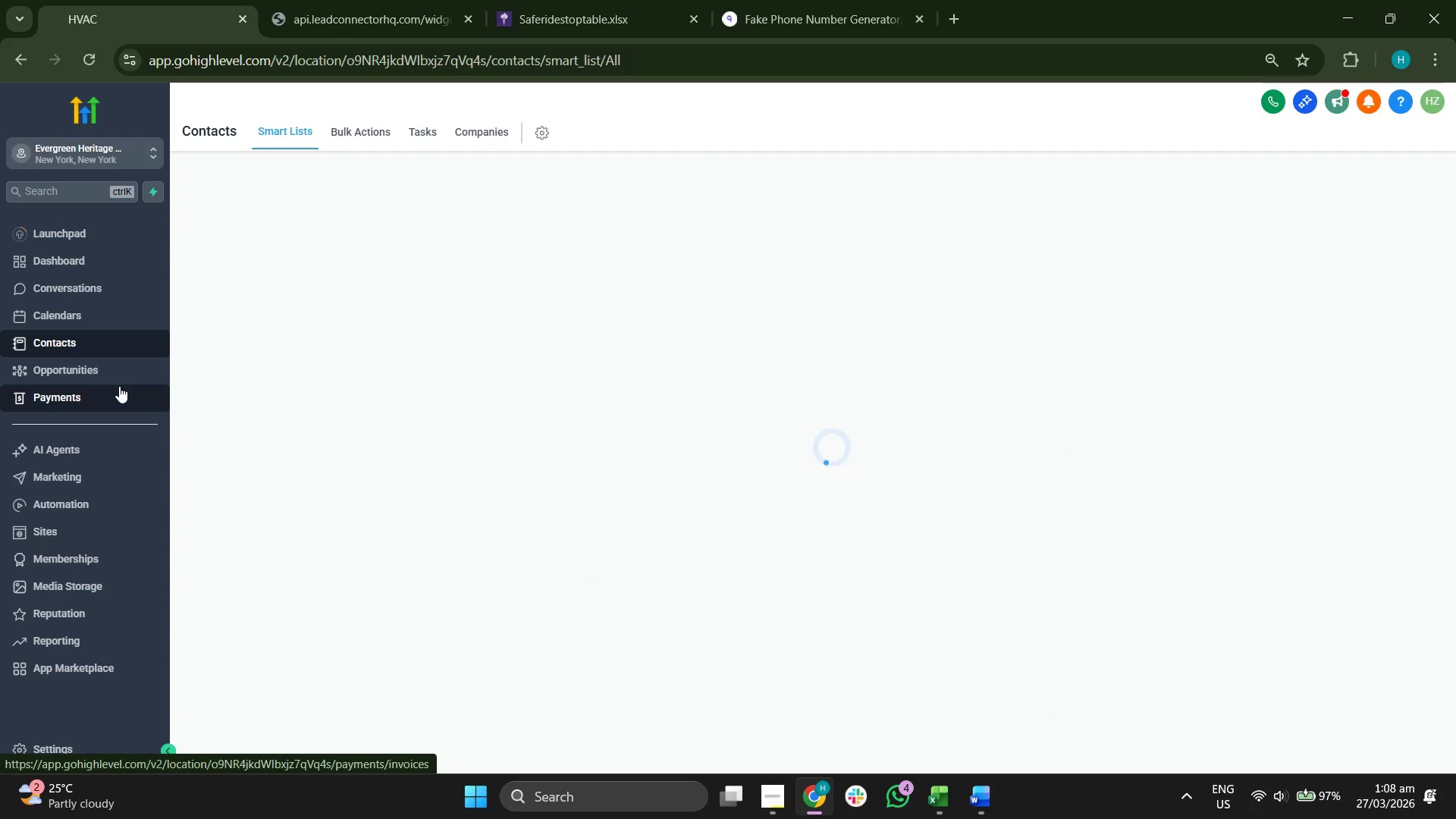 
left_click([112, 472])
 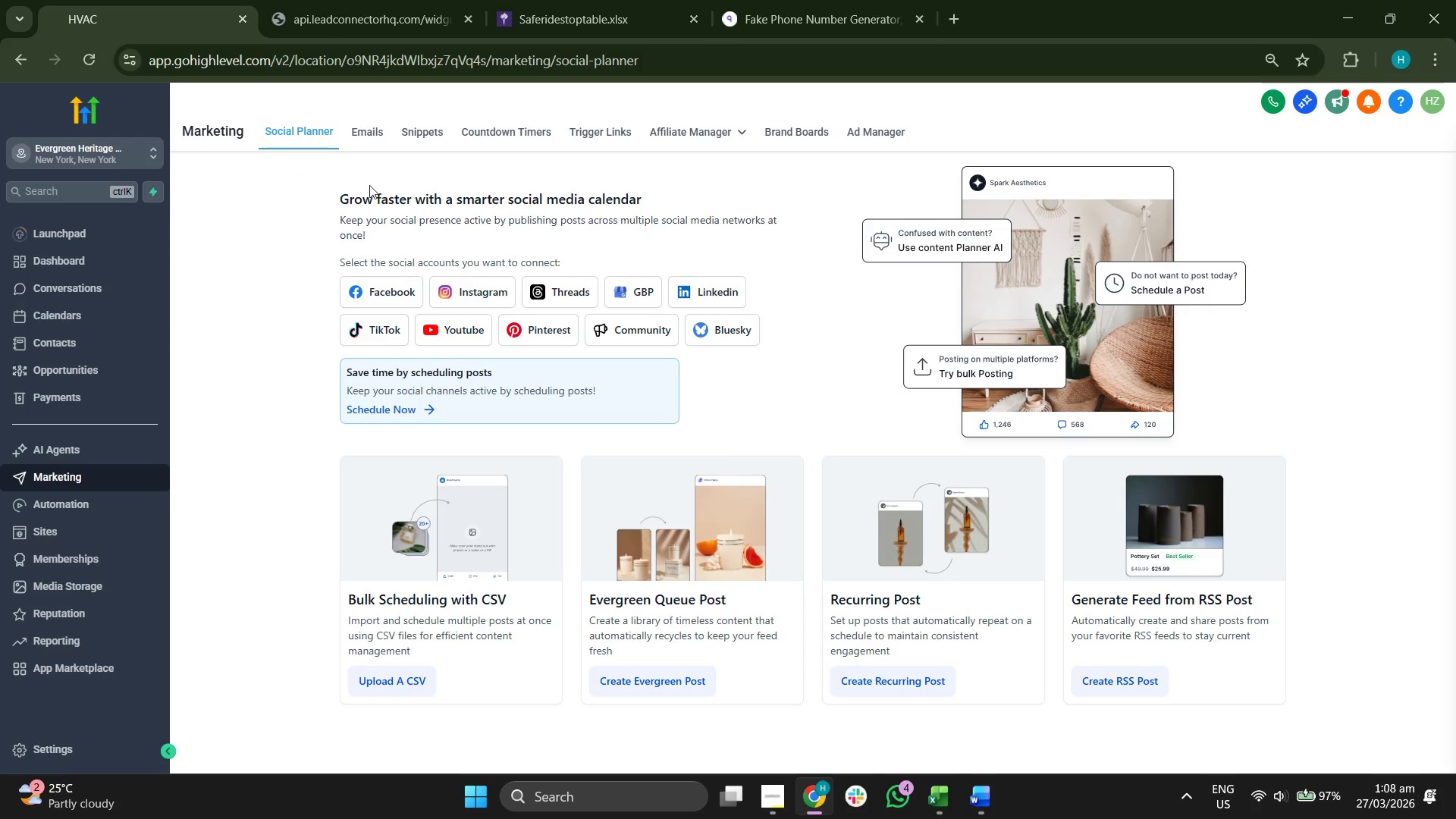 
left_click([371, 136])
 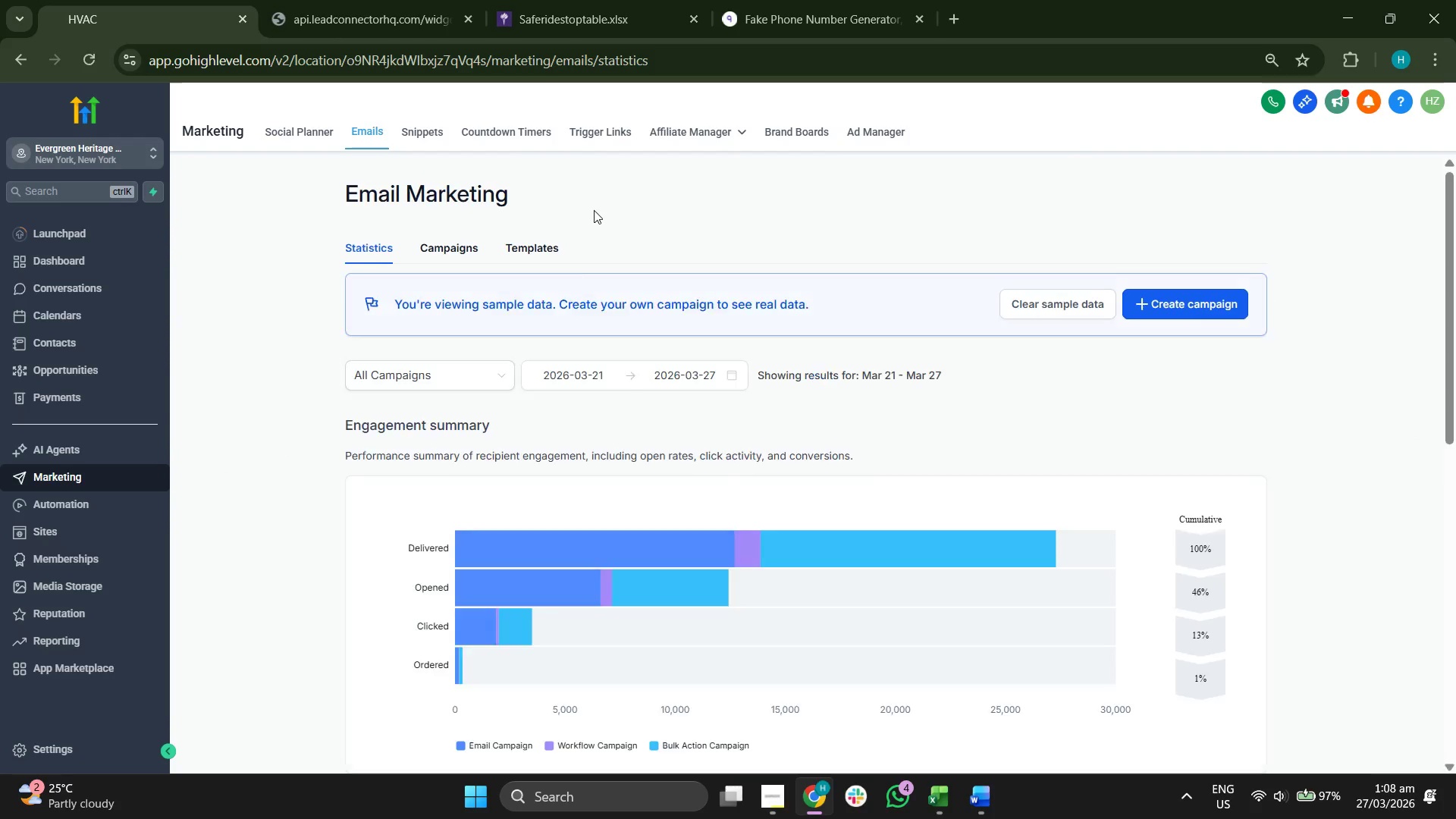 
left_click([550, 248])
 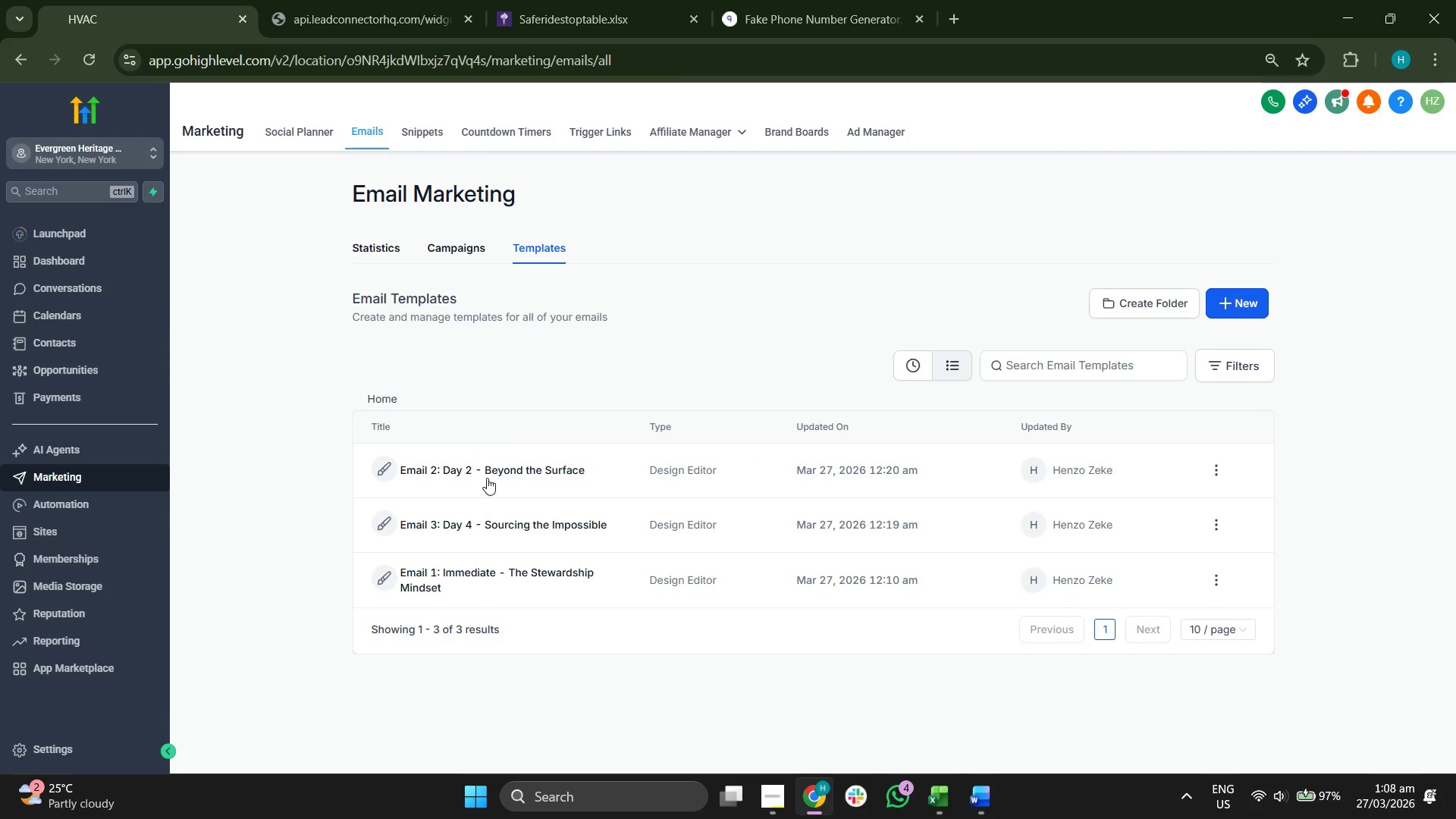 
left_click([490, 524])
 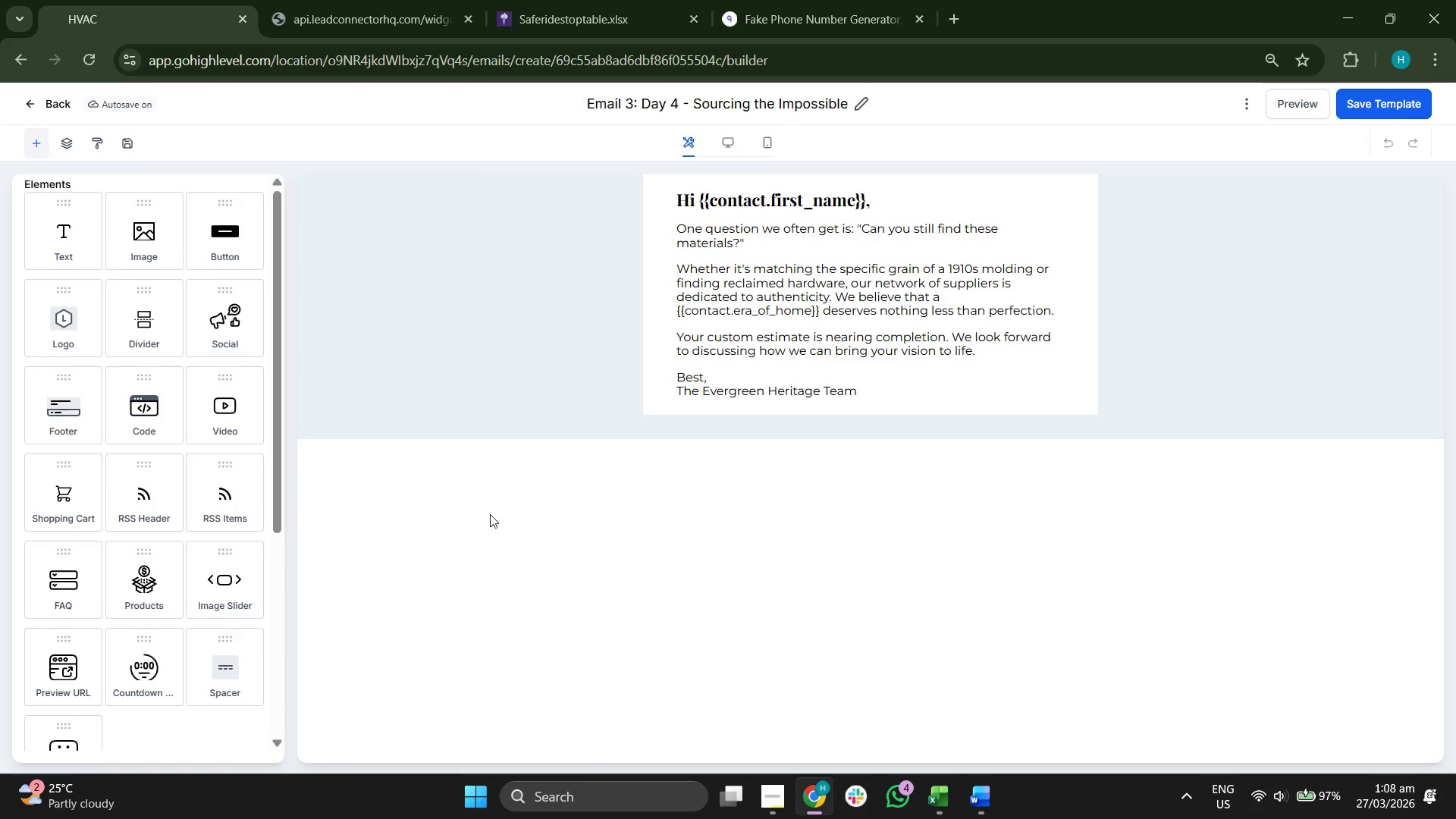 
wait(6.39)
 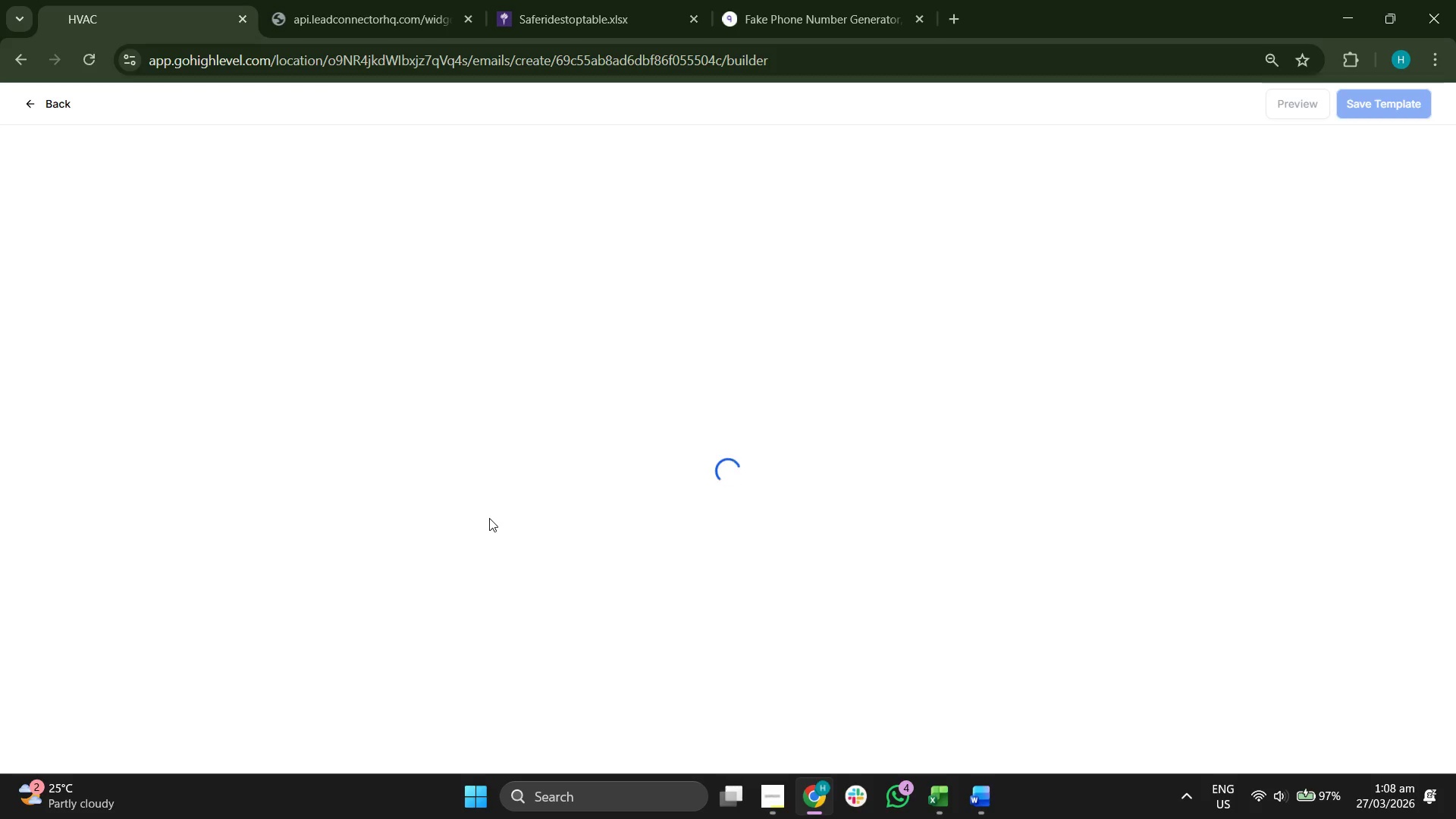 
left_click([981, 785])
 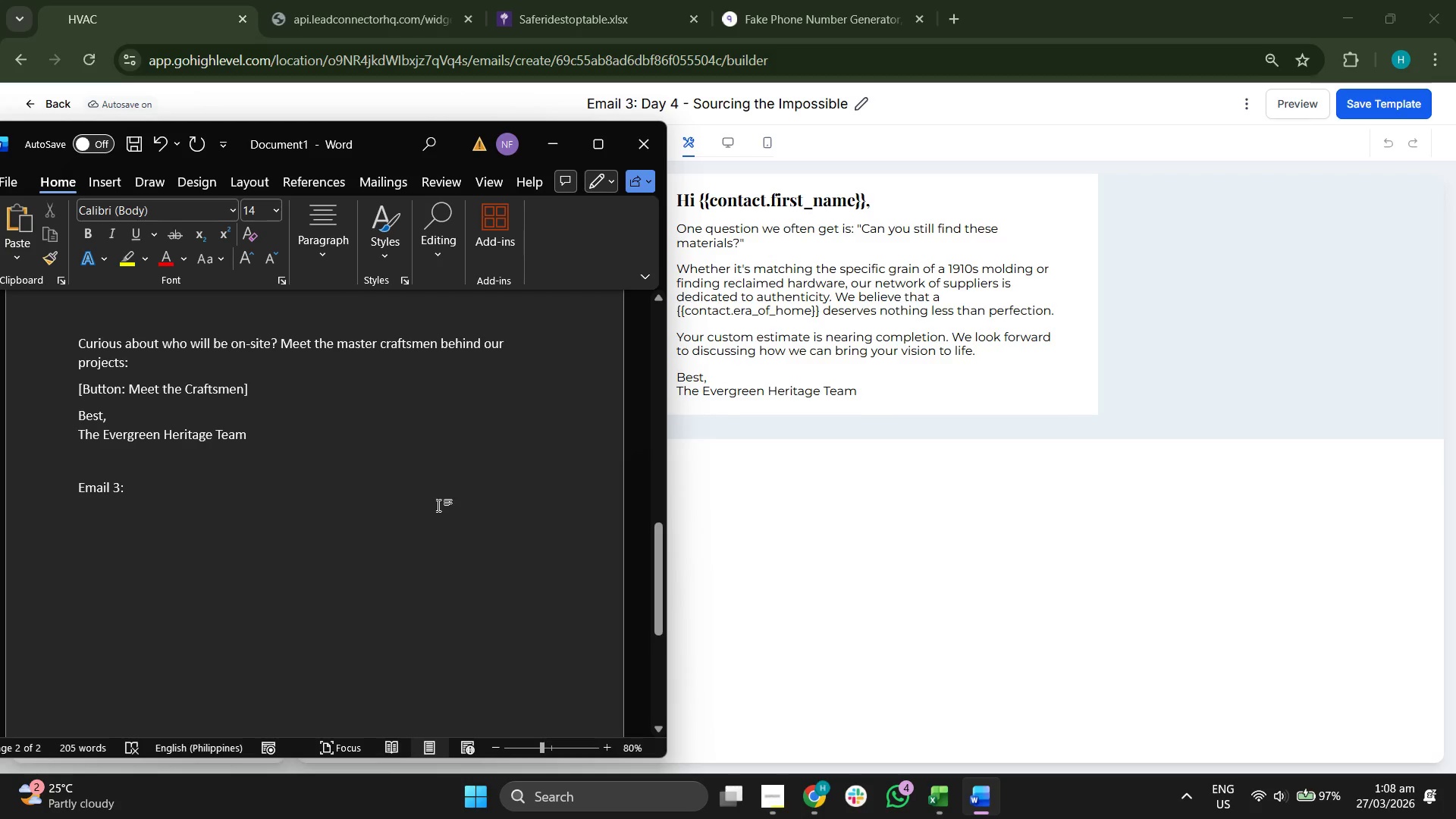 
type(Dat)
key(Backspace)
type(y 4 - SOur)
key(Backspace)
key(Backspace)
key(Backspace)
type(ourcing the Impossible)
 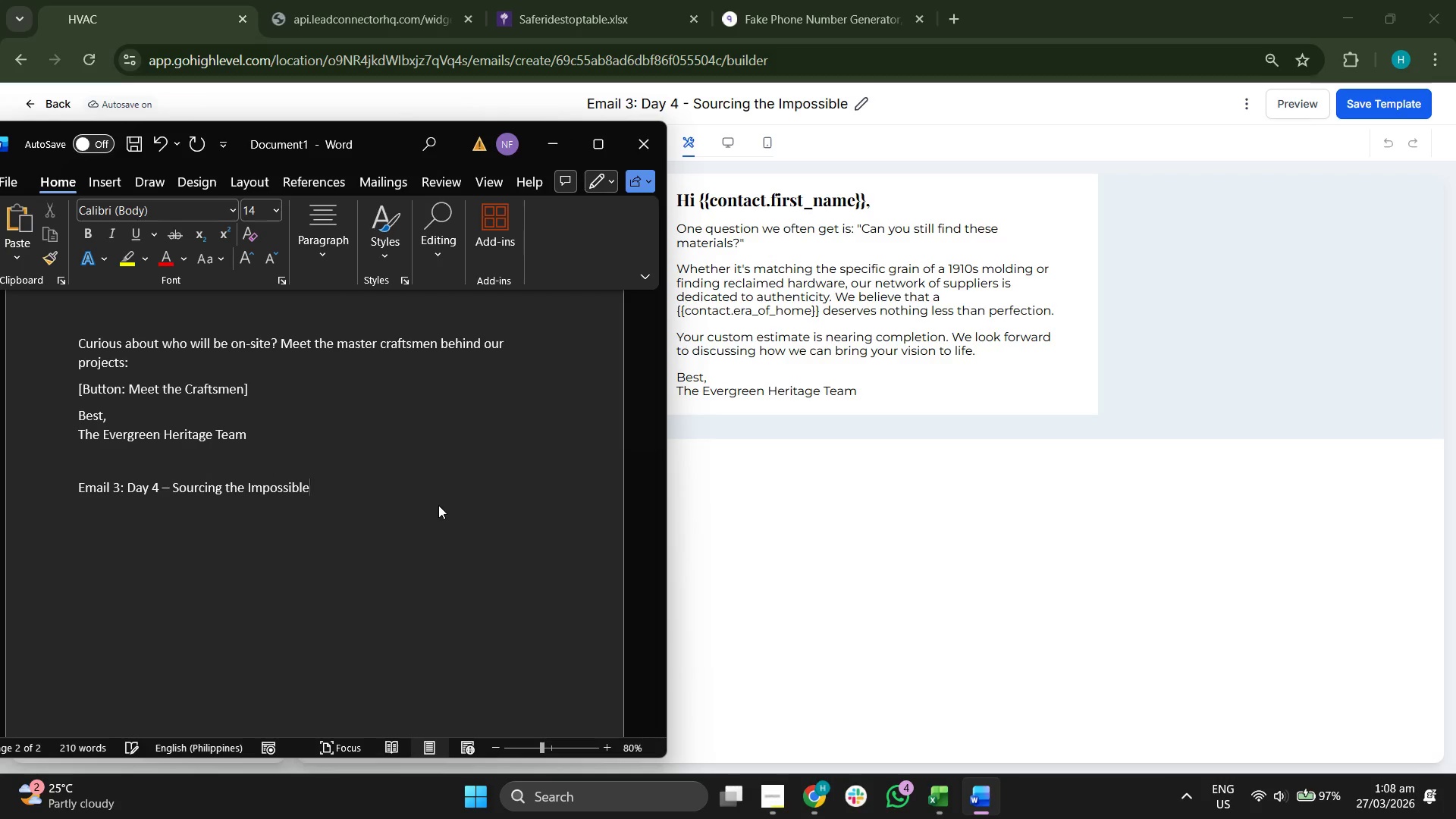 
key(Enter)
 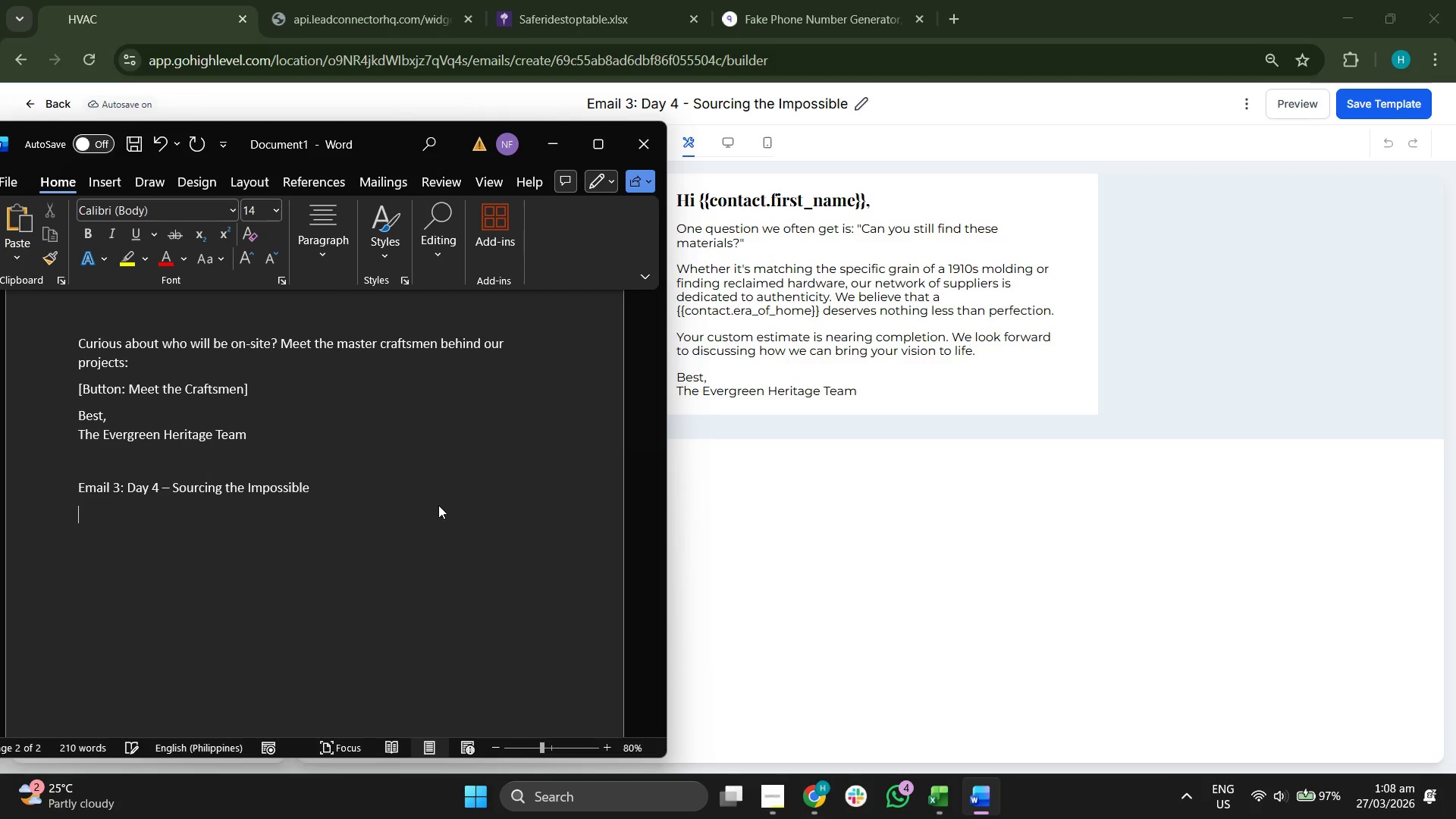 
type(Subej)
key(Backspace)
key(Backspace)
type(ject: Sourcing the details for your {{contact.era_of_home}})
 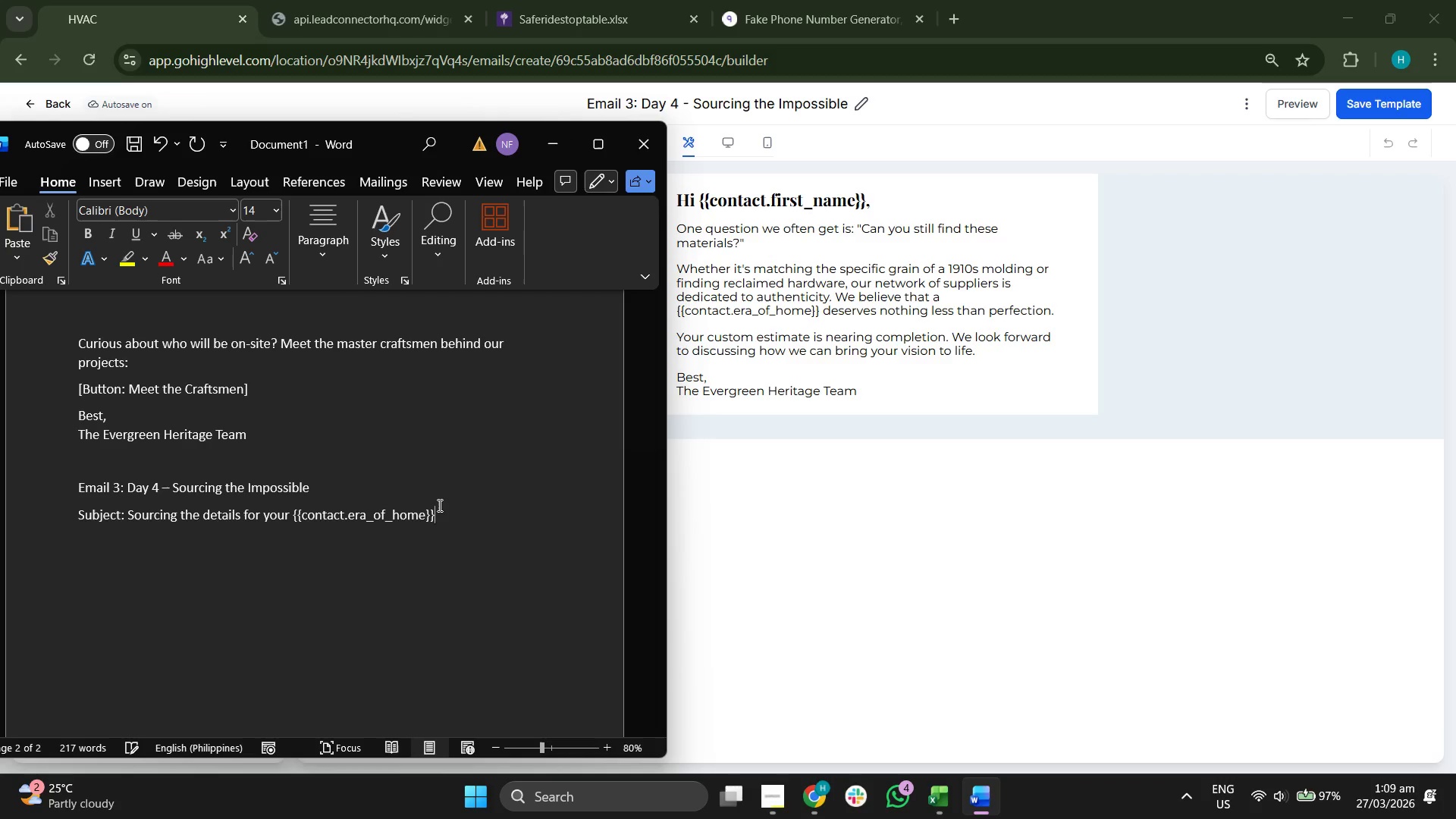 
key(Enter)
 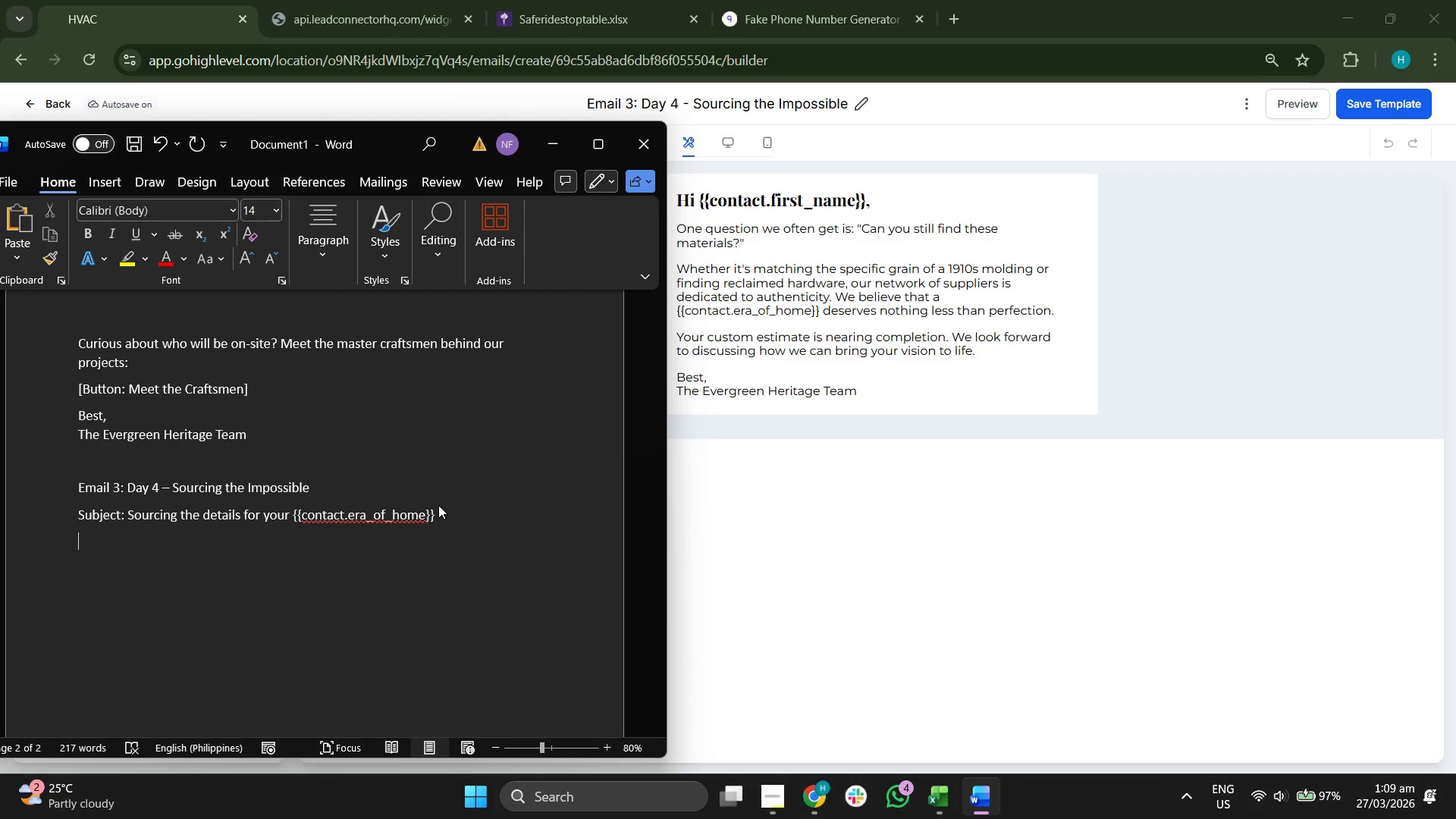 
scroll: coordinate [438, 505], scroll_direction: up, amount: 12.0
 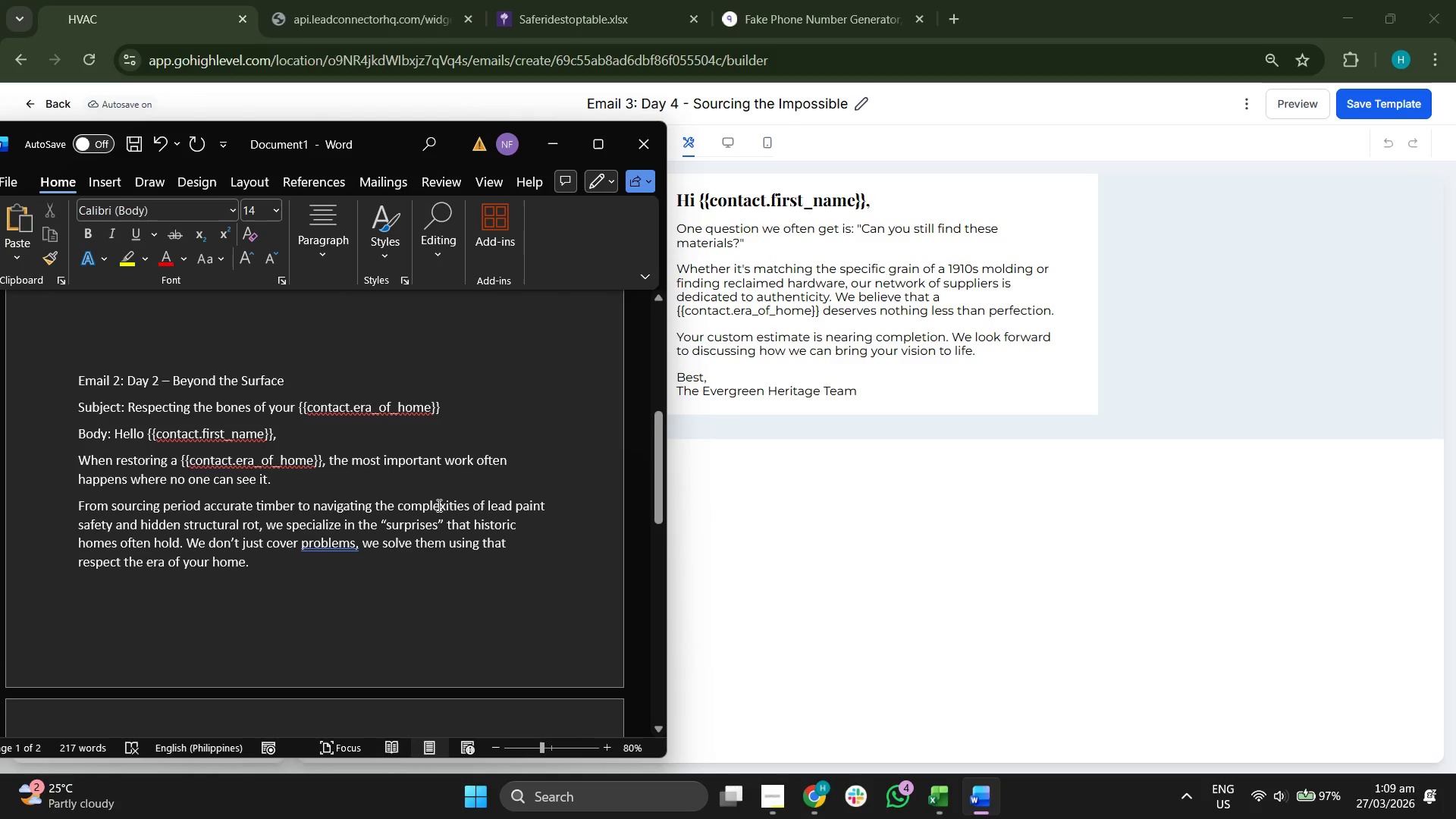 
scroll: coordinate [438, 505], scroll_direction: down, amount: 9.0
 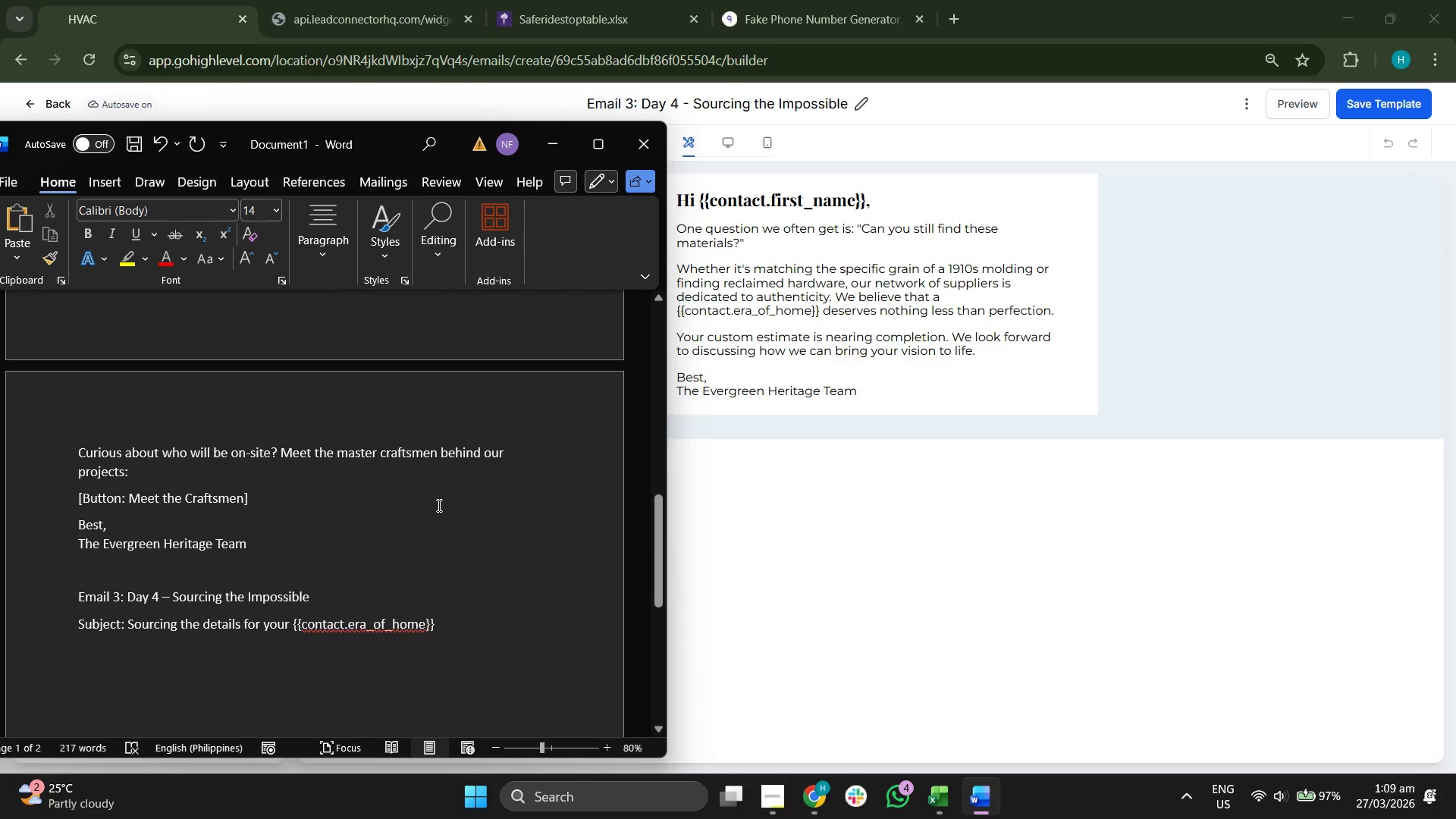 
type(Body: Hi PP)
key(Backspace)
key(Backspace)
type({{contact.first_na,e)
key(Backspace)
key(Backspace)
type(me{)
key(Backspace)
type(}},)
 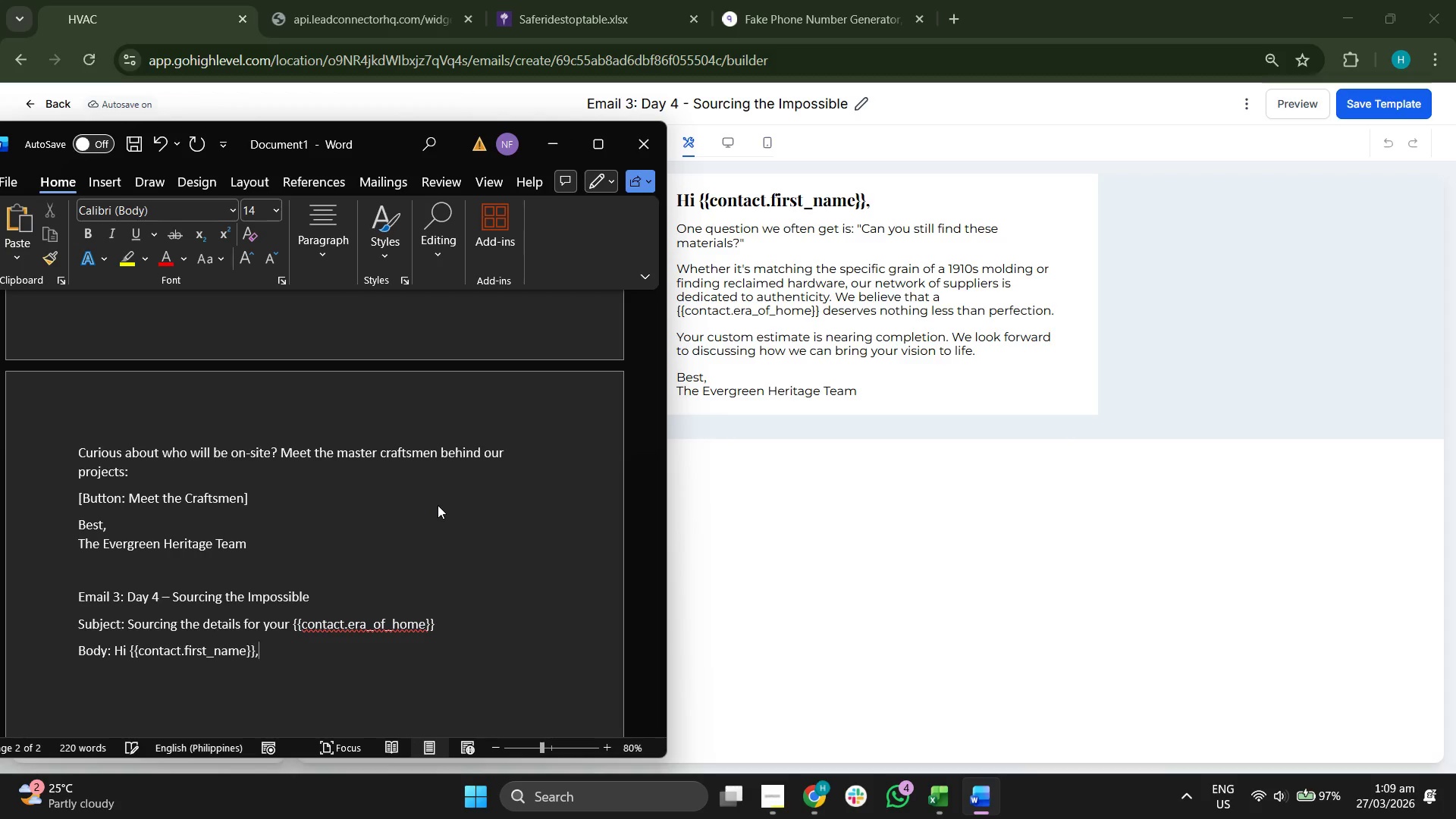 
key(Enter)
 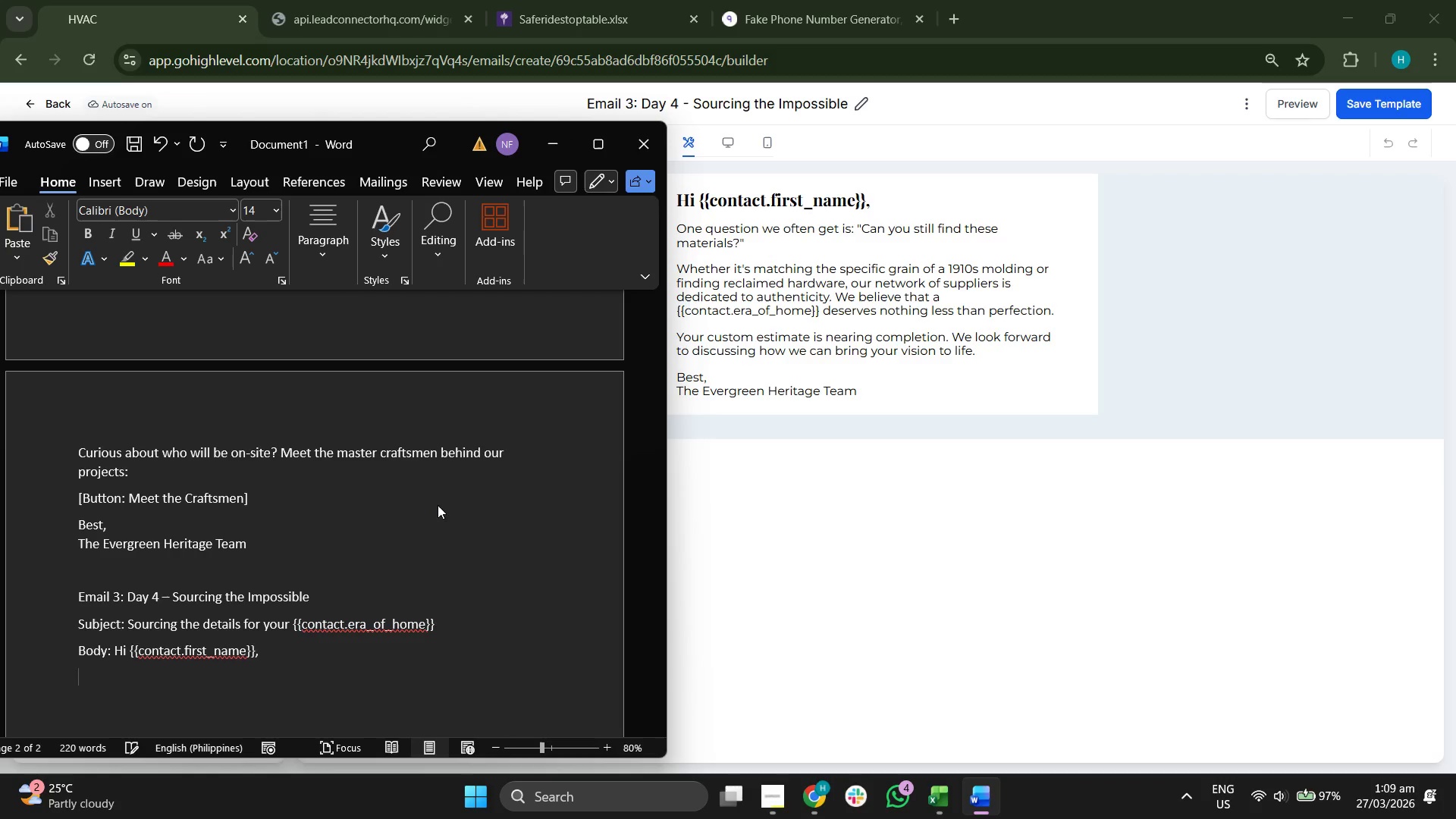 
type(One question we don)
key(Backspace)
key(Backspace)
key(Backspace)
type(often d)
key(Backspace)
type(get is: "Can you still di)
key(Backspace)
key(Backspace)
type(find these materials?")
 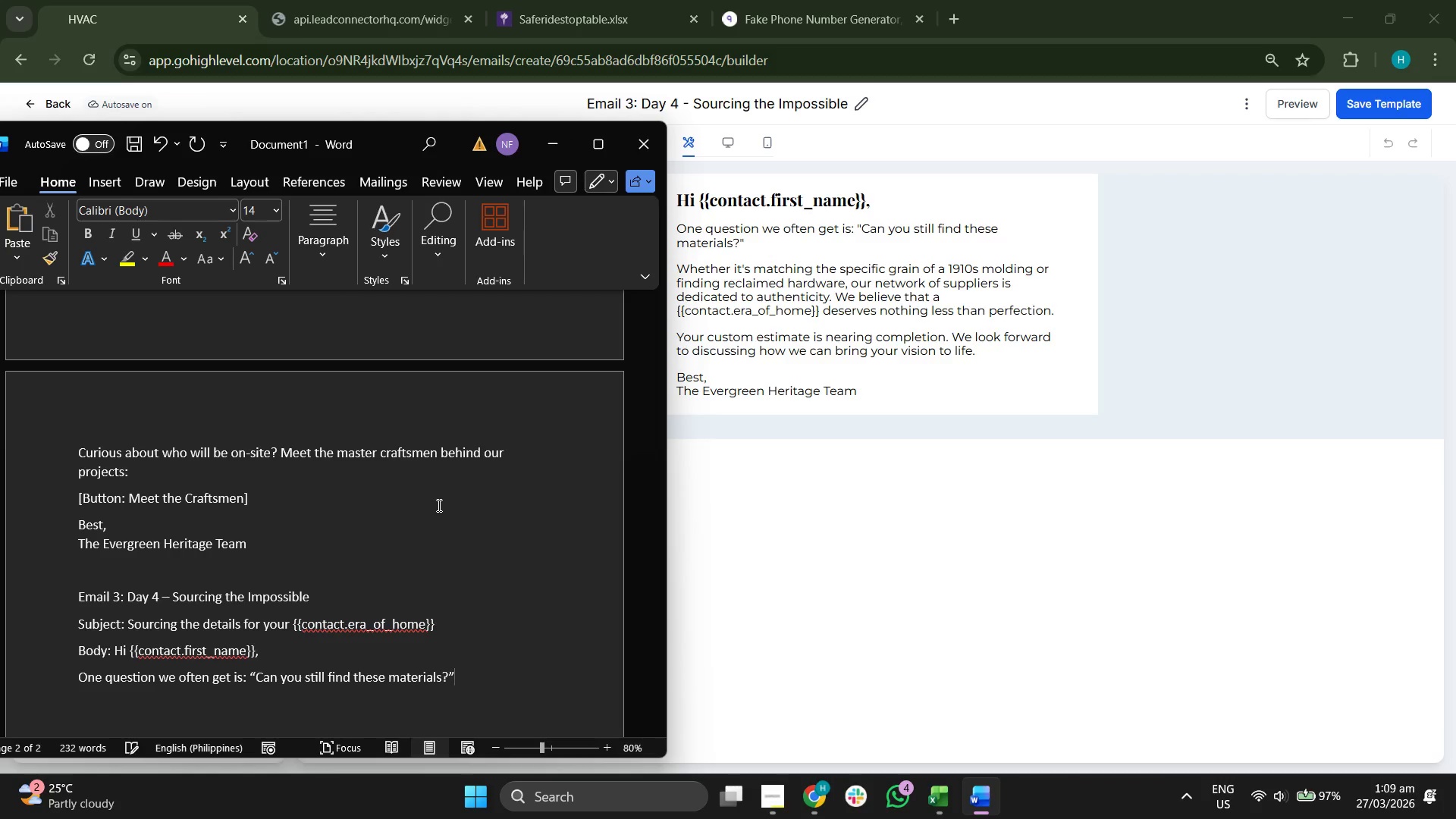 
key(Enter)
 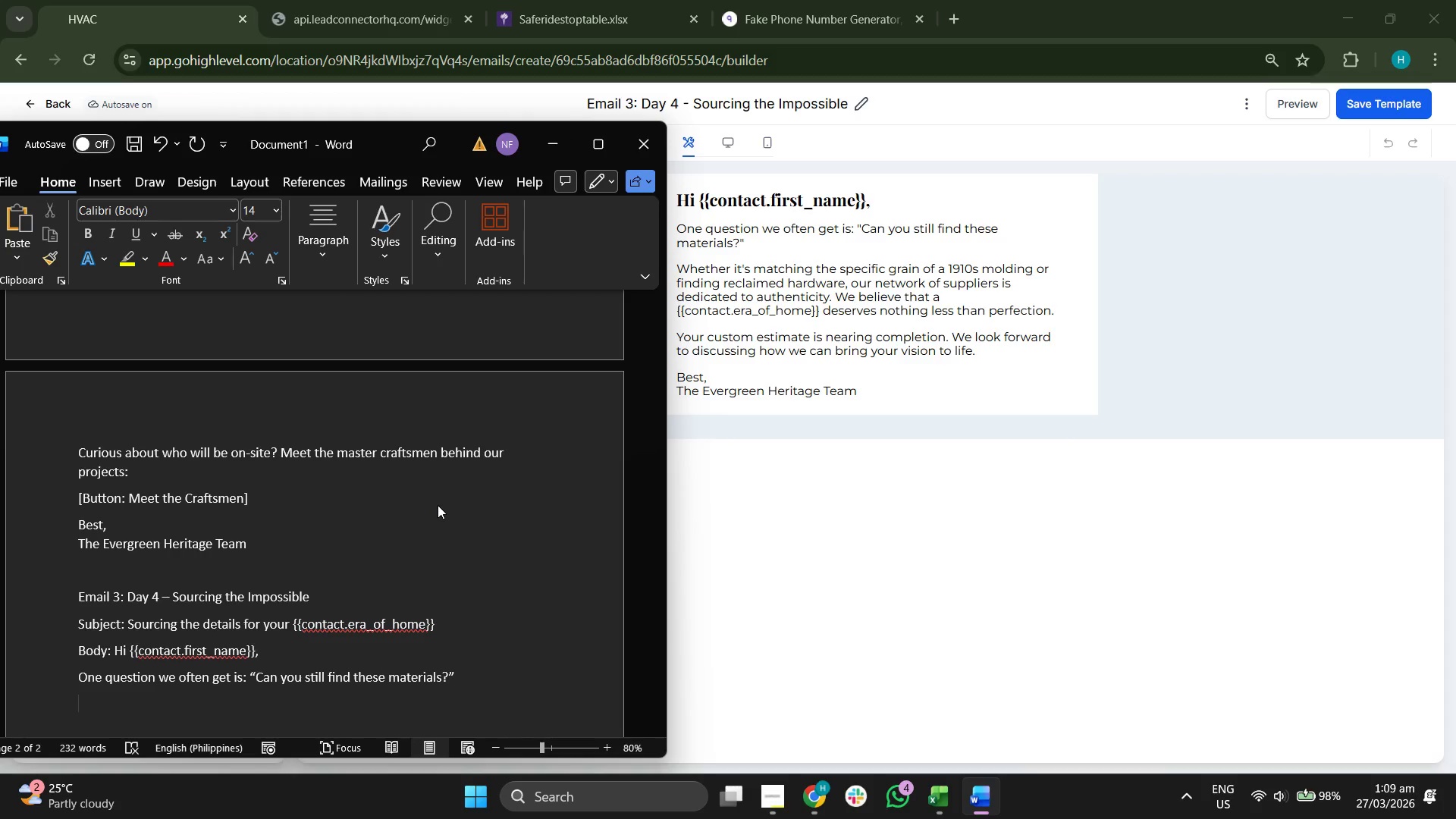 
key(CapsLock)
 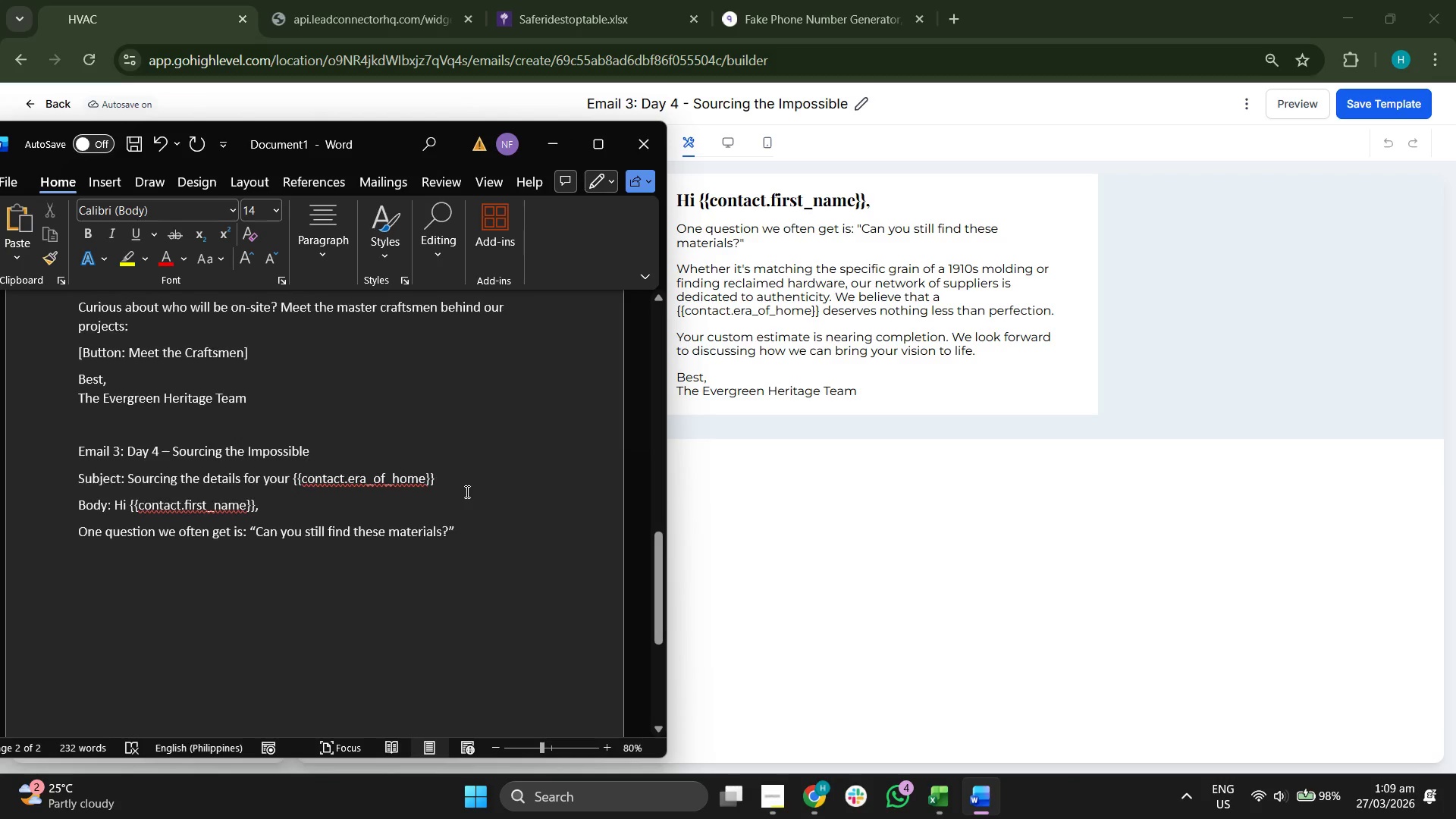 
key(W)
 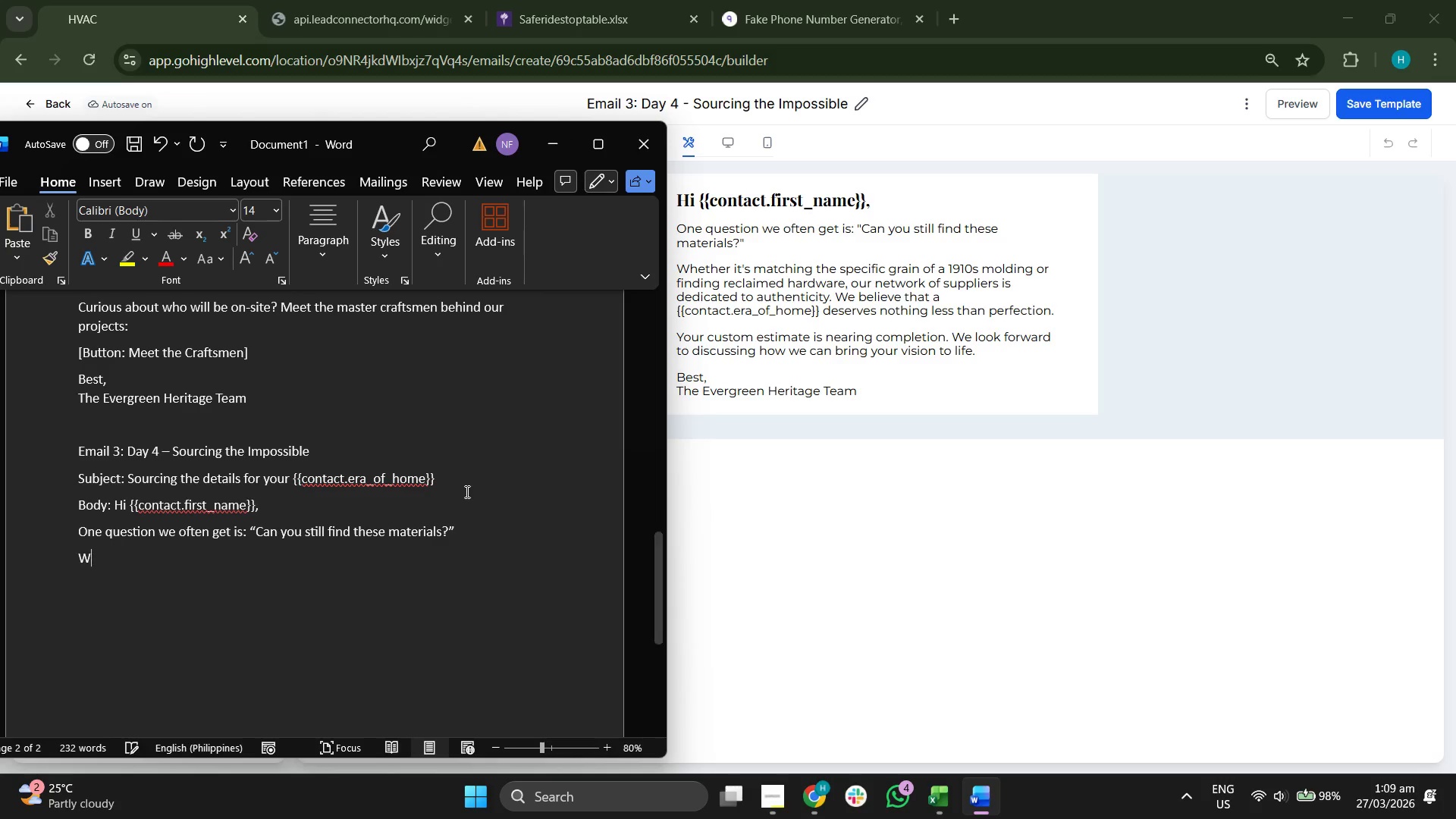 
scroll: coordinate [466, 491], scroll_direction: down, amount: 4.0
 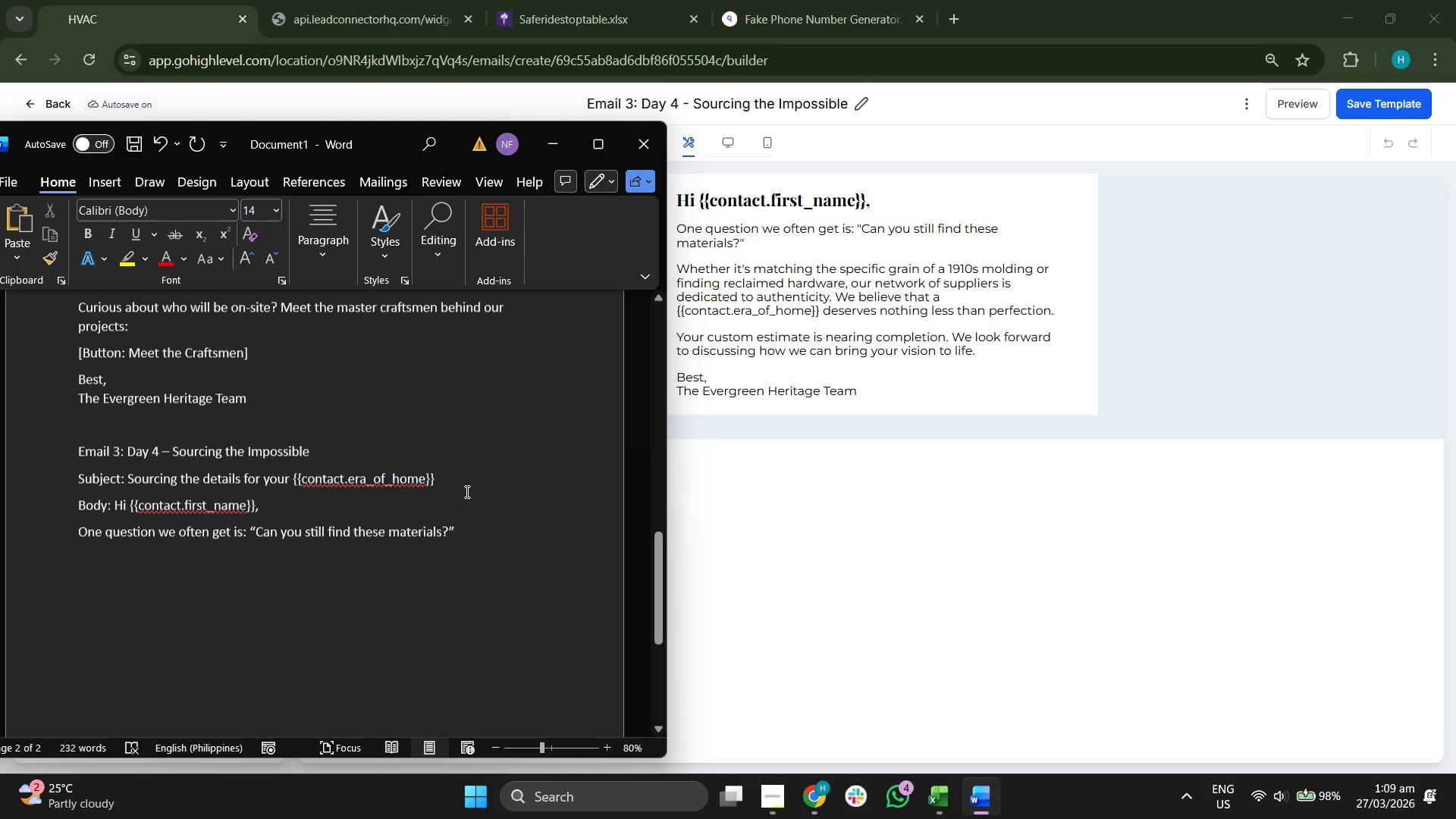 
type(herthe)
key(Backspace)
key(Backspace)
key(Backspace)
type(t)
key(Backspace)
key(Backspace)
type(ther its;)
key(Backspace)
key(Backspace)
type('s matching te)
key(Backspace)
type(he soe)
key(Backspace)
key(Backspace)
type(pecific grain of a 1910s mild)
key(Backspace)
key(Backspace)
key(Backspace)
type(olid)
key(Backspace)
key(Backspace)
type(ding or i)
key(Backspace)
type(finding reclaie)
key(Backspace)
type(med hardware, our m)
key(Backspace)
type(network of suo)
key(Backspace)
type(ppliers is dei)
key(Backspace)
type(dicated to atuh)
key(Backspace)
key(Backspace)
key(Backspace)
type(uthenticity. We bekuv)
key(Backspace)
key(Backspace)
key(Backspace)
type(i)
key(Backspace)
type(lieve that a {{cot)
key(Backspace)
type(btac)
key(Backspace)
key(Backspace)
key(Backspace)
key(Backspace)
type(ntact.ear)
key(Backspace)
key(Backspace)
type(ra_of_home}} ds)
key(Backspace)
type(eserves nothing less than perfet)
key(Backspace)
type(ction,)
key(Backspace)
type(.)
 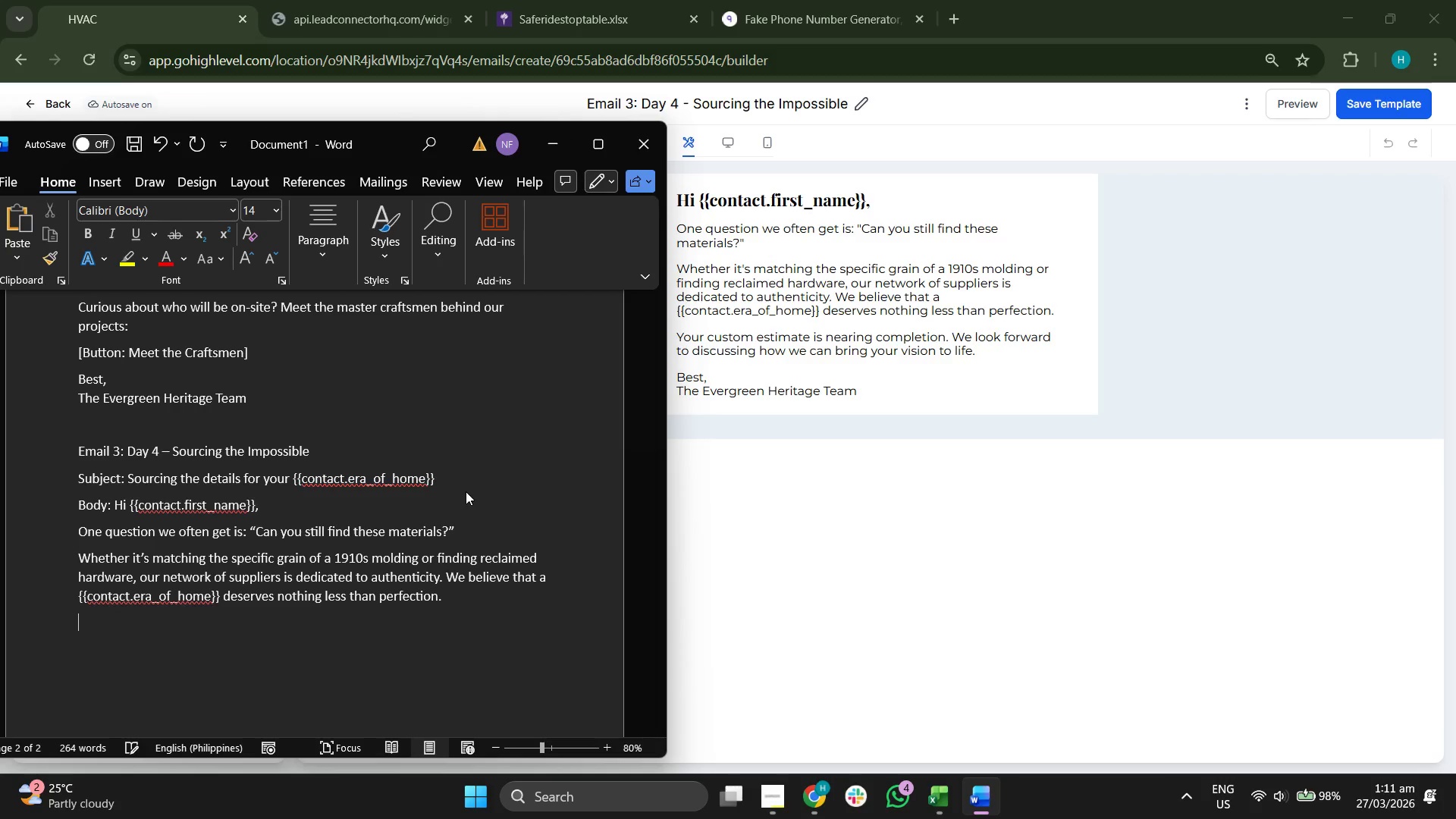 
 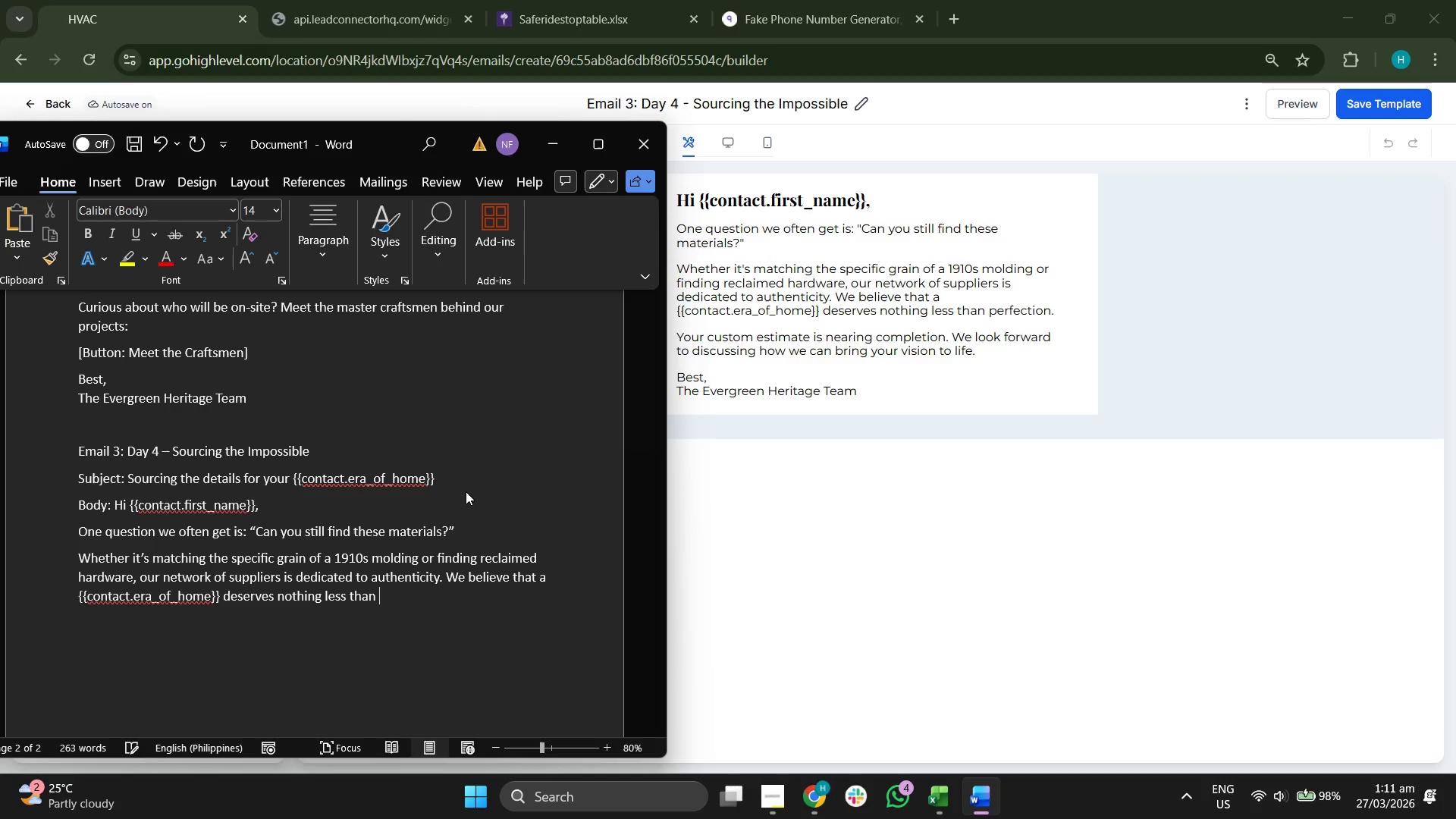 
key(Enter)
 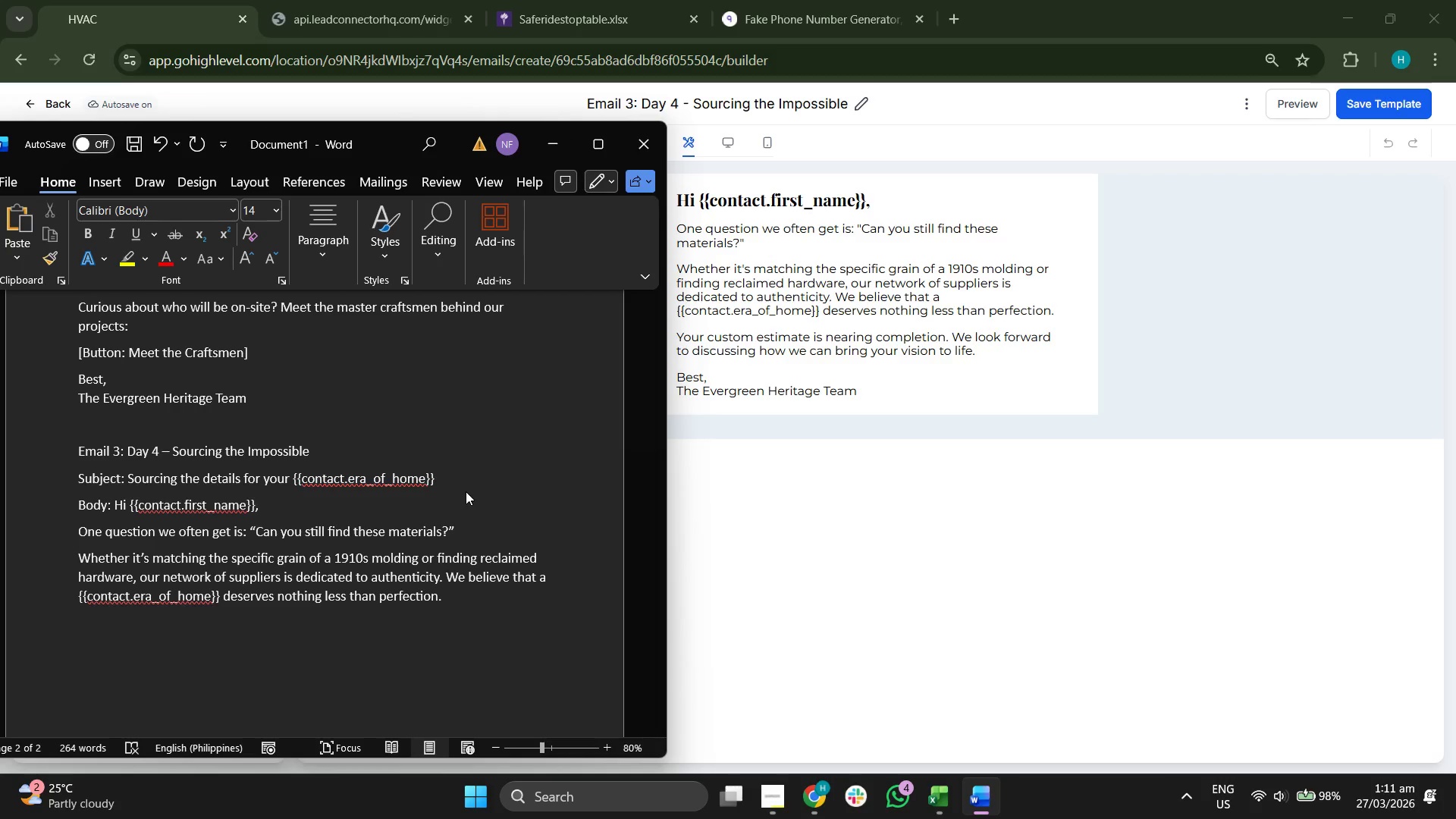 
type(Your custom estimate is nearing completion. We look forward to discussing how we can)
 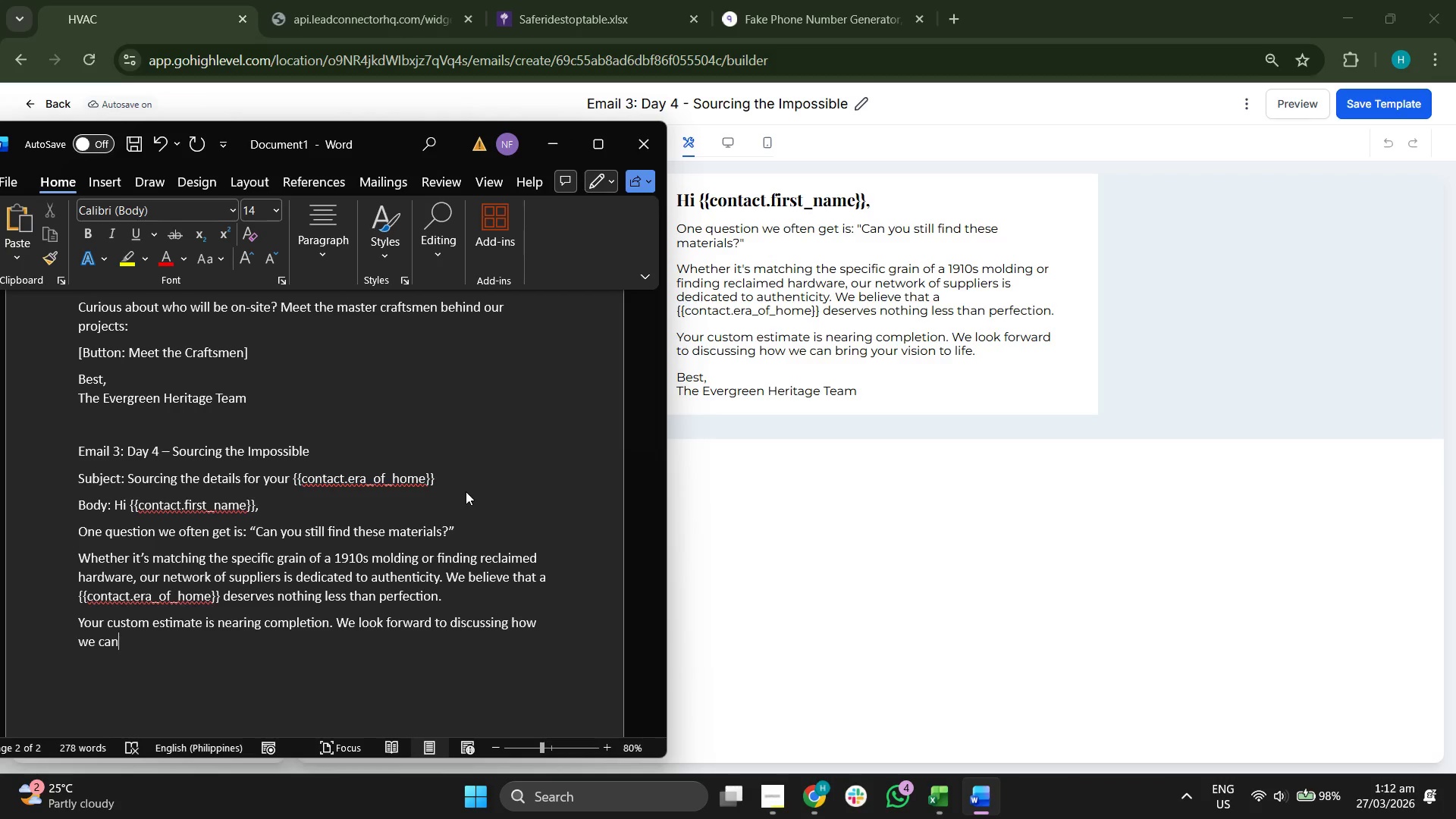 
type( bring your vision to life.)
 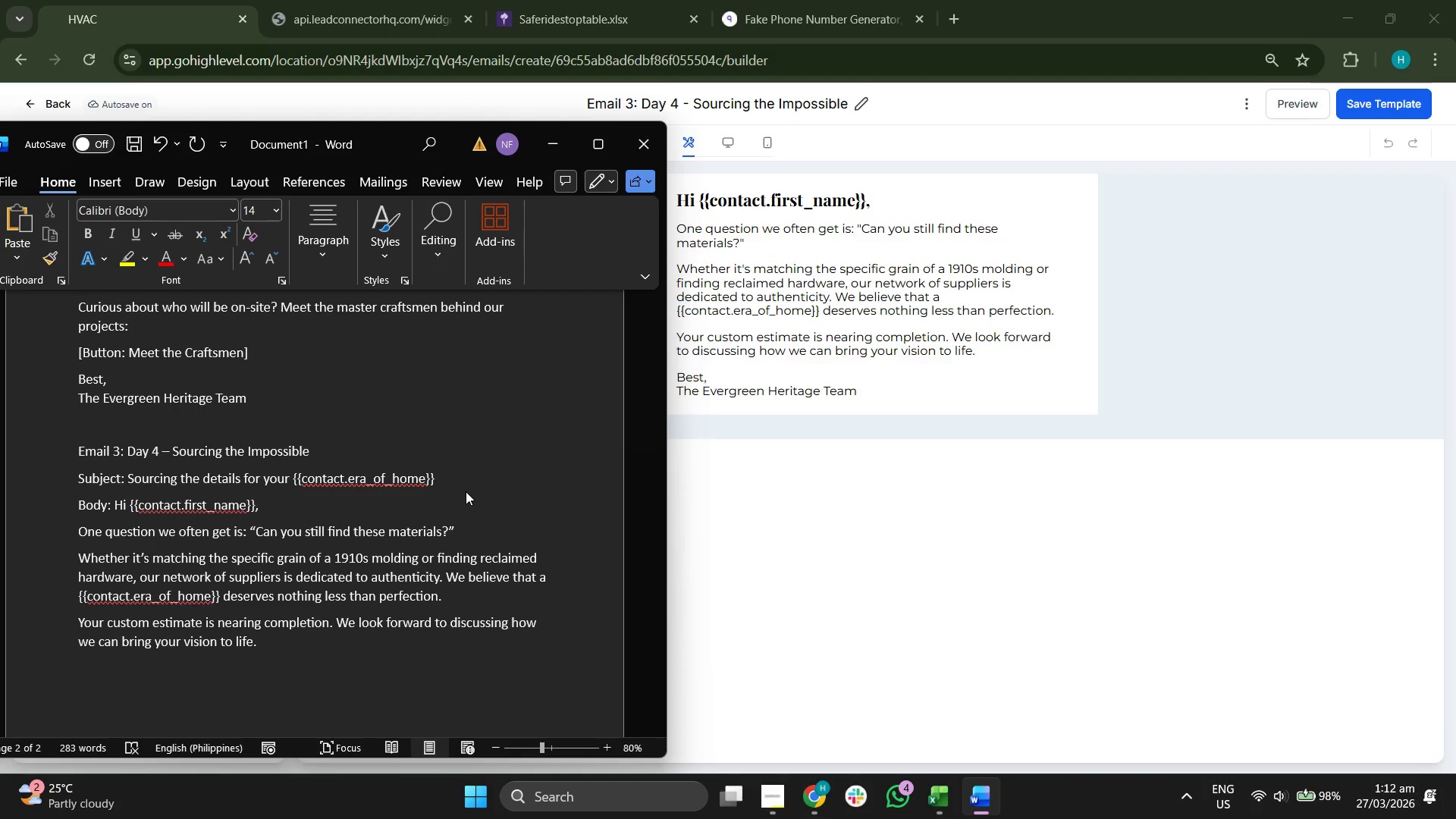 
key(Enter)
 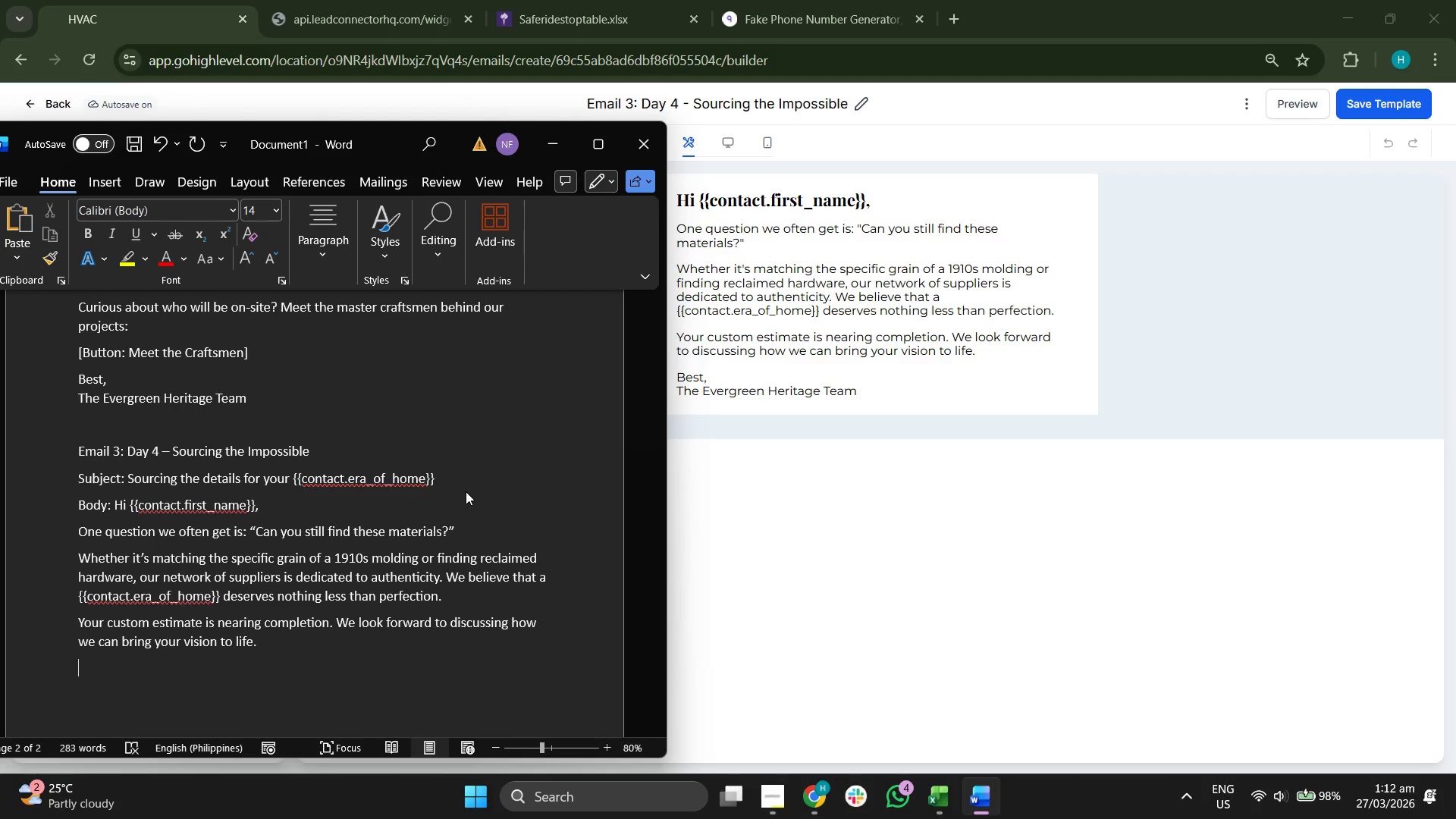 
type(Best,)
 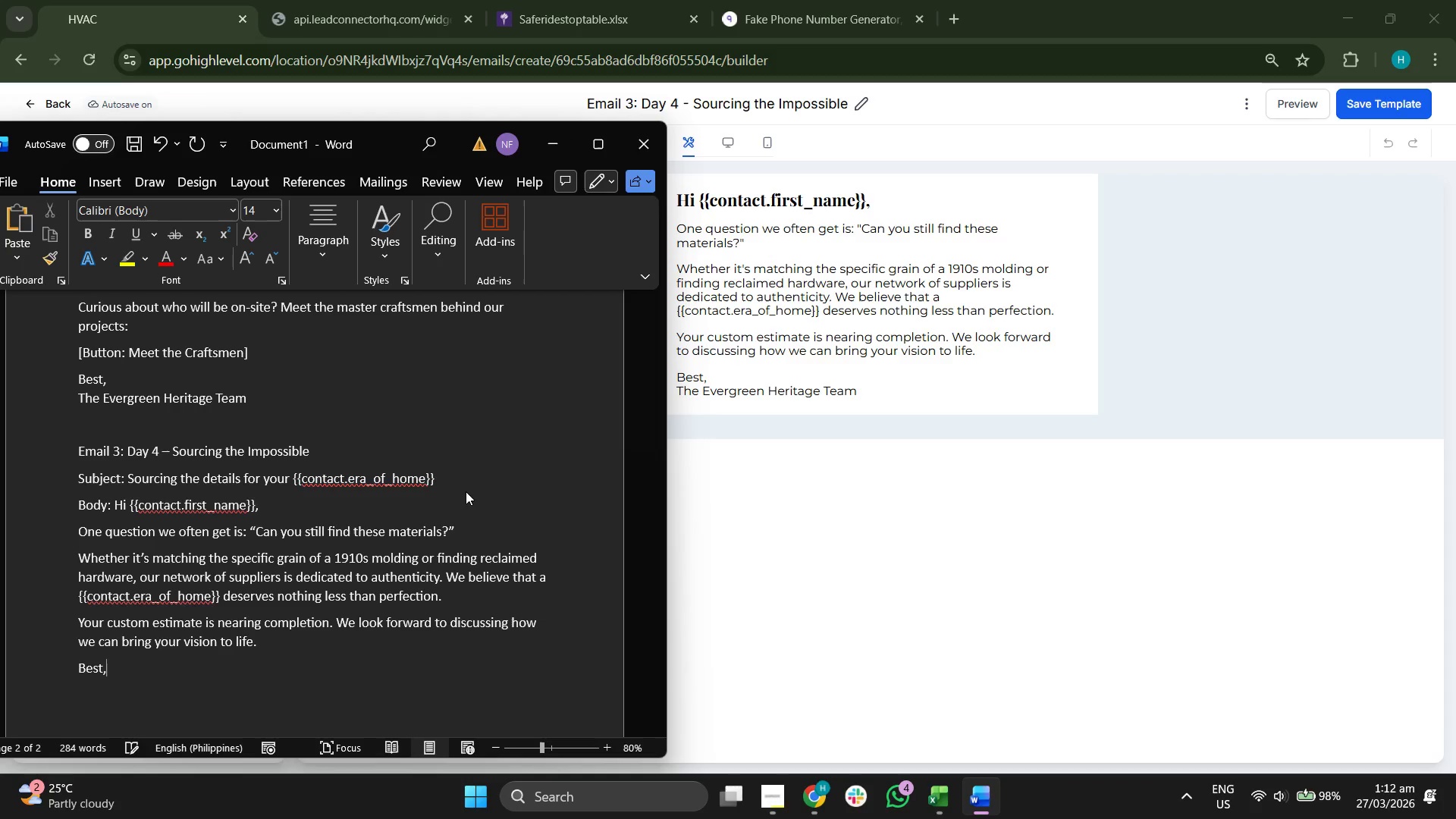 
key(Enter)
 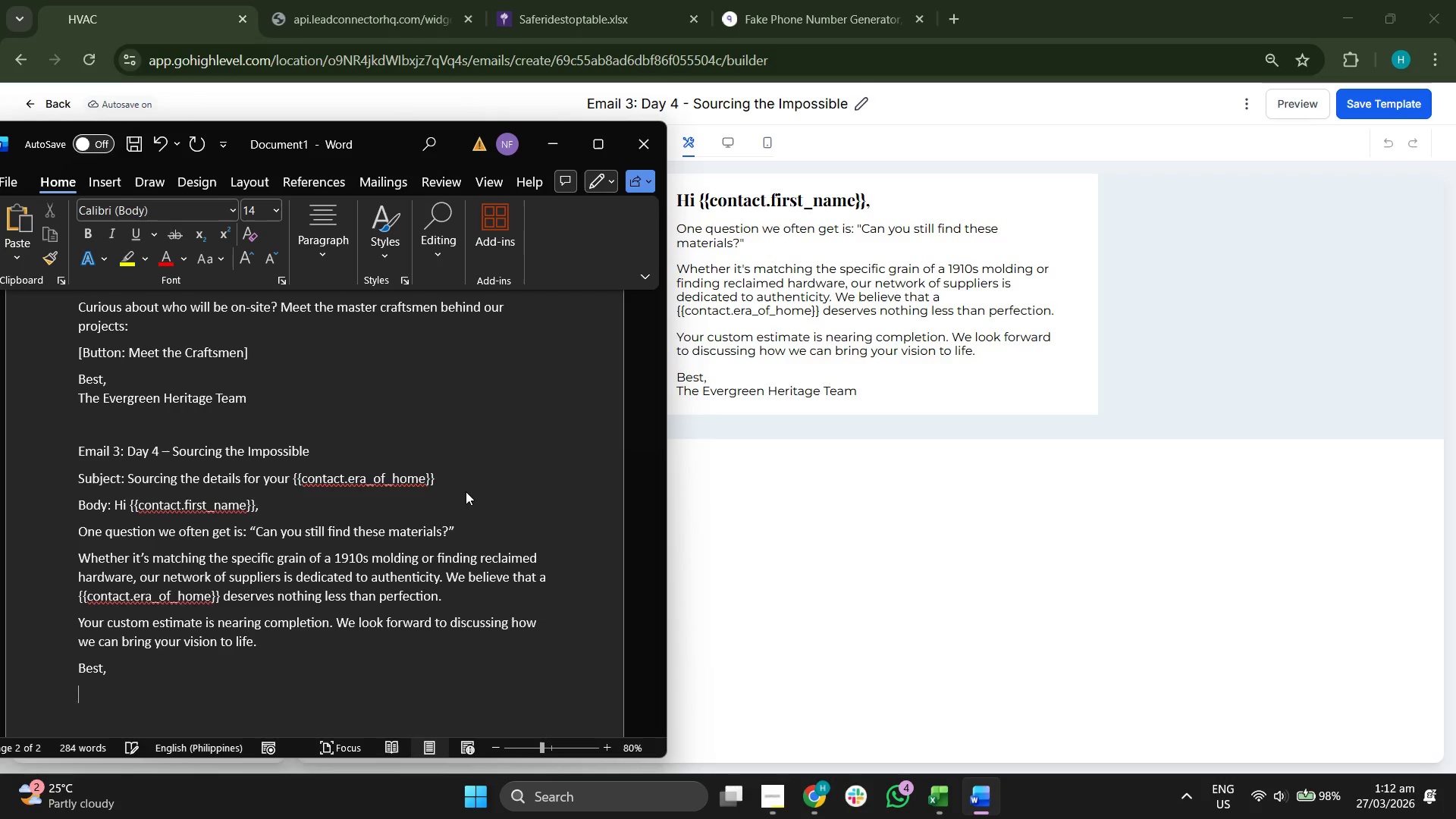 
key(Backspace)
 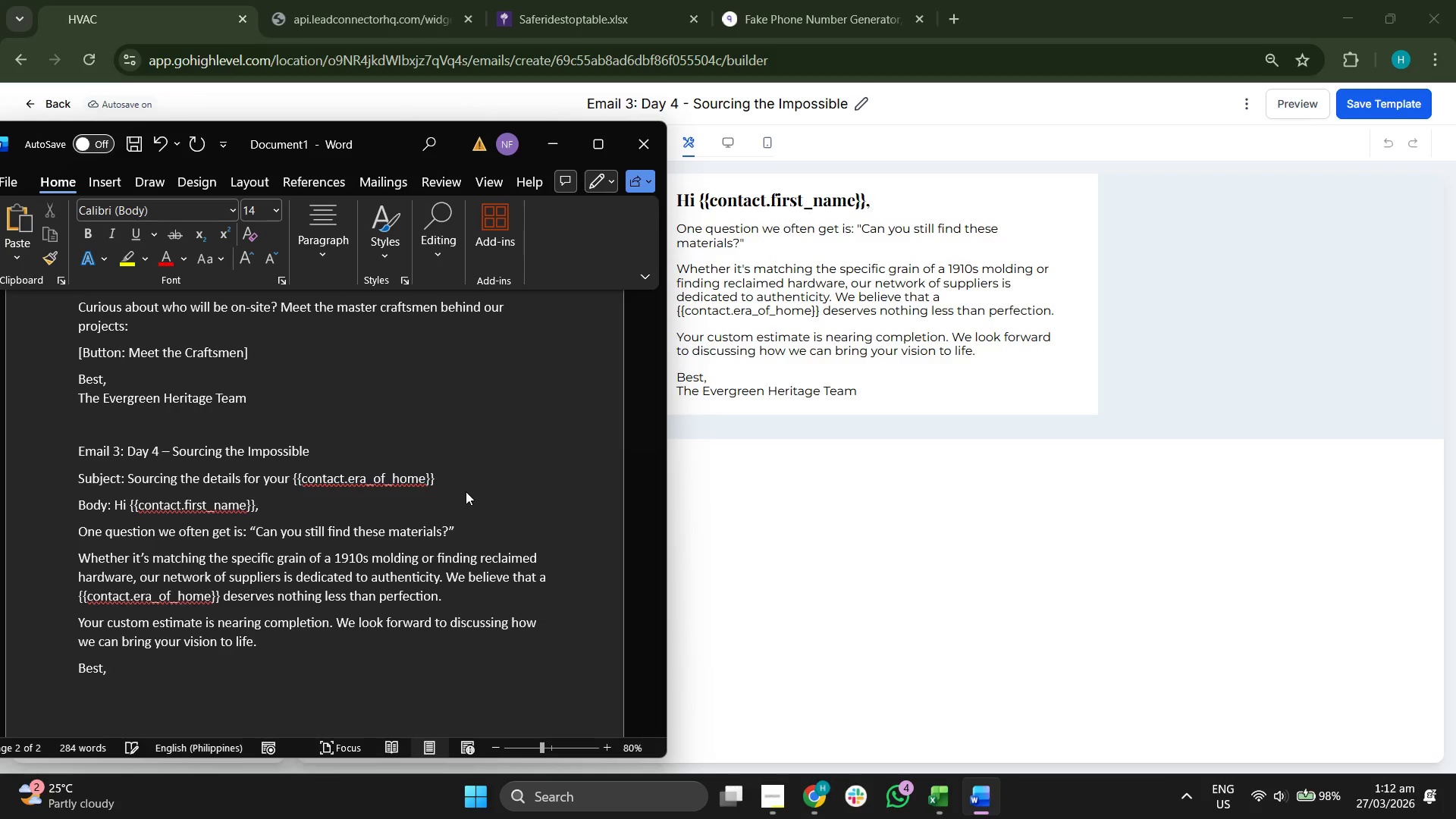 
key(Shift+Enter)
 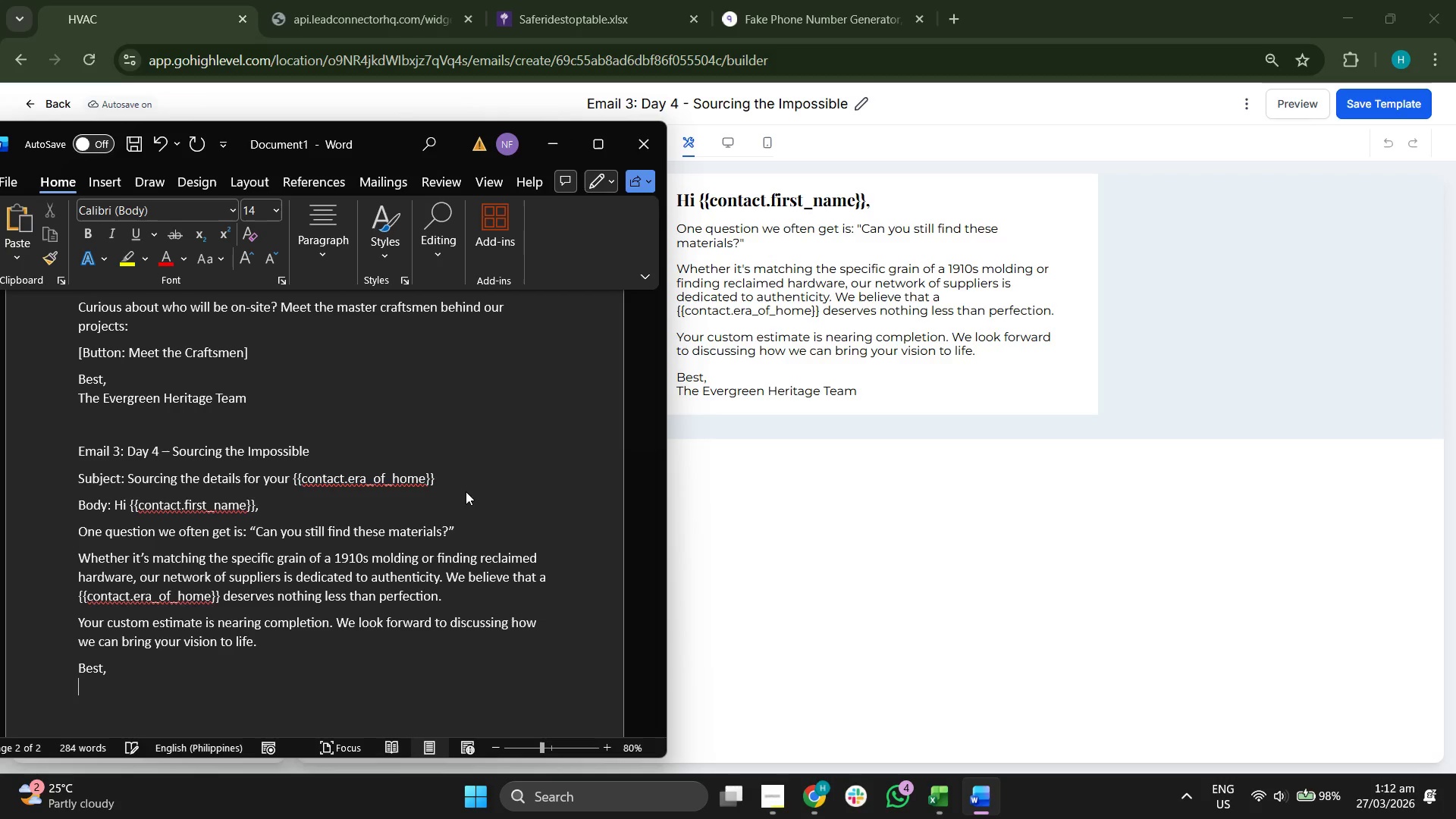 
type(The Evergreen Heritage Team)
 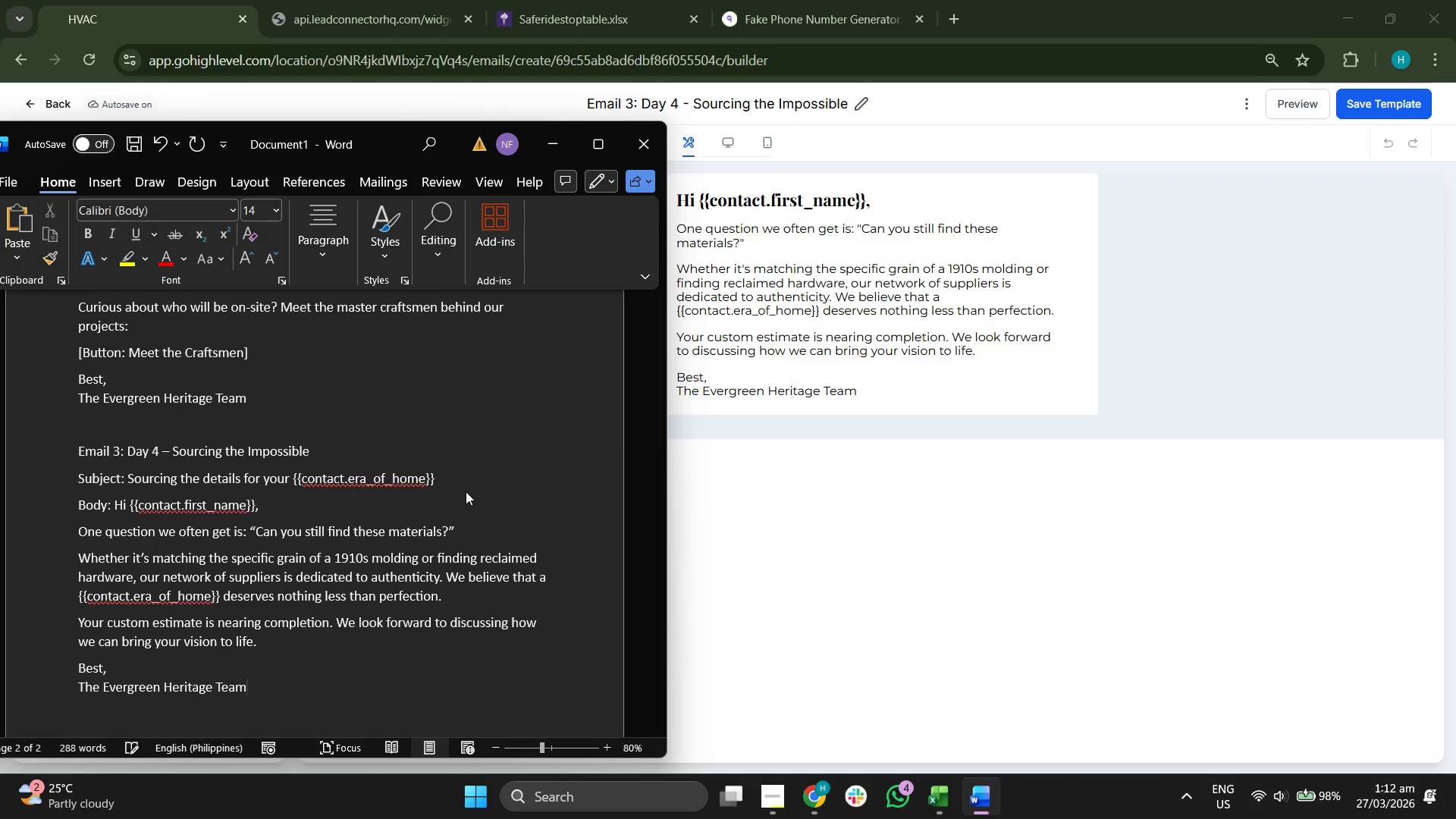 
key(Enter)
 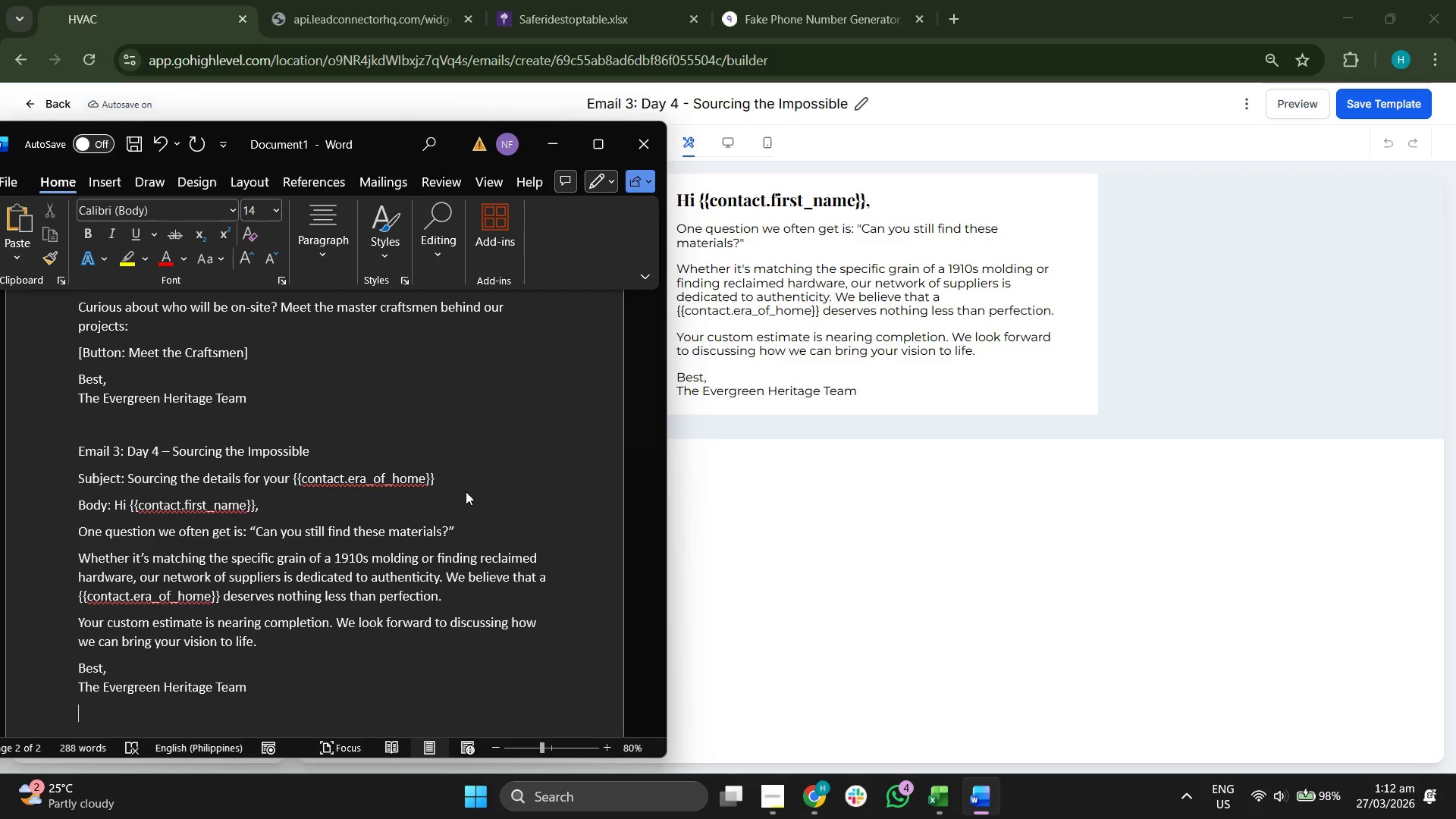 
scroll: coordinate [466, 491], scroll_direction: down, amount: 3.0
 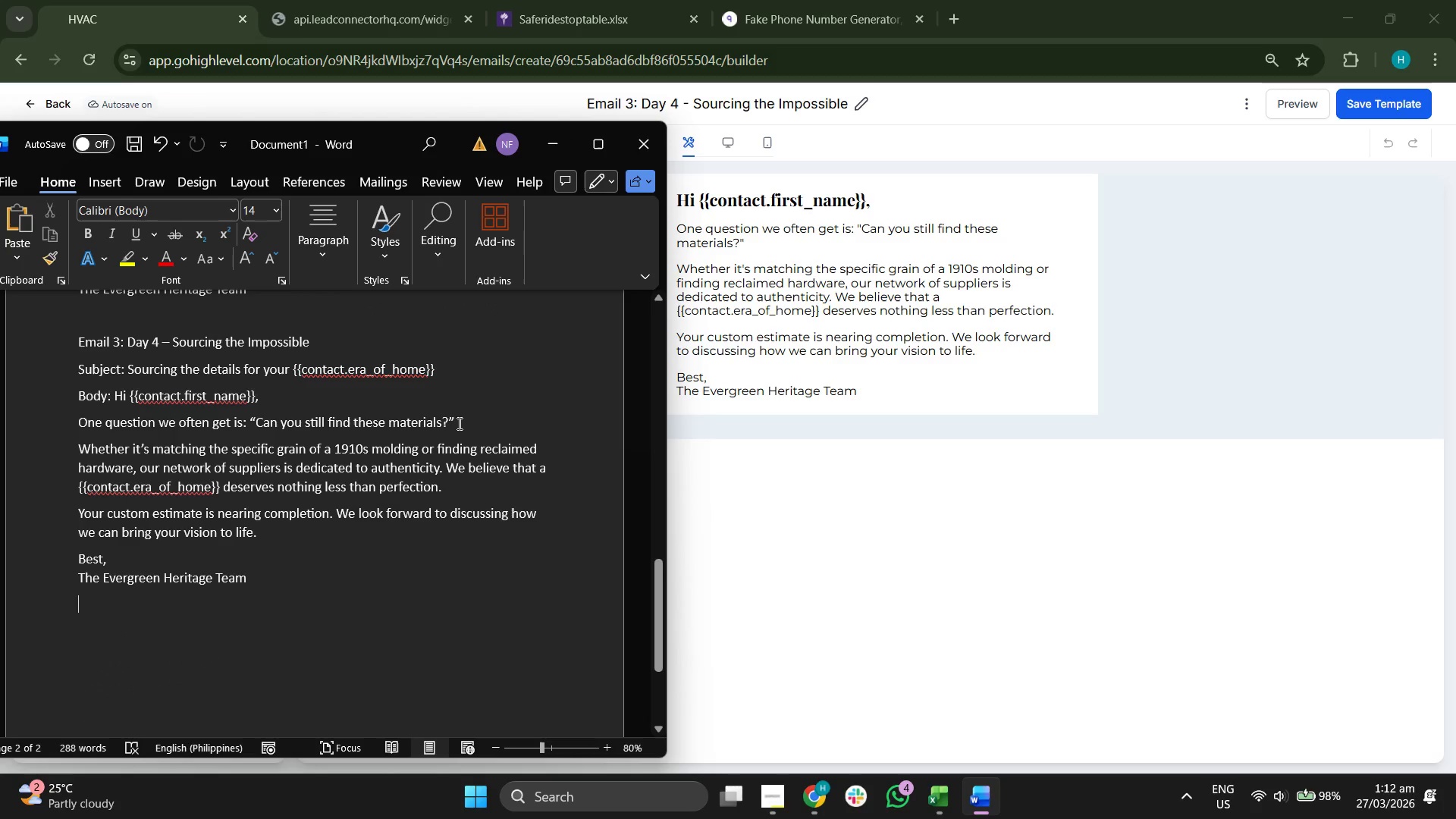 
key(Enter)
 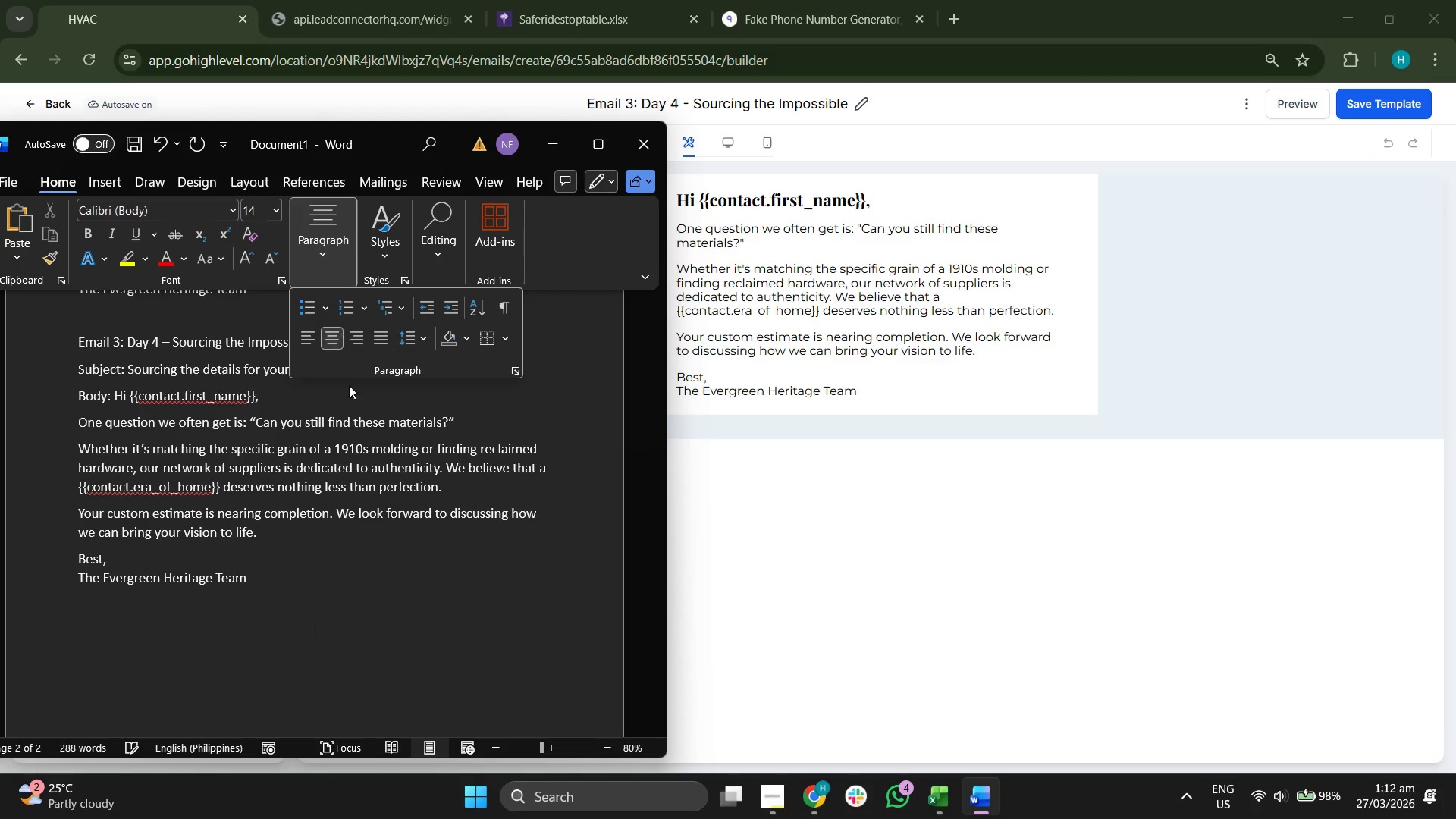 
key(CapsLock)
 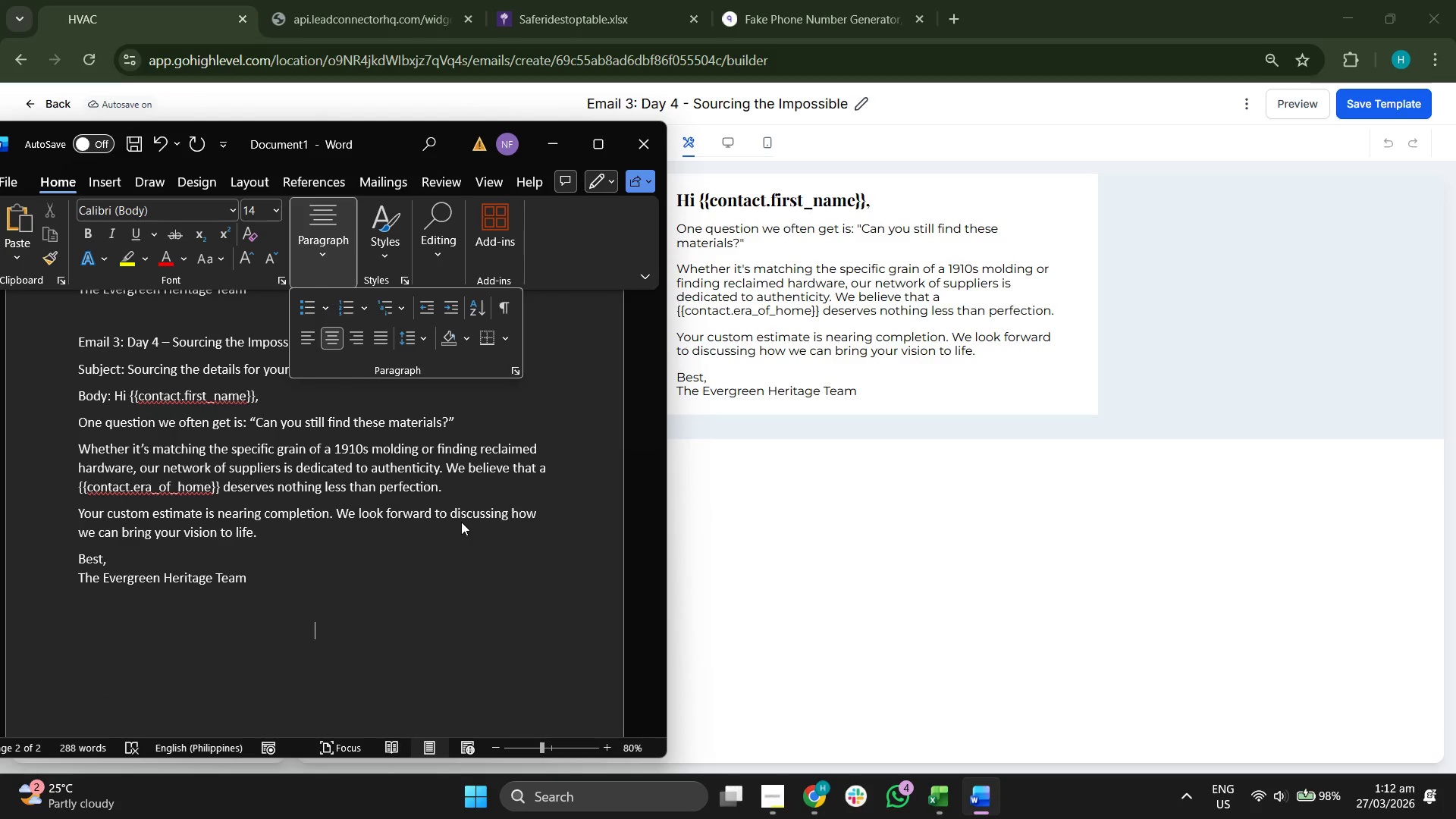 
key(Control+B)
 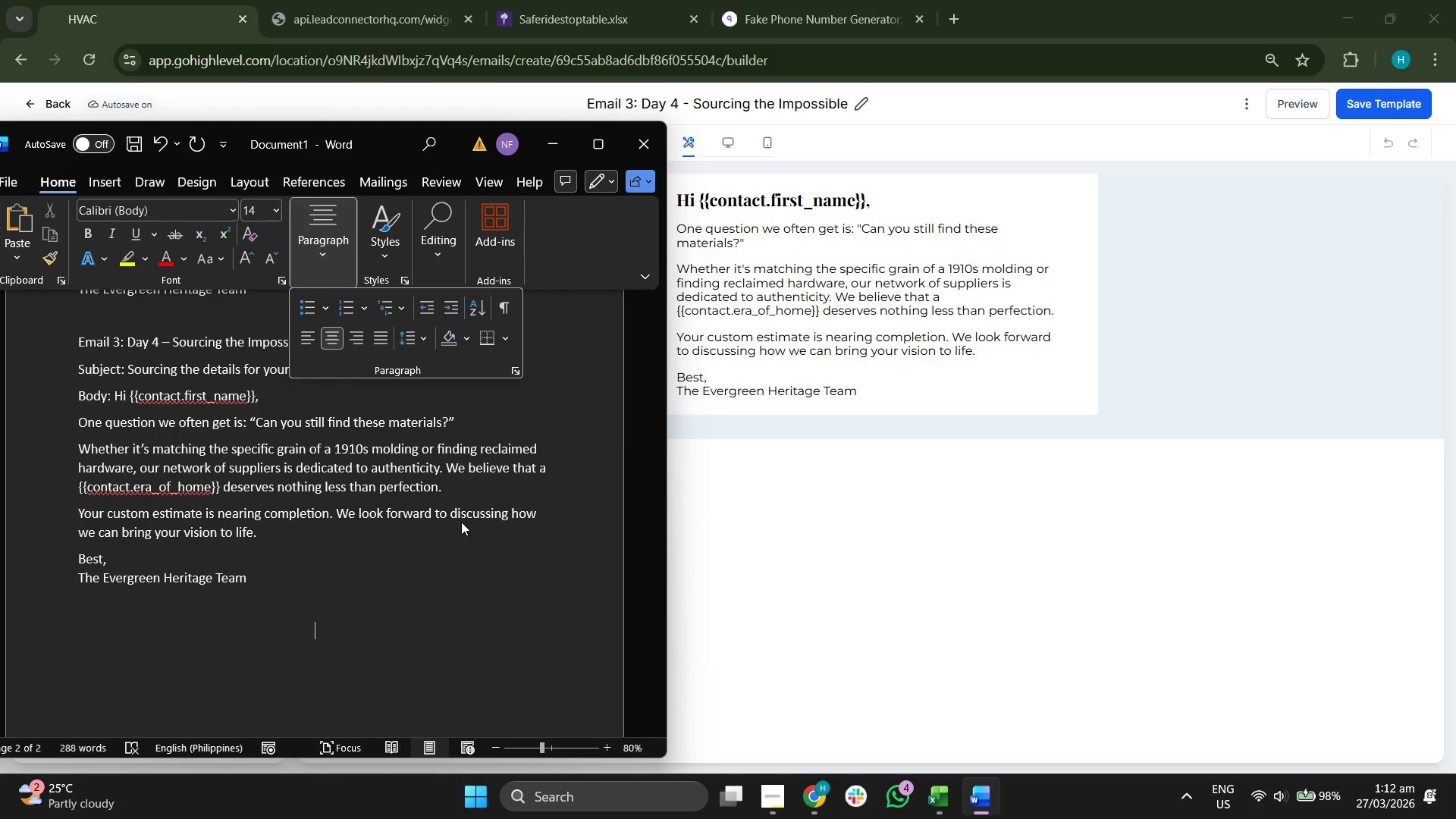 
key(Space)
 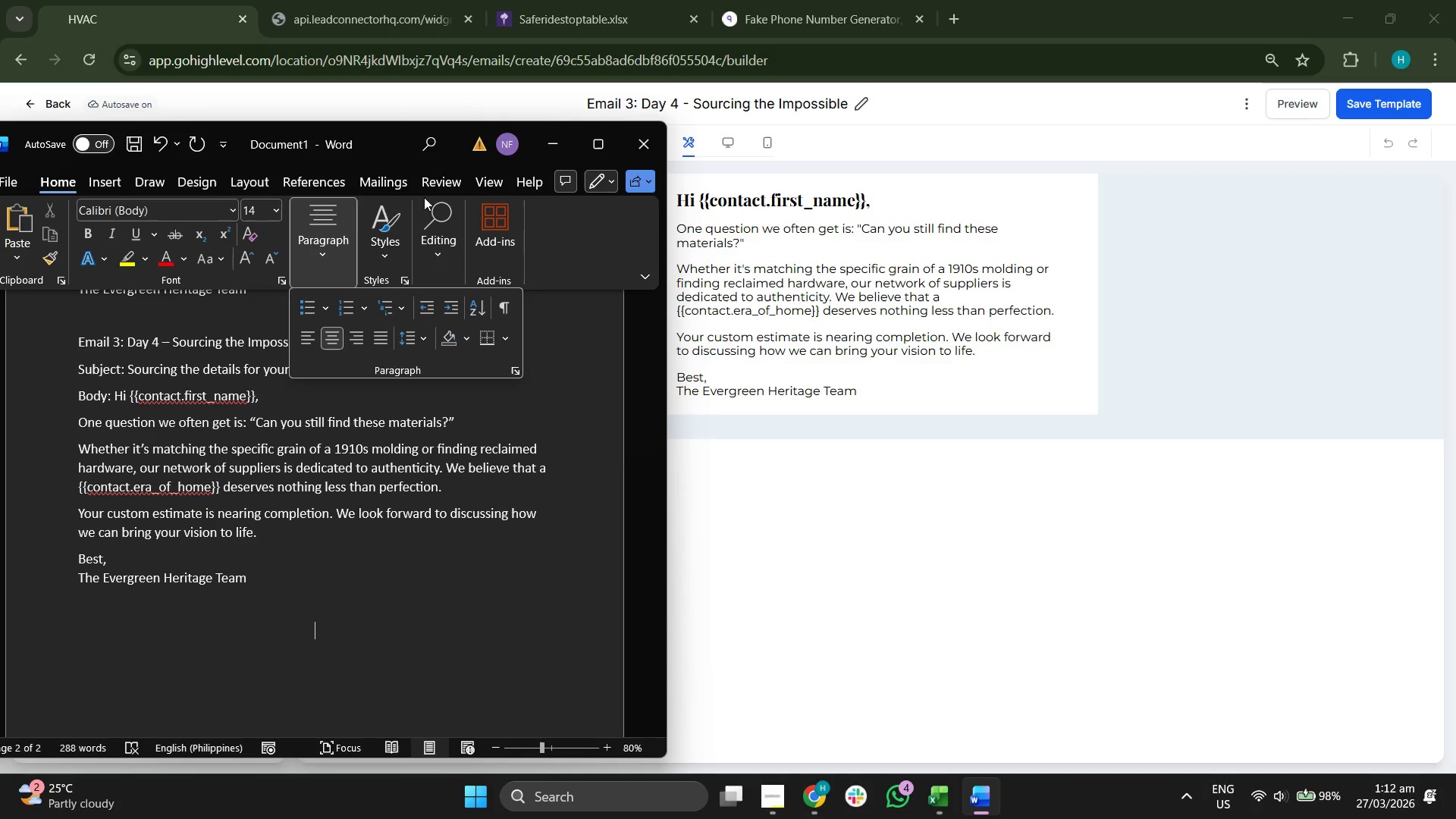 
left_click([276, 213])
 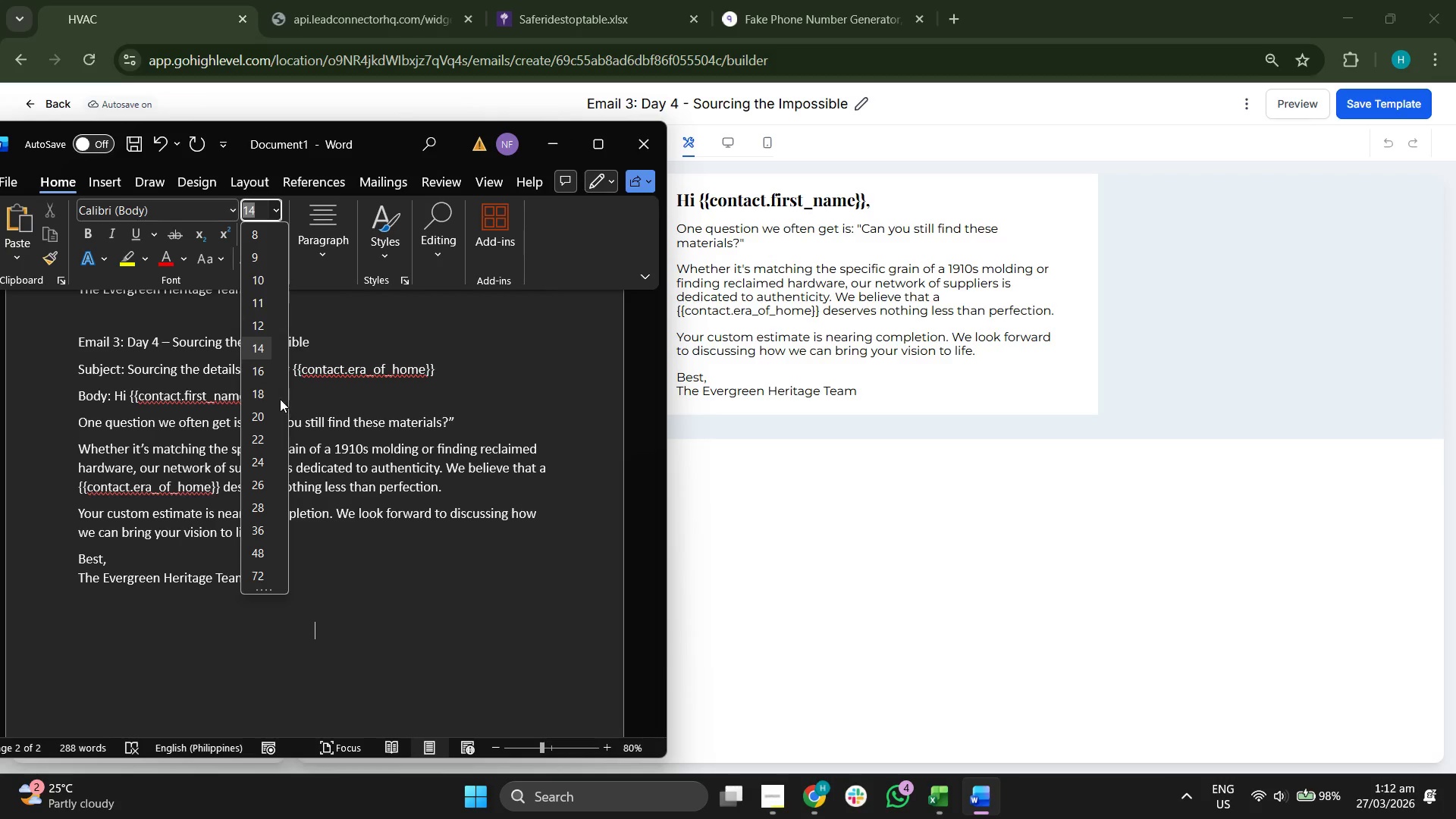 
left_click([270, 391])
 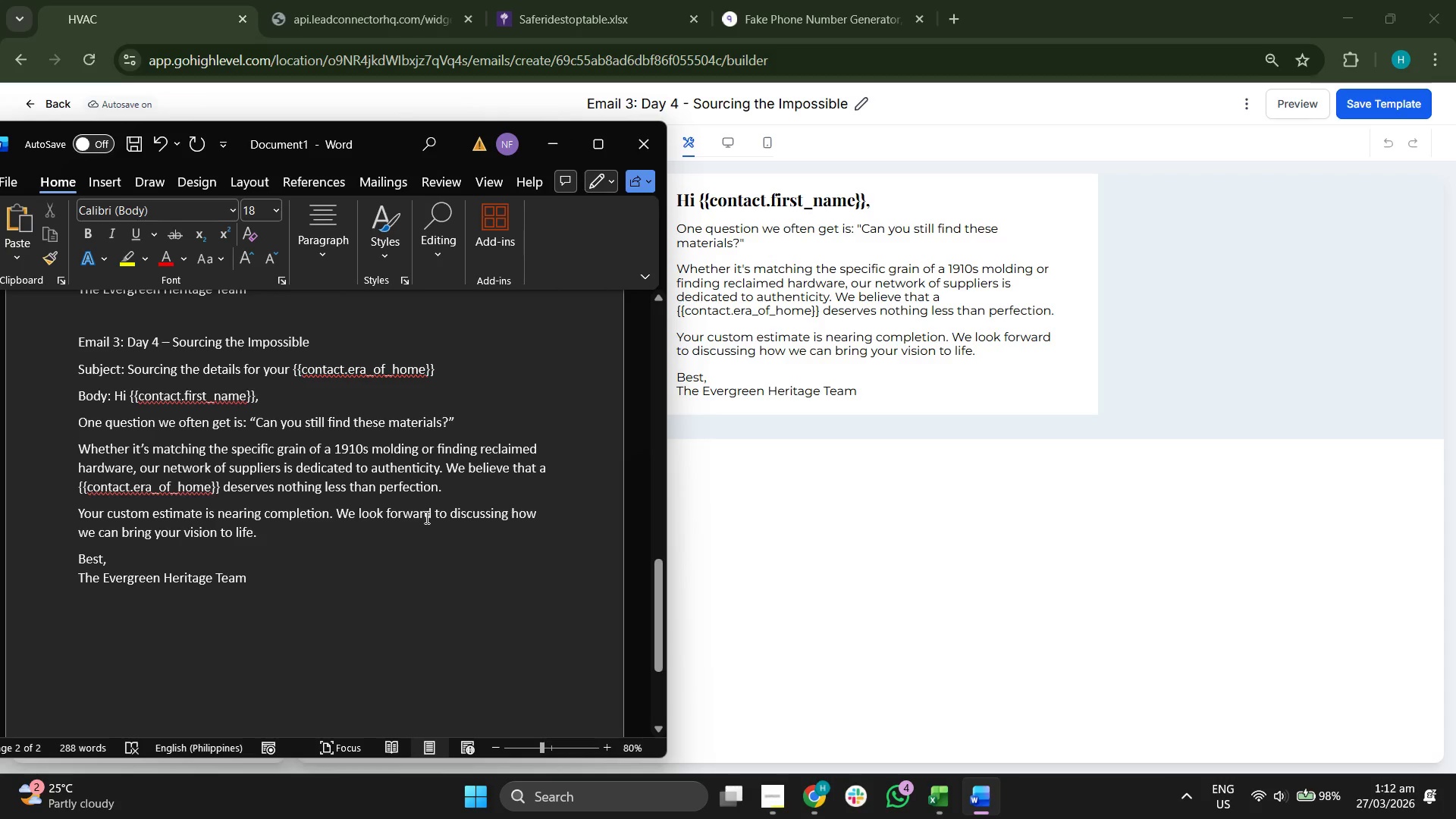 
type(WO)
key(Backspace)
key(Backspace)
 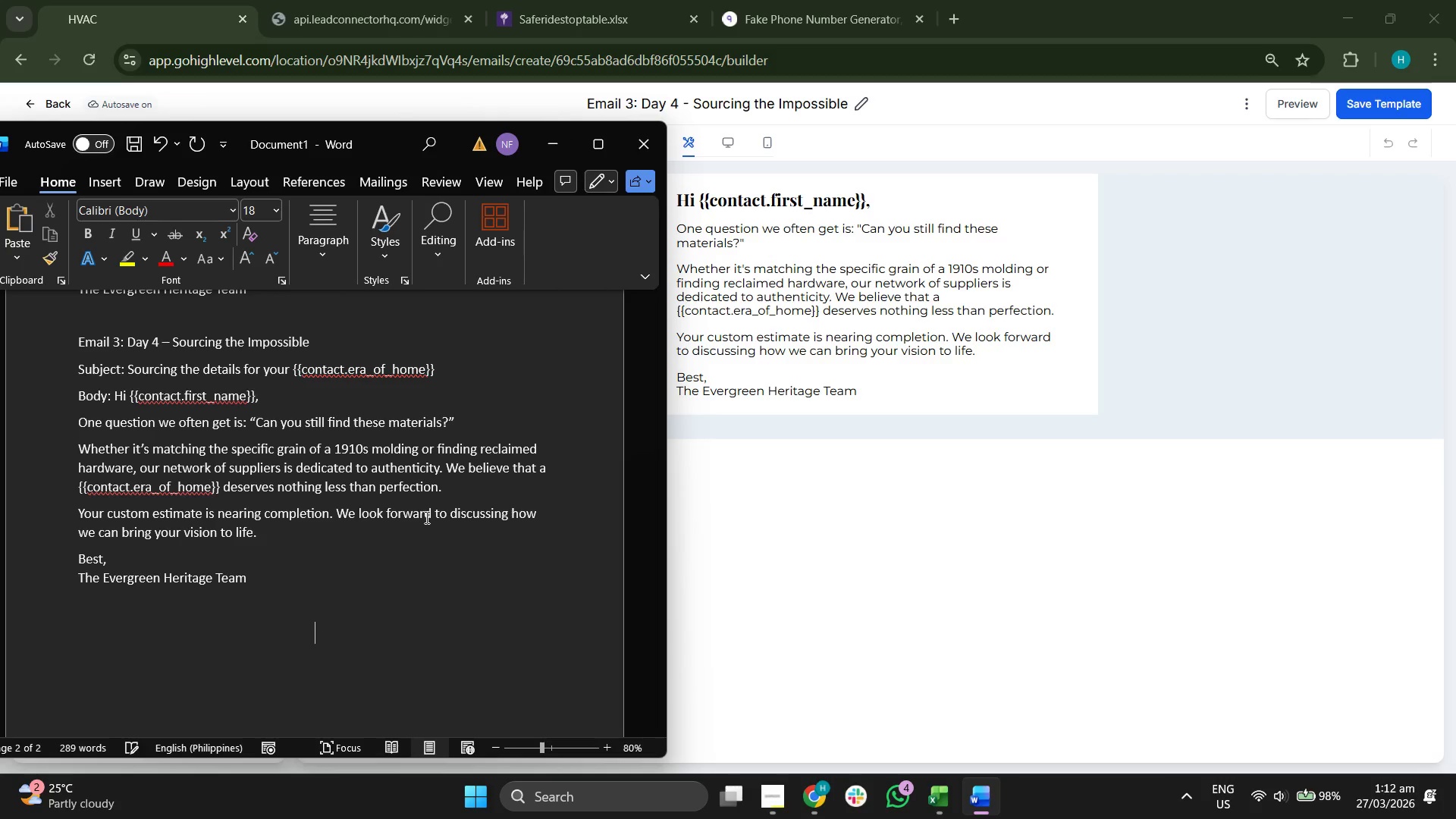 
key(Control+B)
 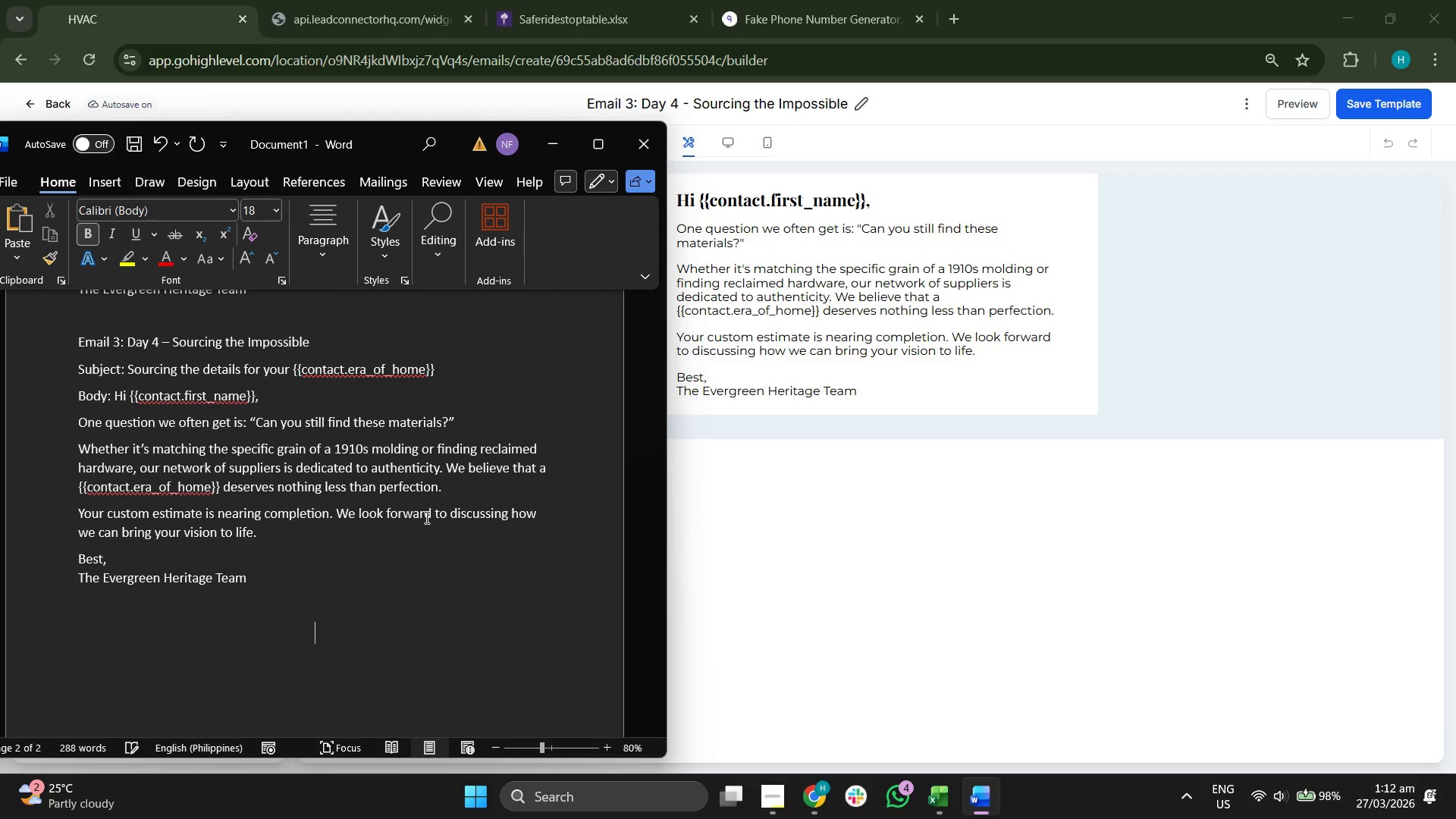 
type(WORFL)
key(Backspace)
key(Backspace)
type(KFLOW AUTOMATION LOF)
key(Backspace)
type(GIC:)
 